 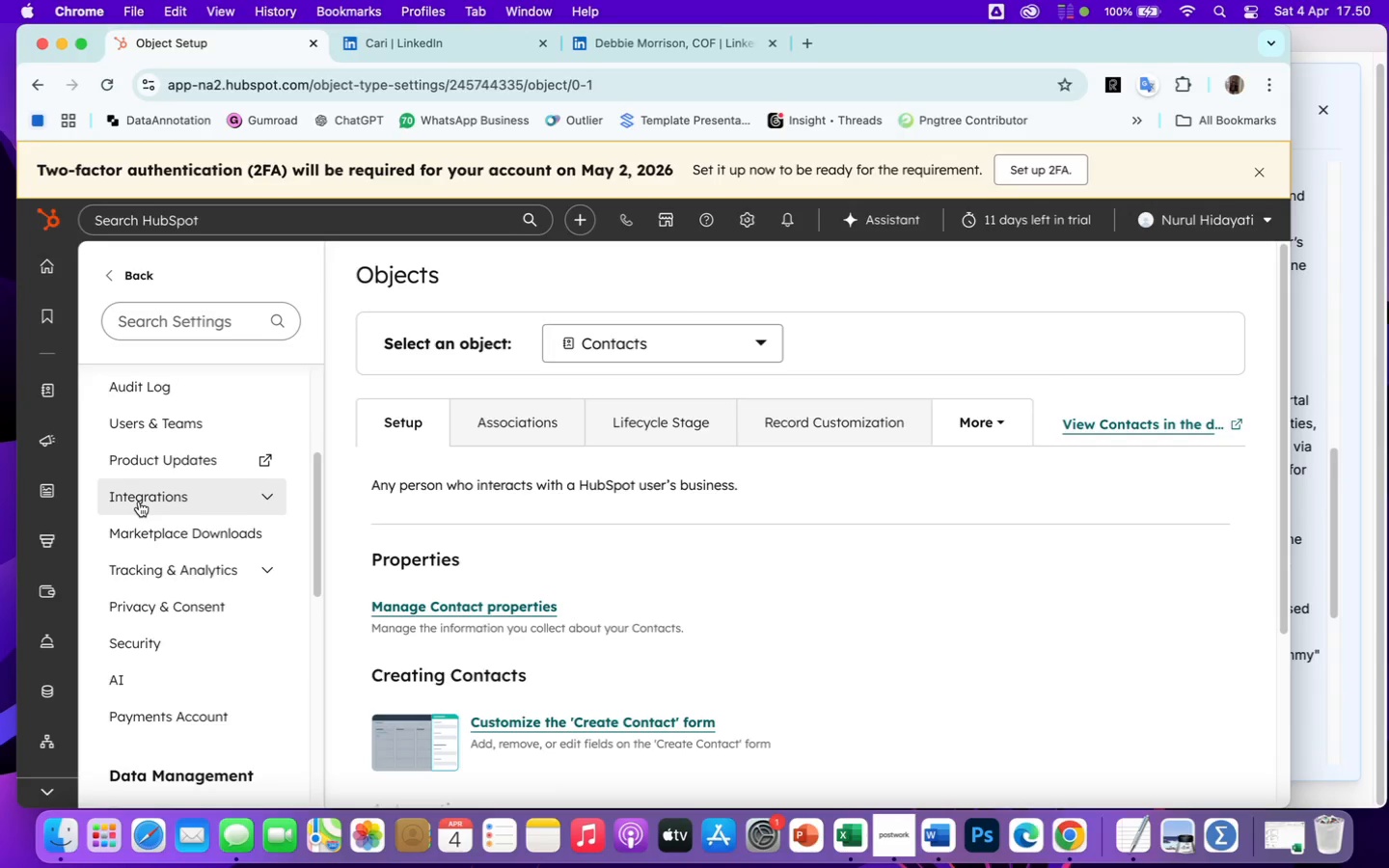 
scroll: coordinate [615, 701], scroll_direction: down, amount: 36.0
 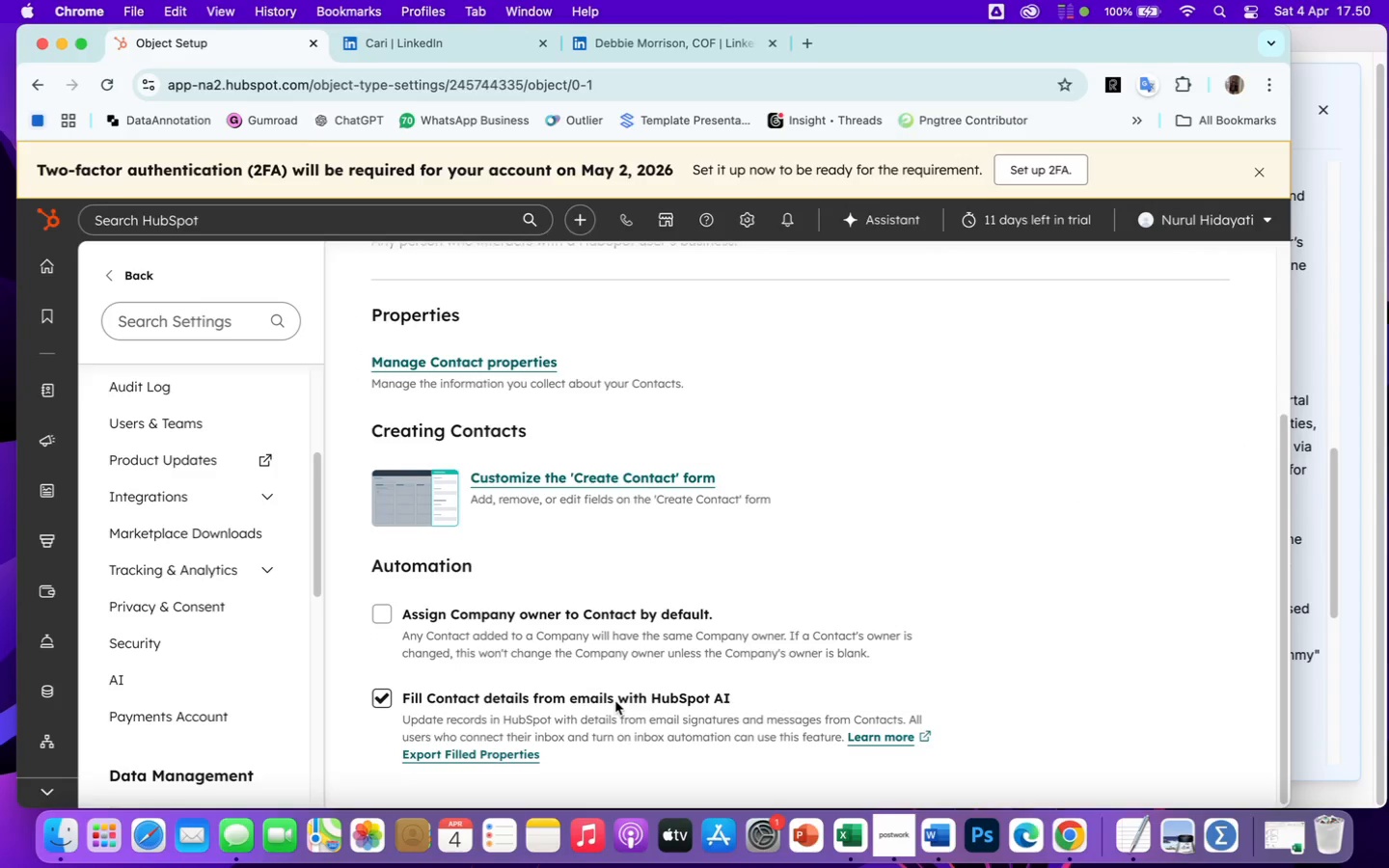 
scroll: coordinate [615, 701], scroll_direction: up, amount: 97.0
 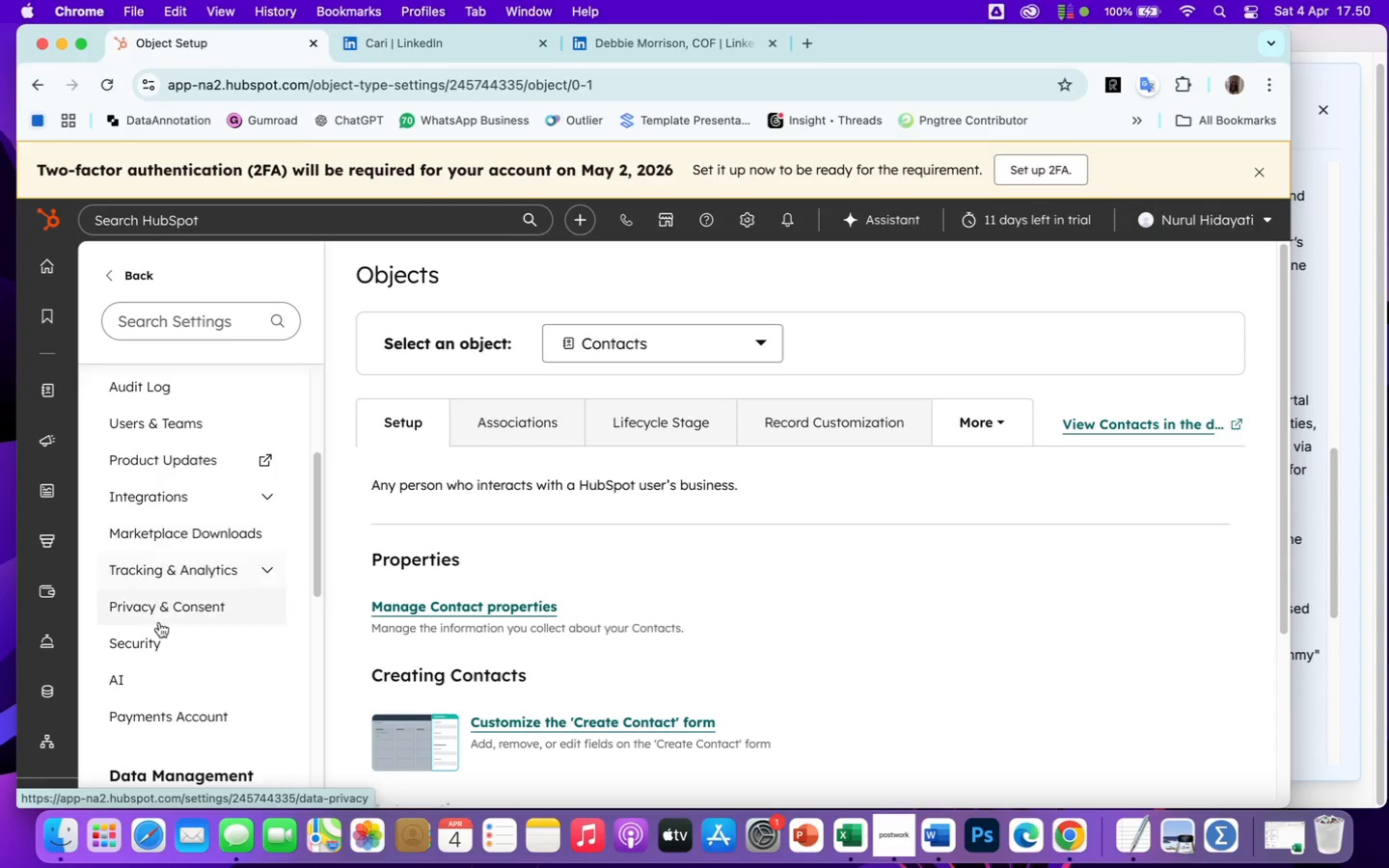 
scroll: coordinate [166, 667], scroll_direction: down, amount: 31.0
 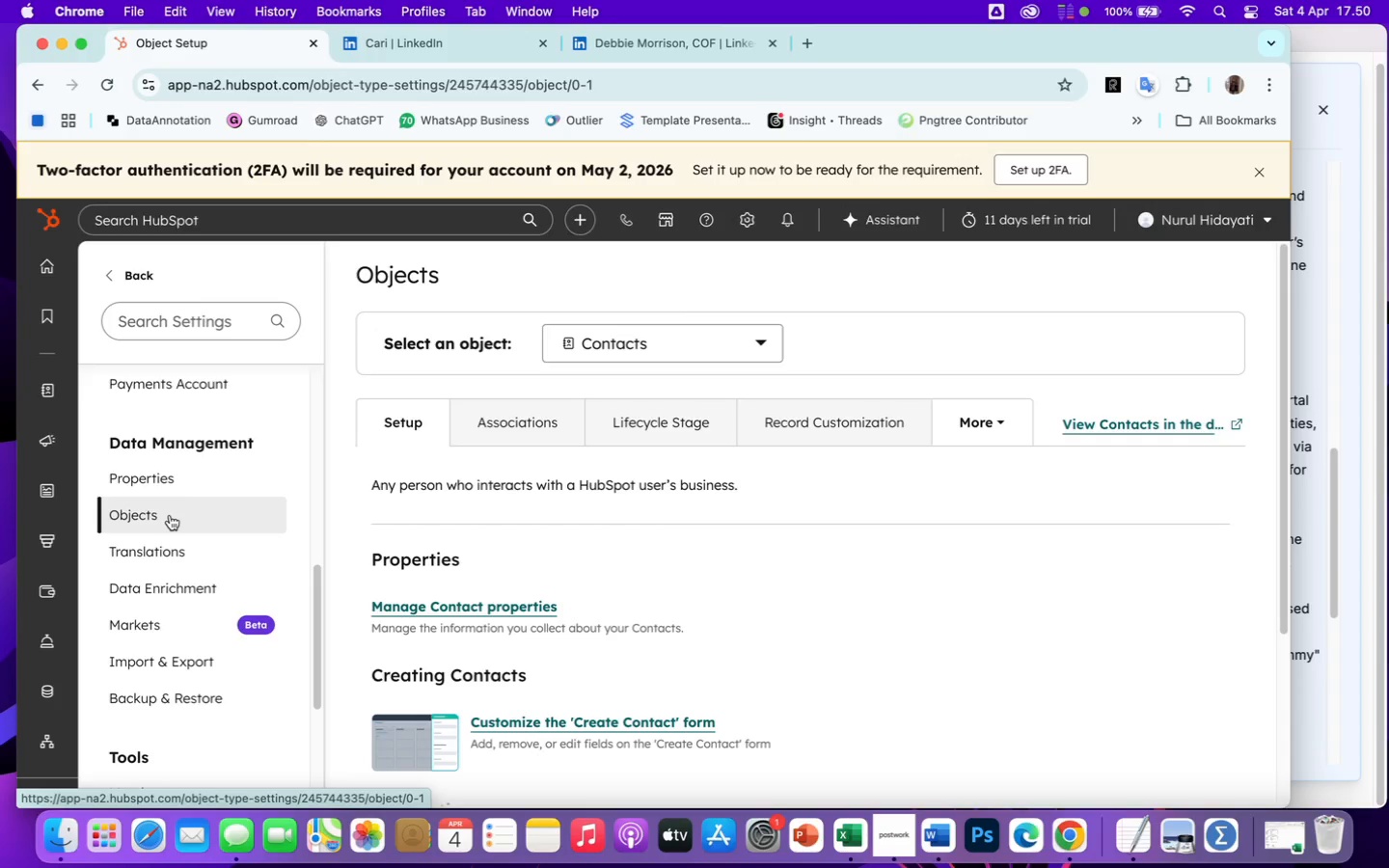 
right_click([170, 515])
 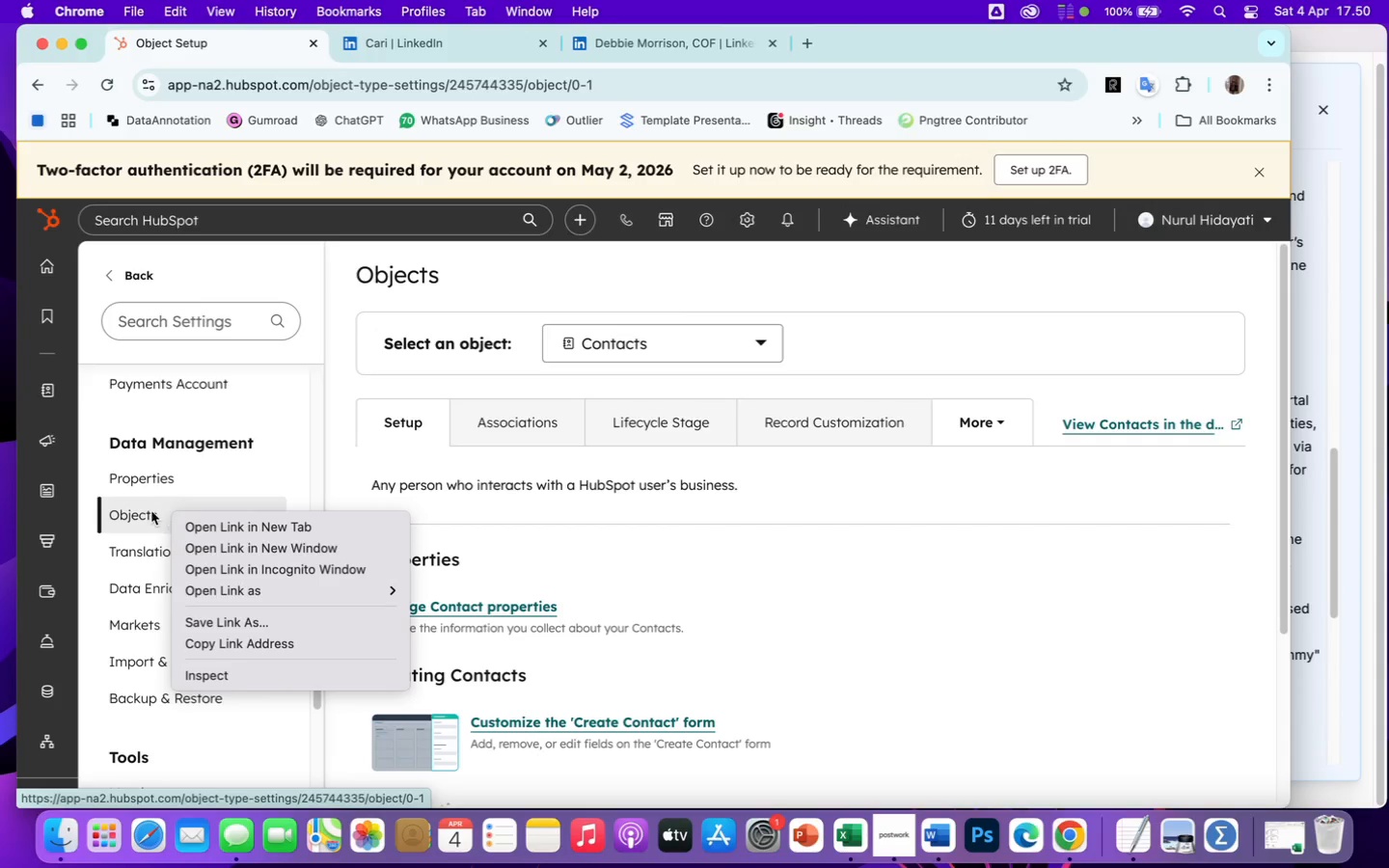 
left_click([145, 510])
 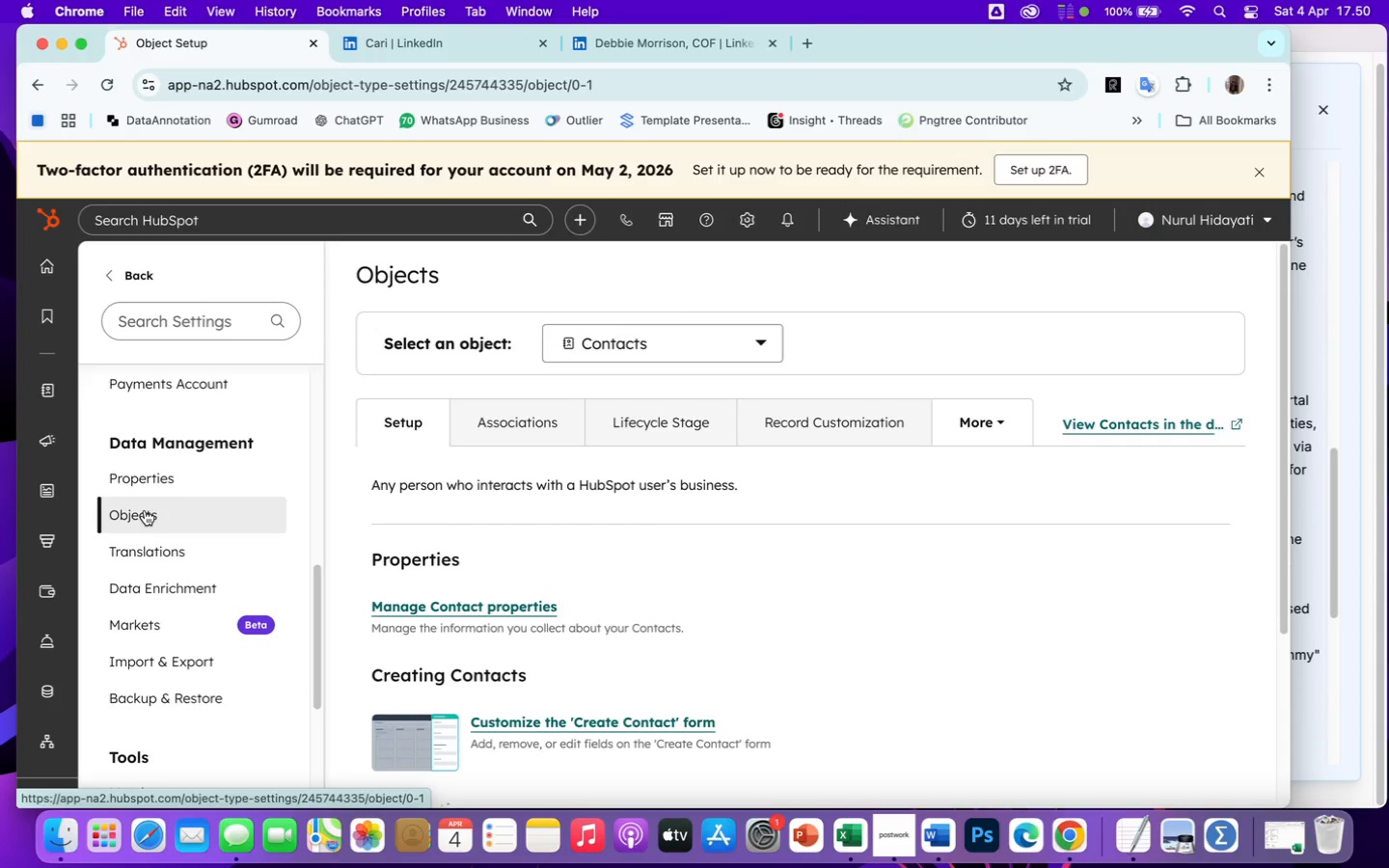 
left_click([145, 510])
 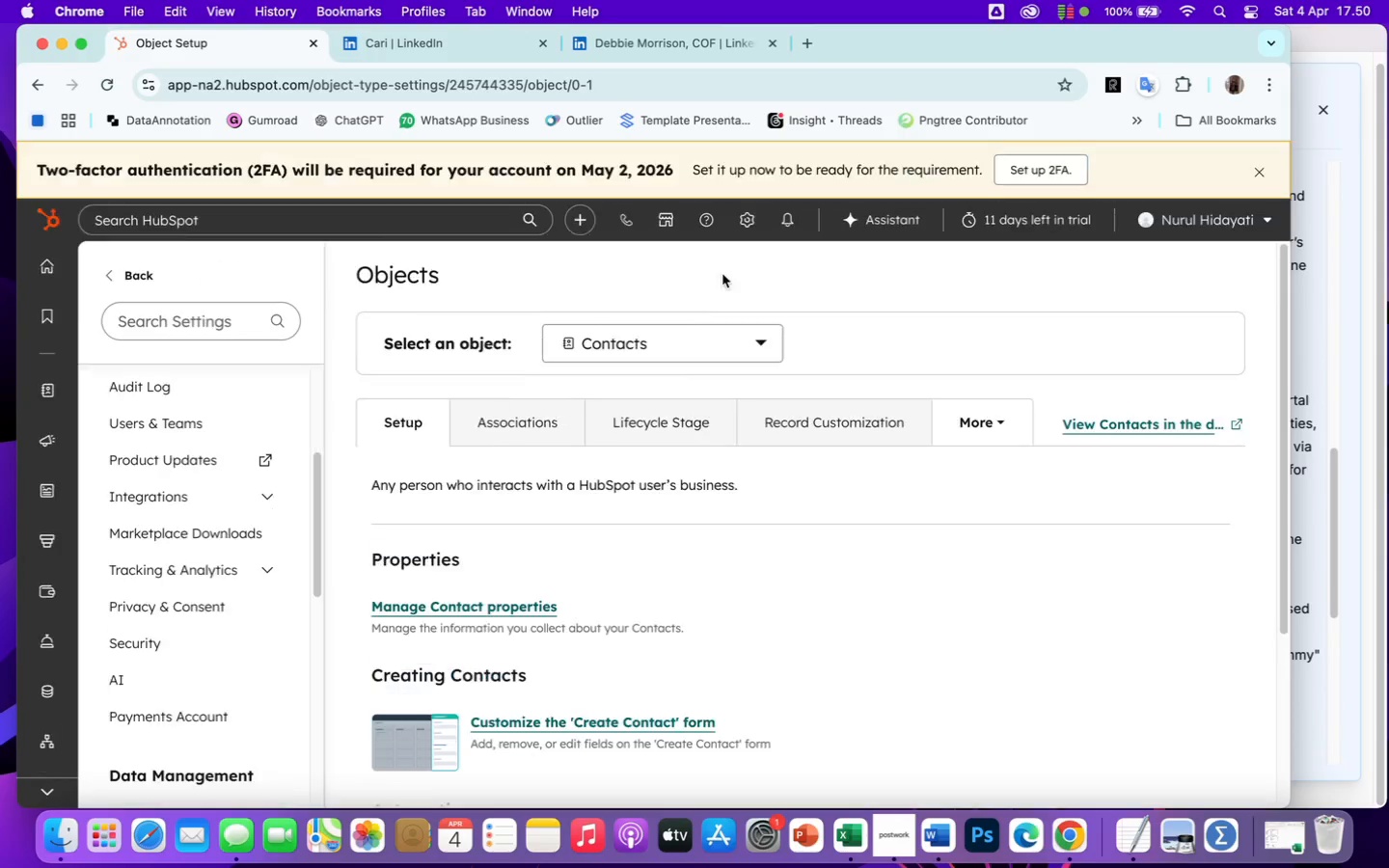 
left_click([760, 338])
 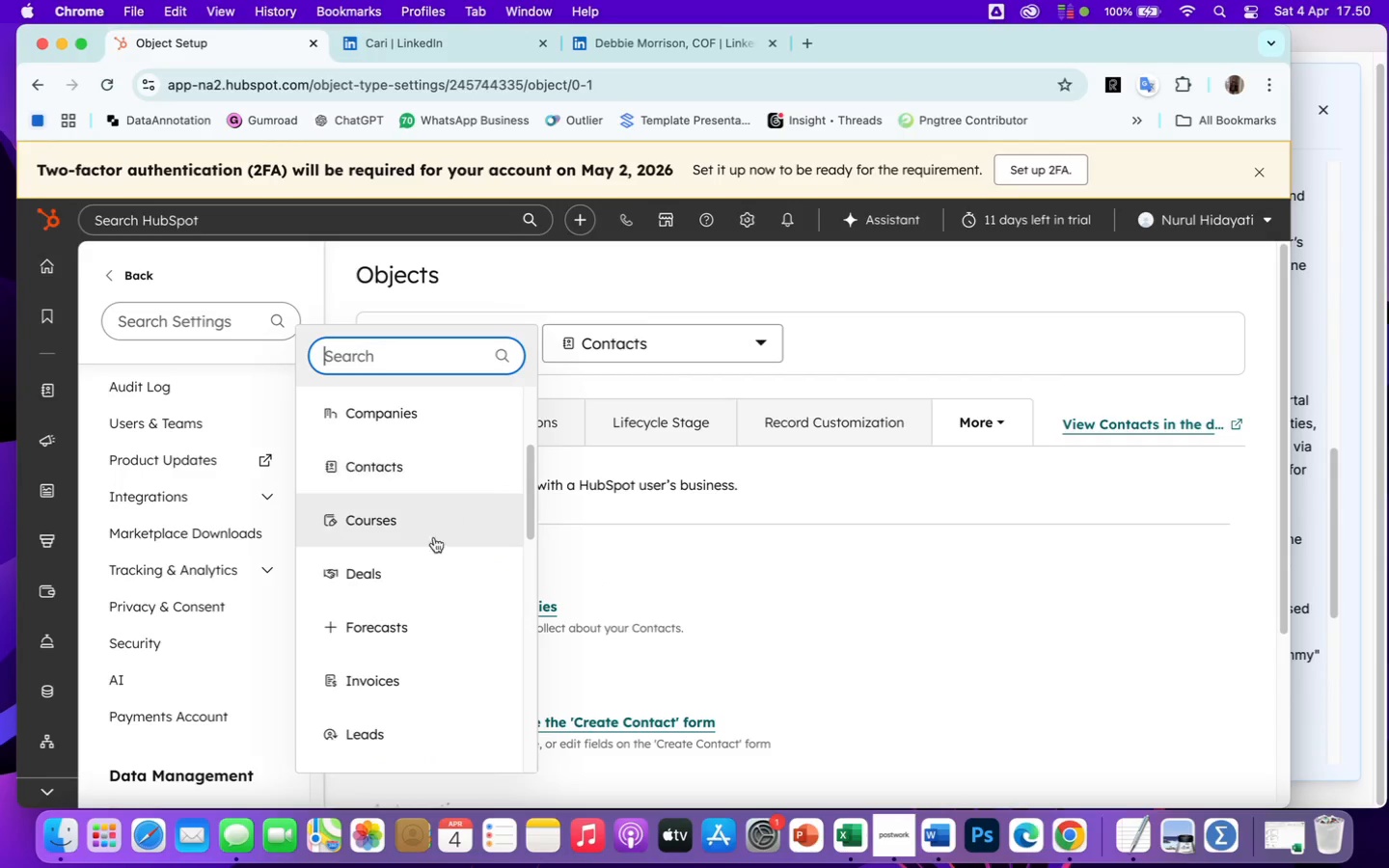 
left_click([390, 575])
 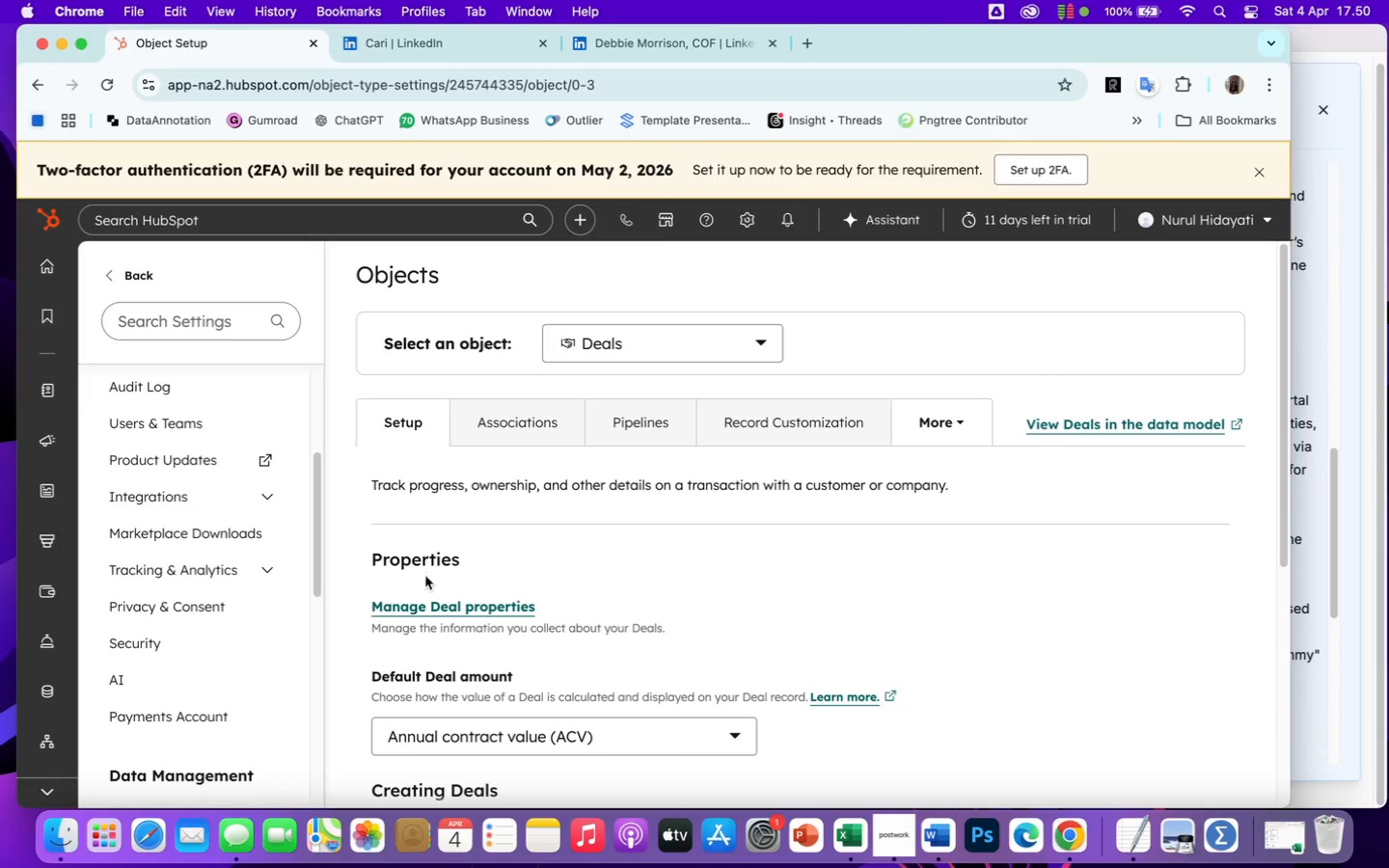 
scroll: coordinate [1064, 728], scroll_direction: down, amount: 5.0
 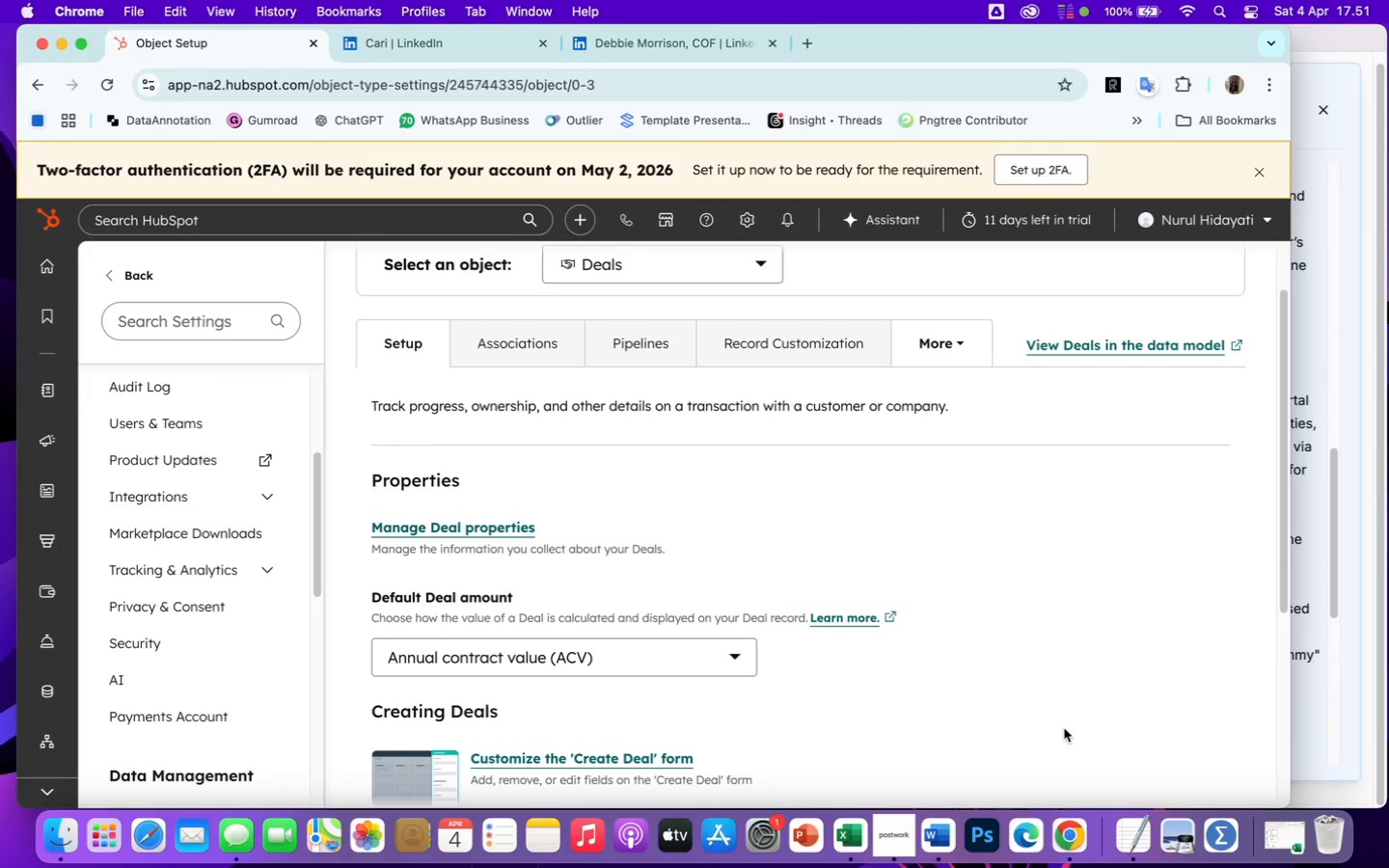 
wait(9.84)
 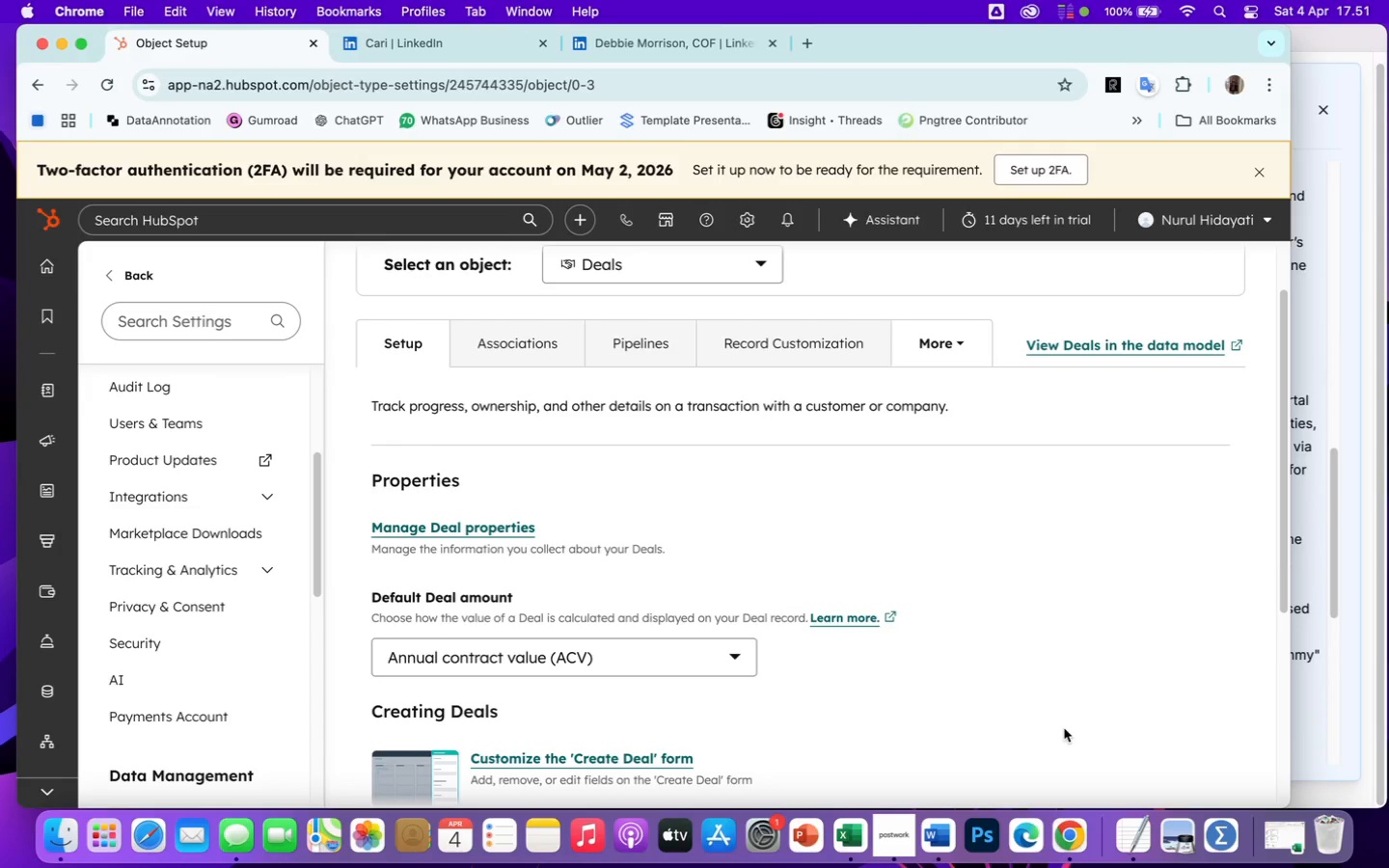 
left_click([626, 346])
 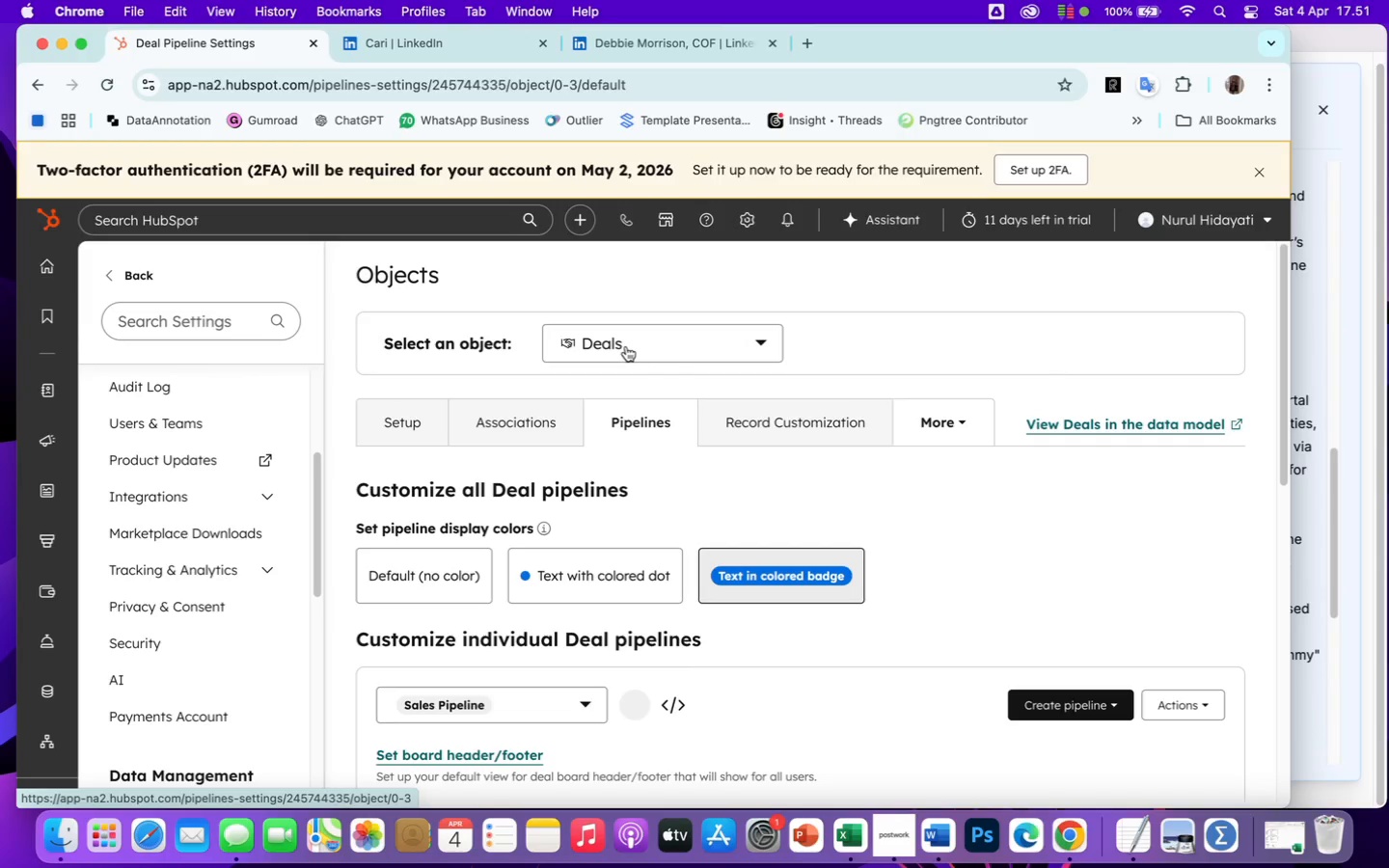 
scroll: coordinate [1178, 626], scroll_direction: down, amount: 23.0
 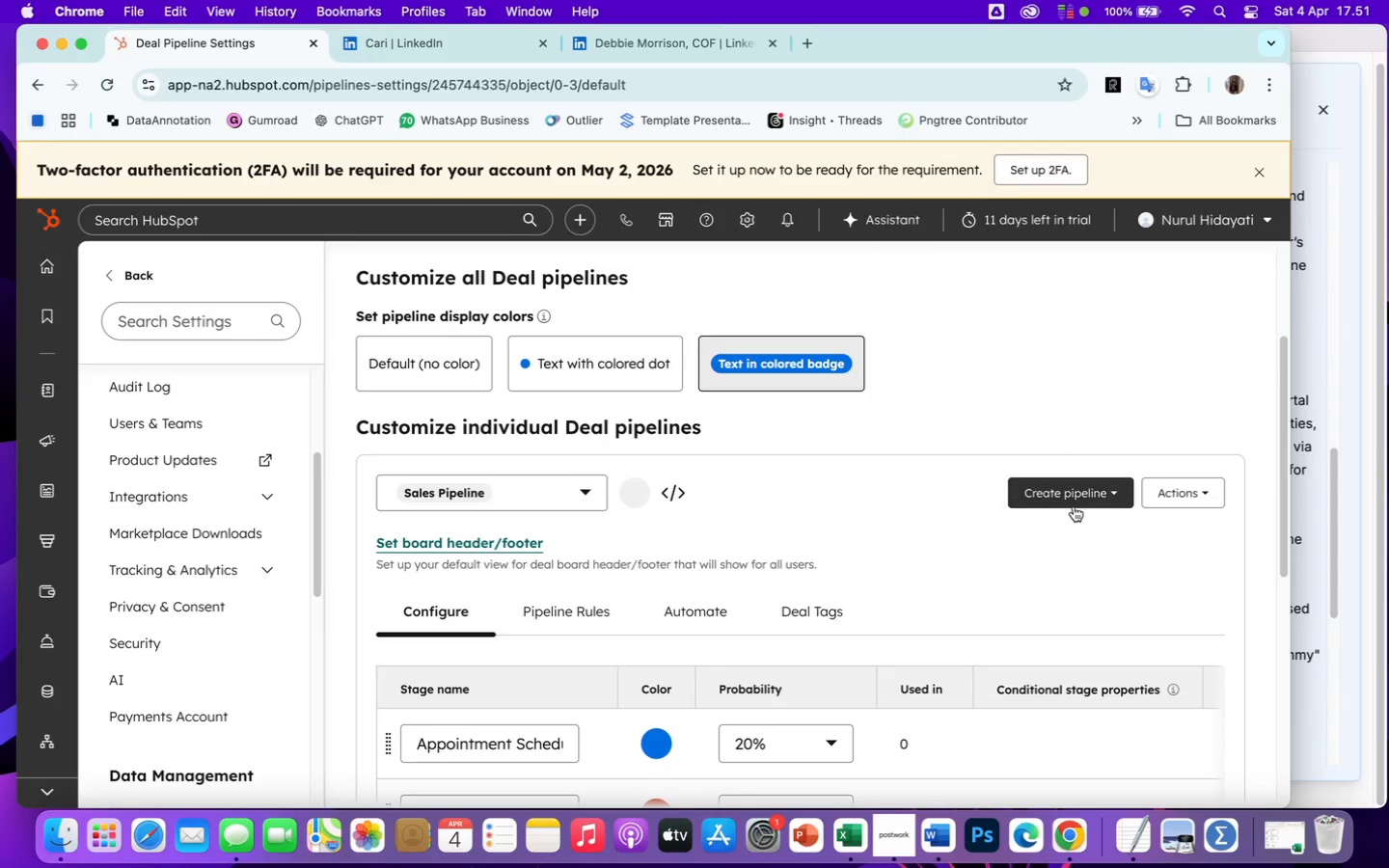 
left_click([1071, 491])
 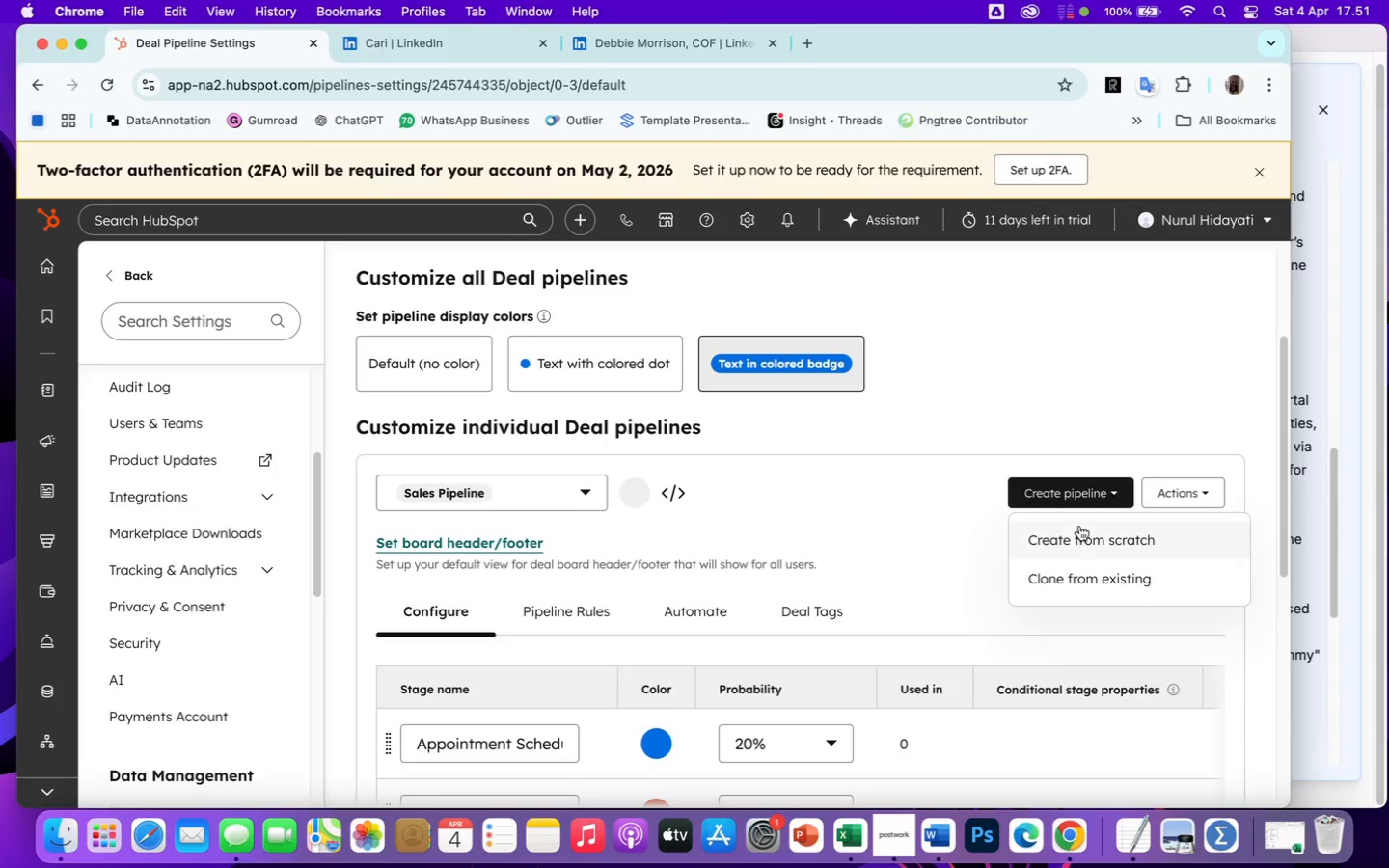 
left_click([1085, 536])
 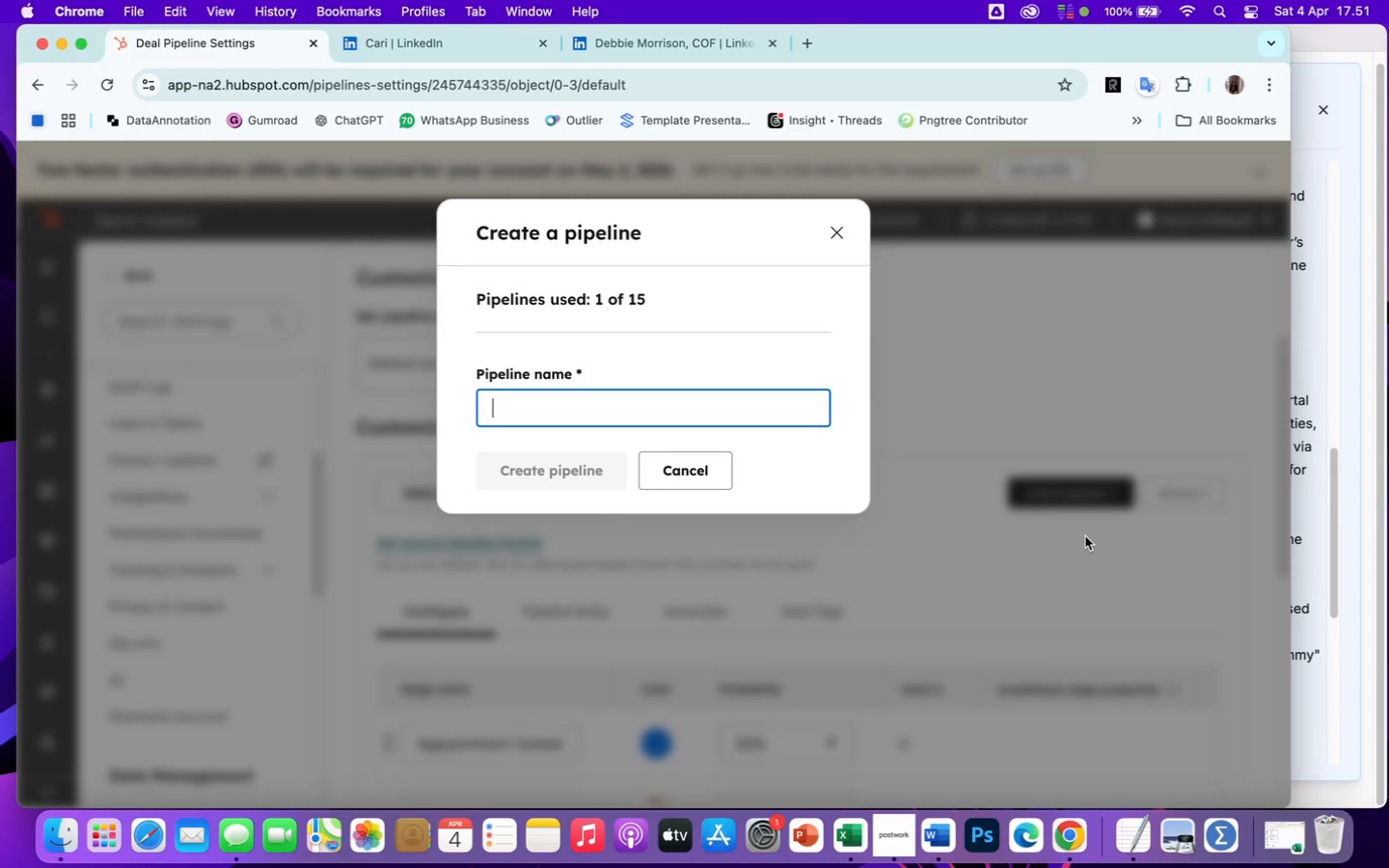 
wait(6.0)
 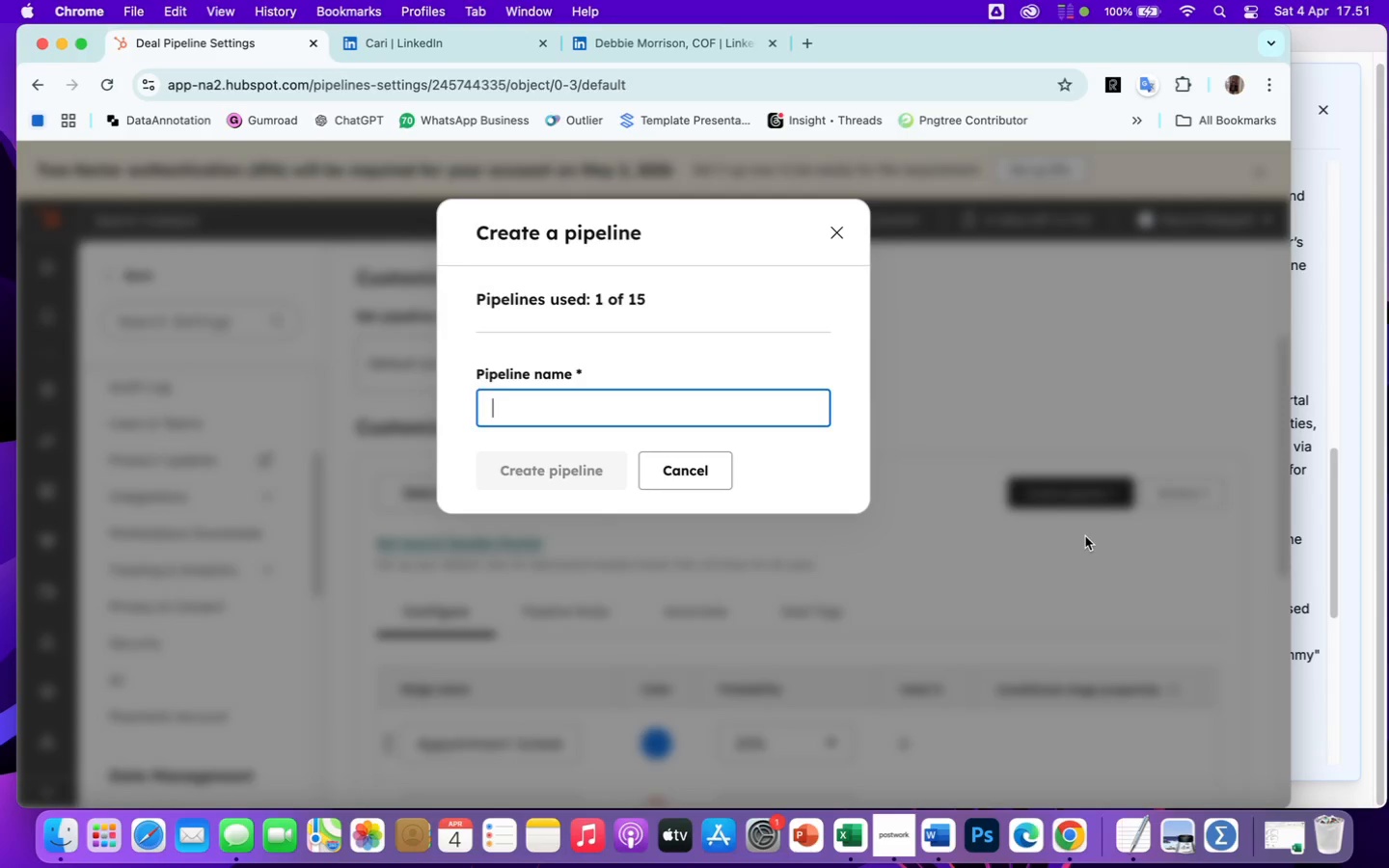 
type(B2B Corporate Wellness Pipeline)
 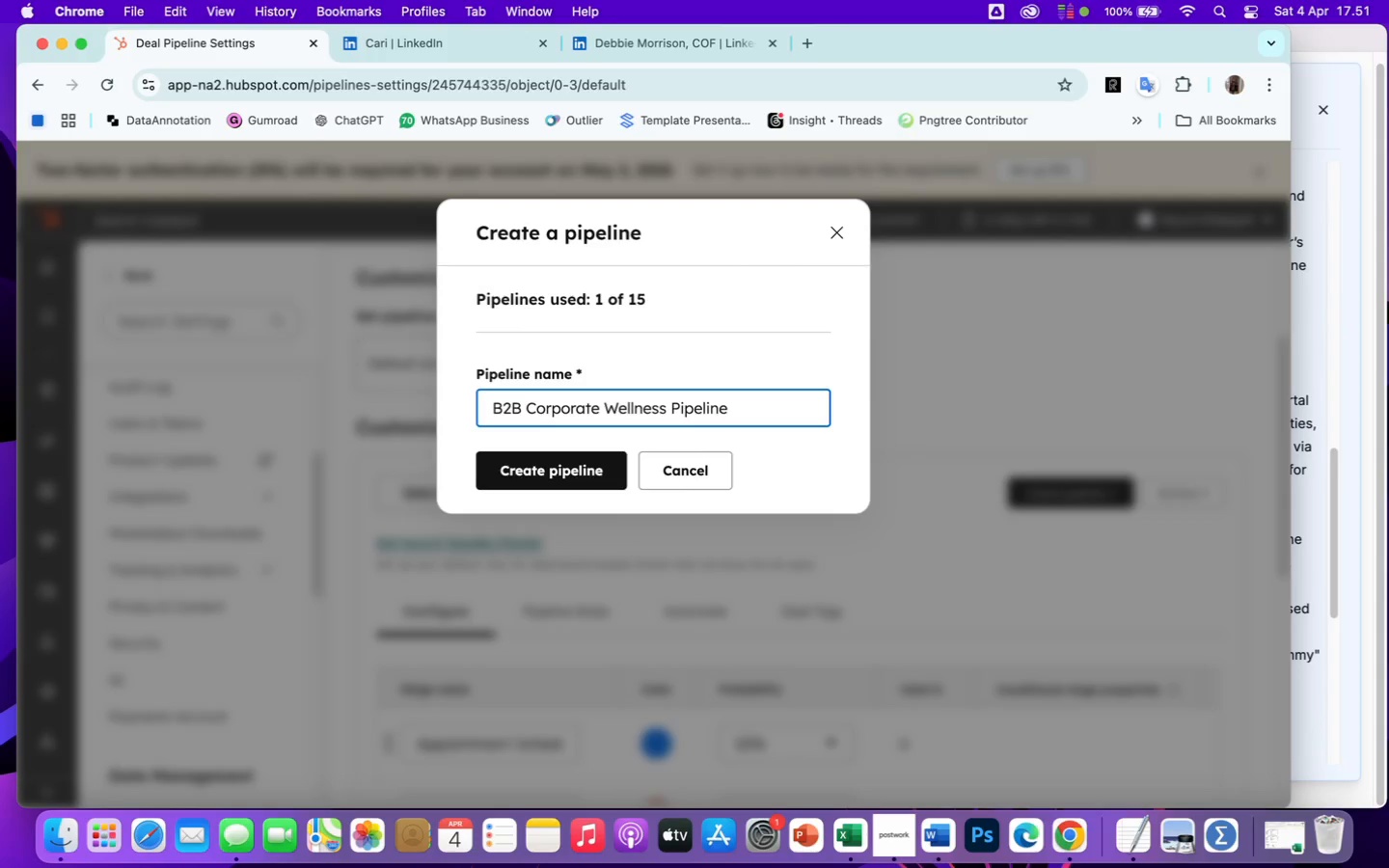 
left_click([589, 469])
 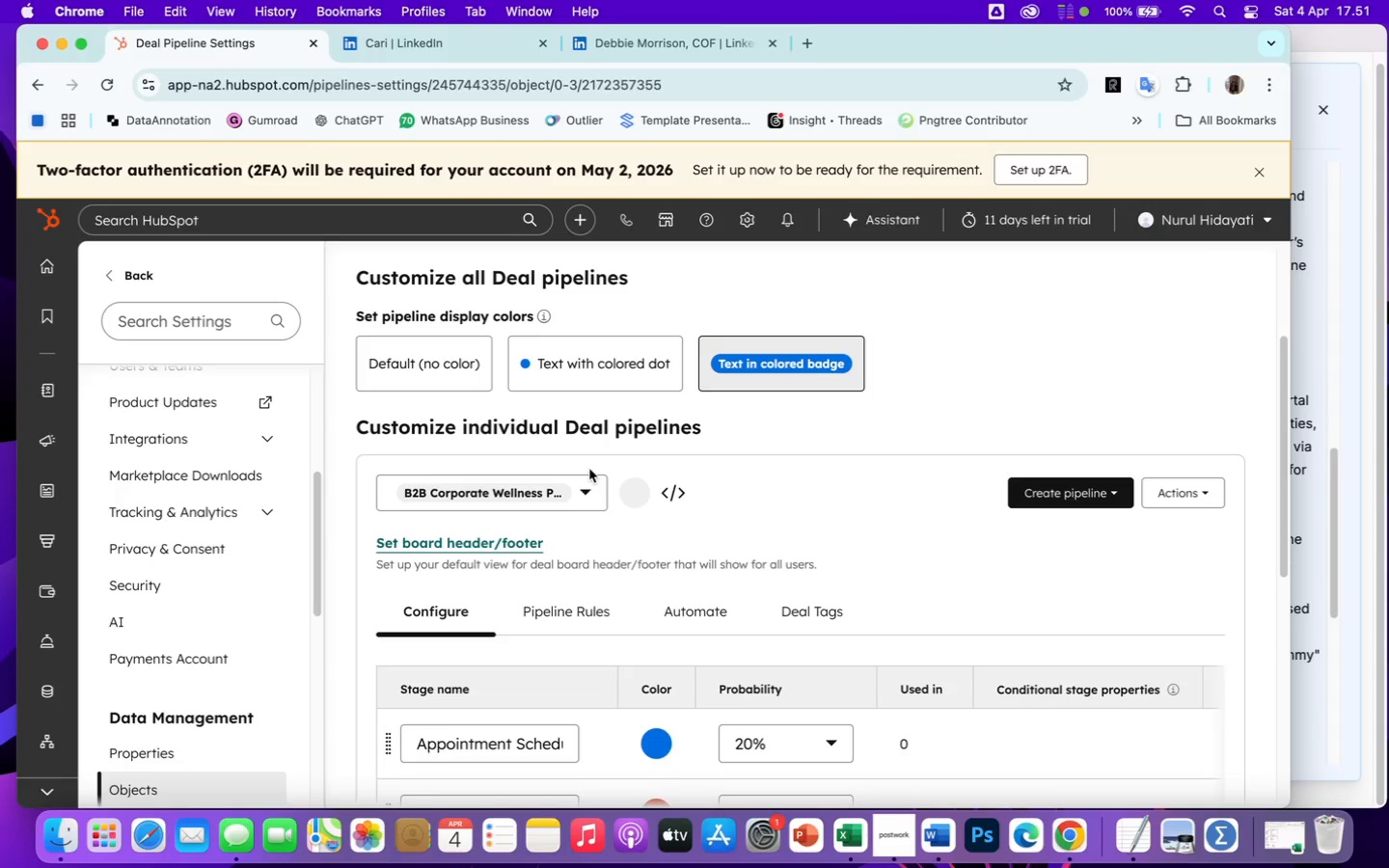 
wait(12.96)
 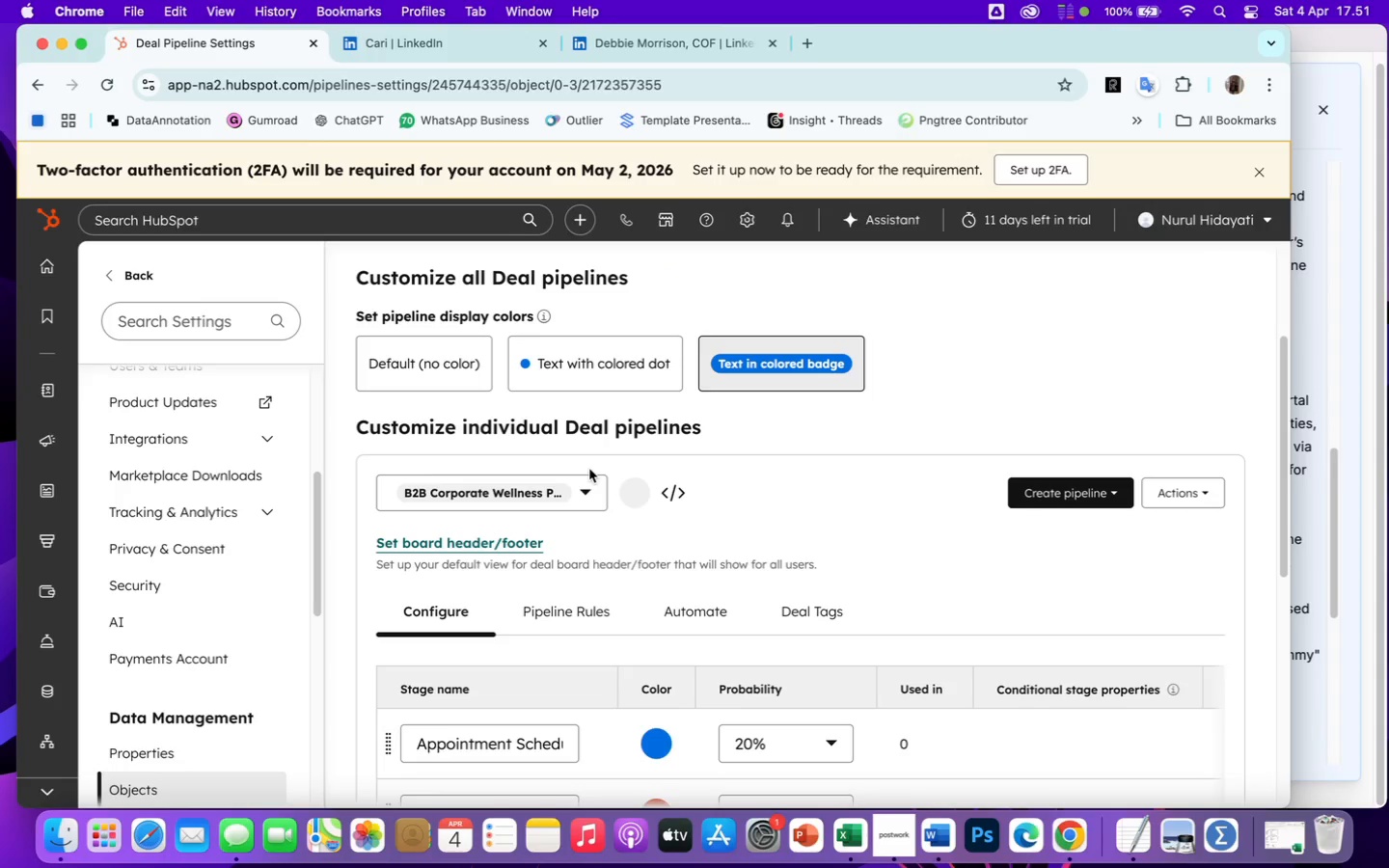 
scroll: coordinate [973, 616], scroll_direction: down, amount: 46.0
 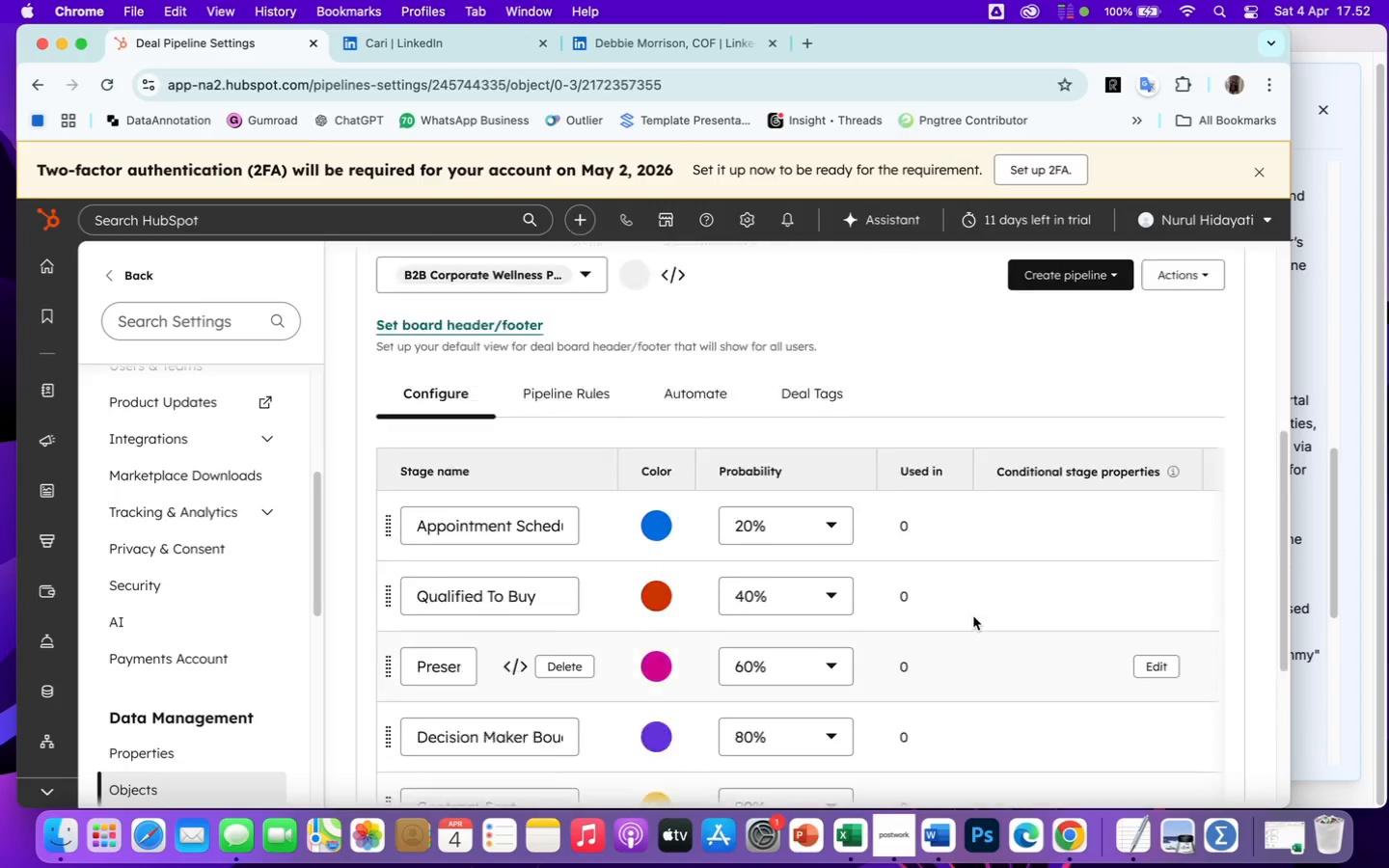 
scroll: coordinate [973, 616], scroll_direction: up, amount: 16.0
 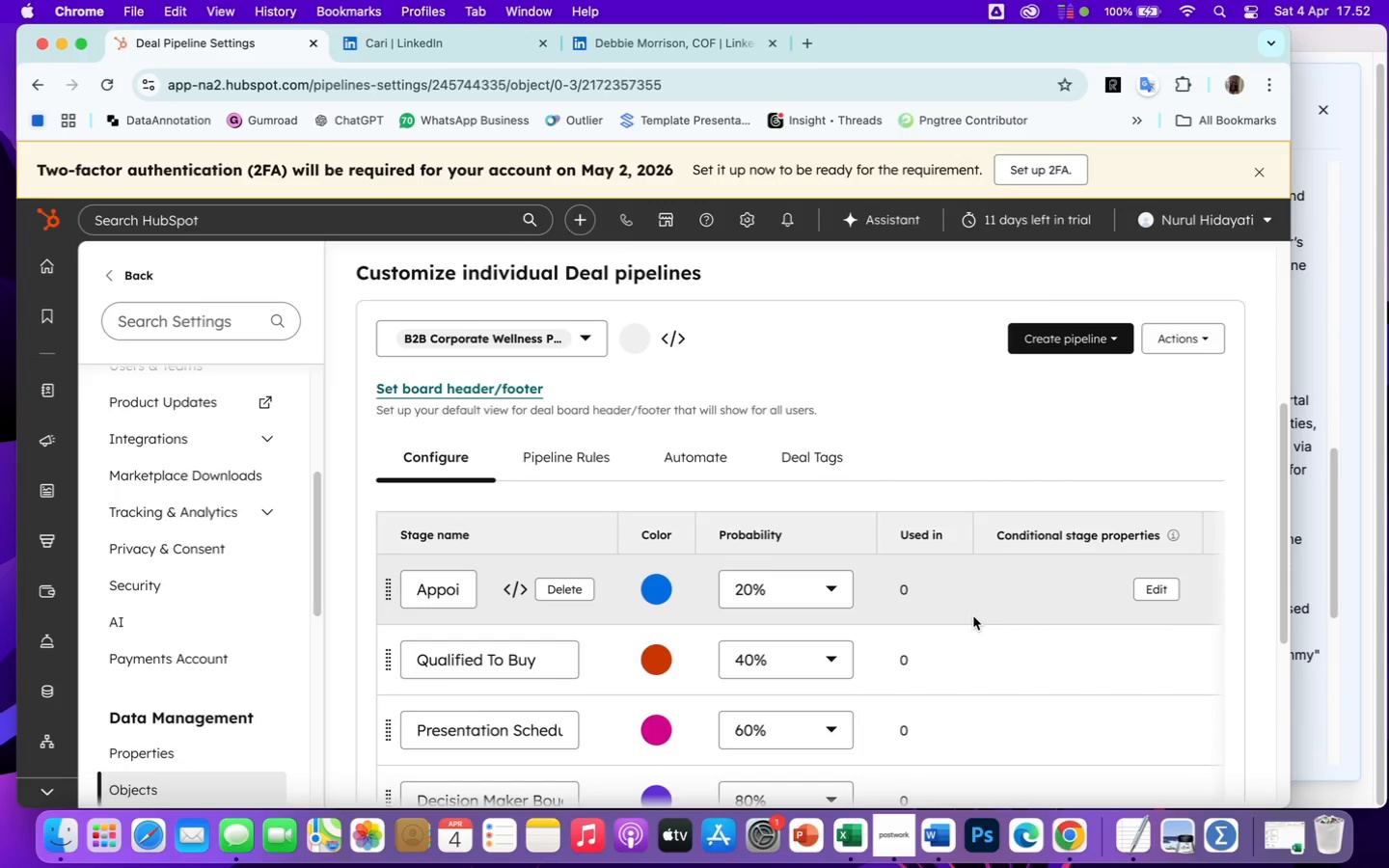 
wait(7.15)
 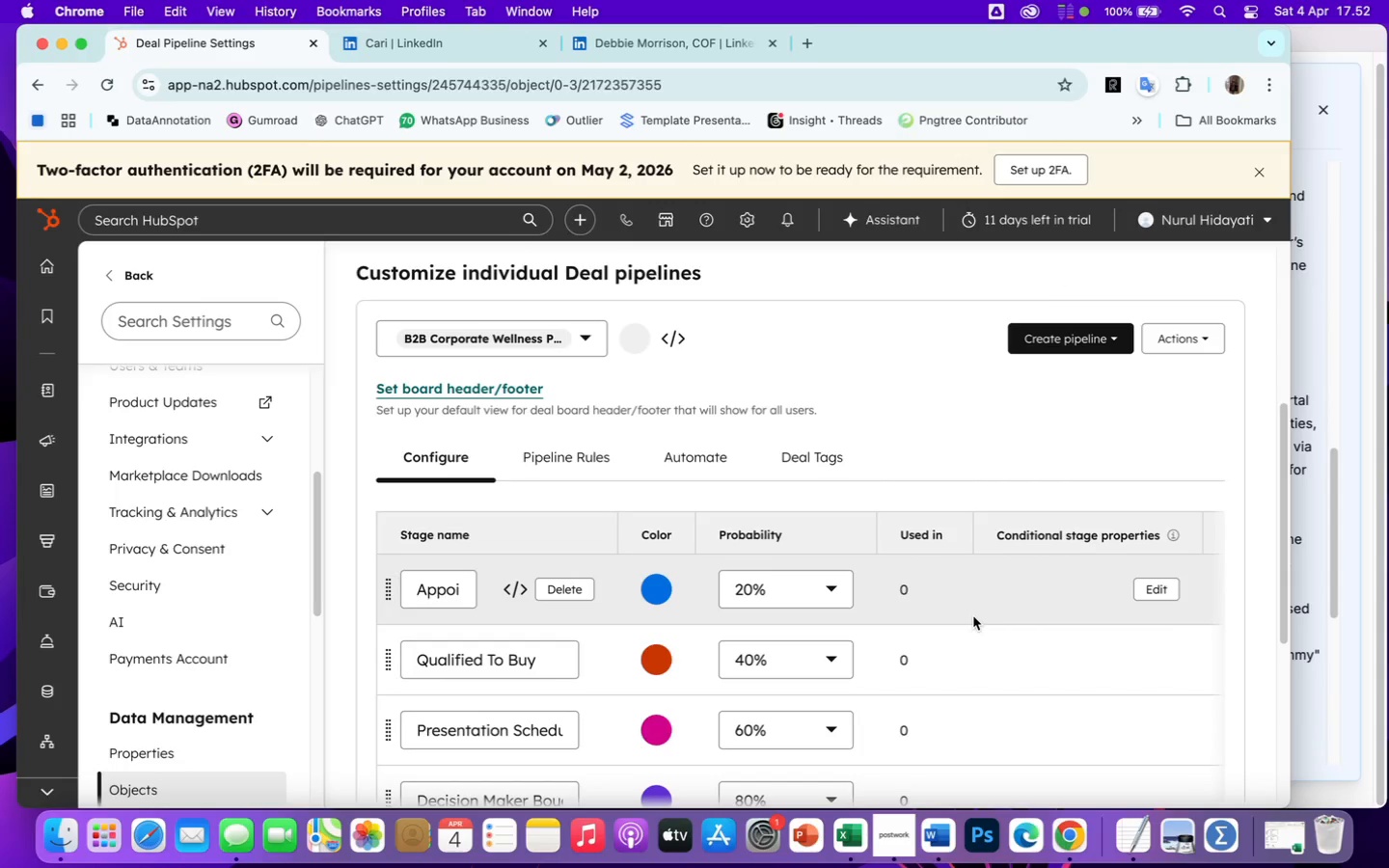 
scroll: coordinate [973, 616], scroll_direction: down, amount: 34.0
 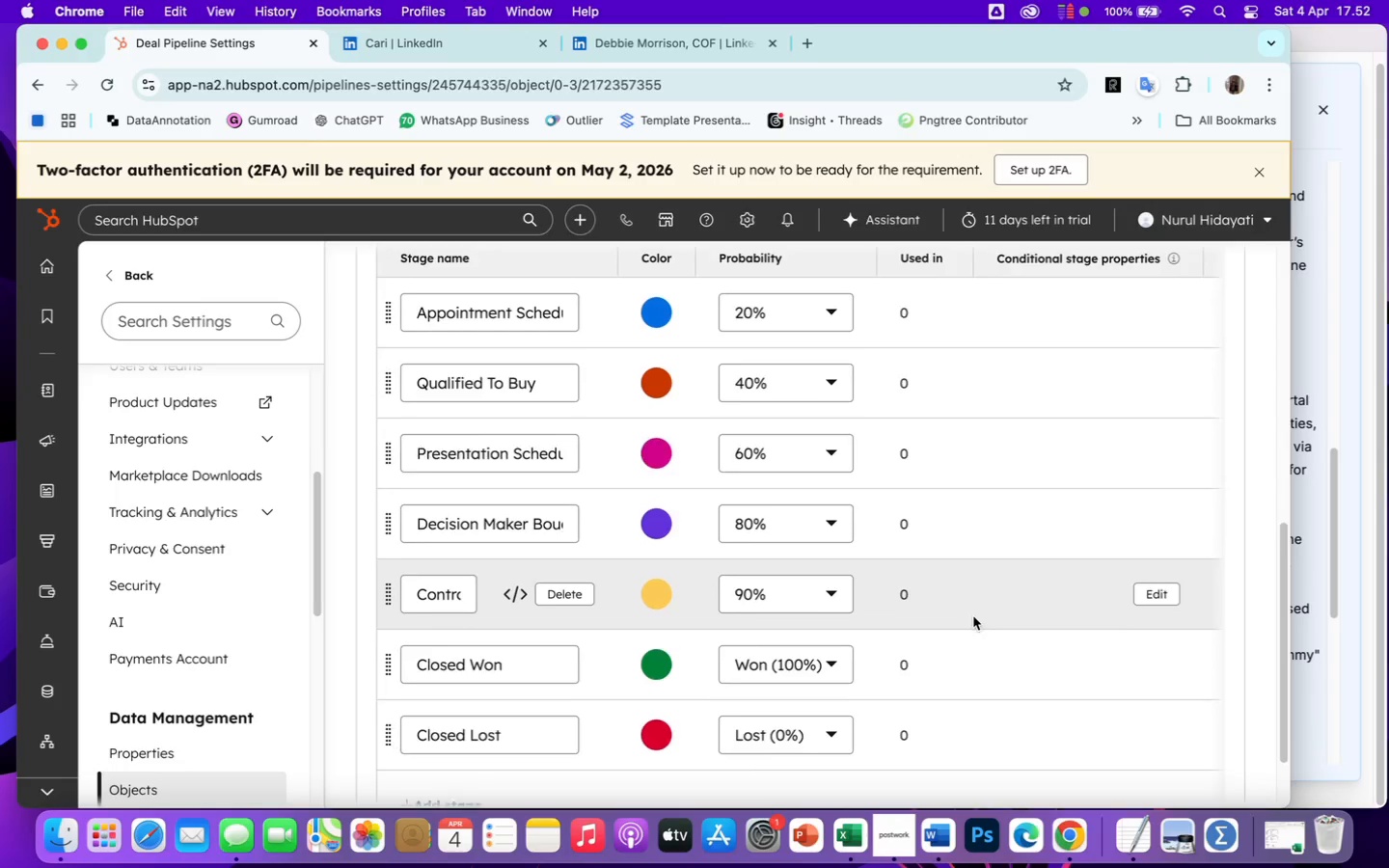 
scroll: coordinate [973, 616], scroll_direction: up, amount: 2.0
 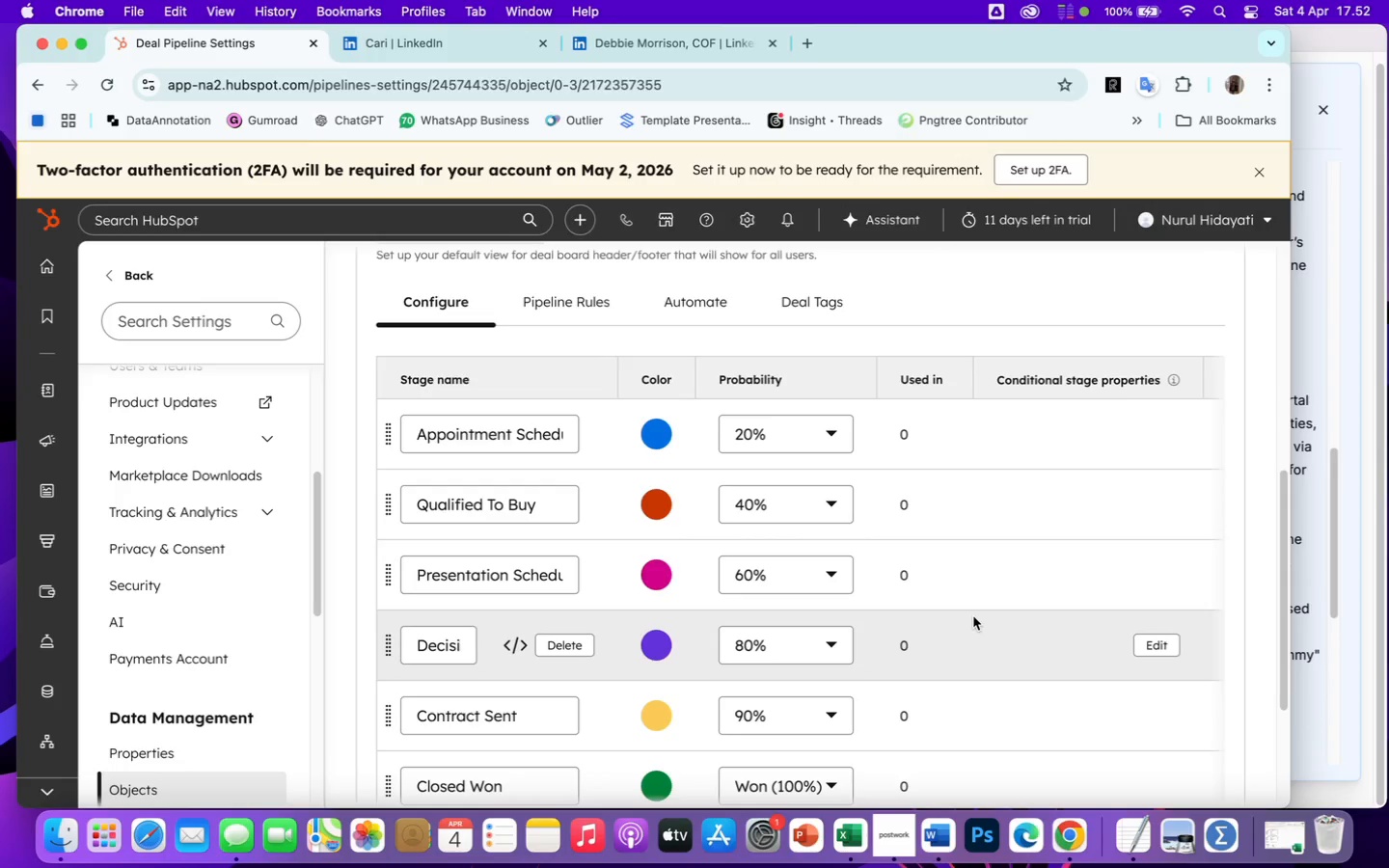 
wait(21.04)
 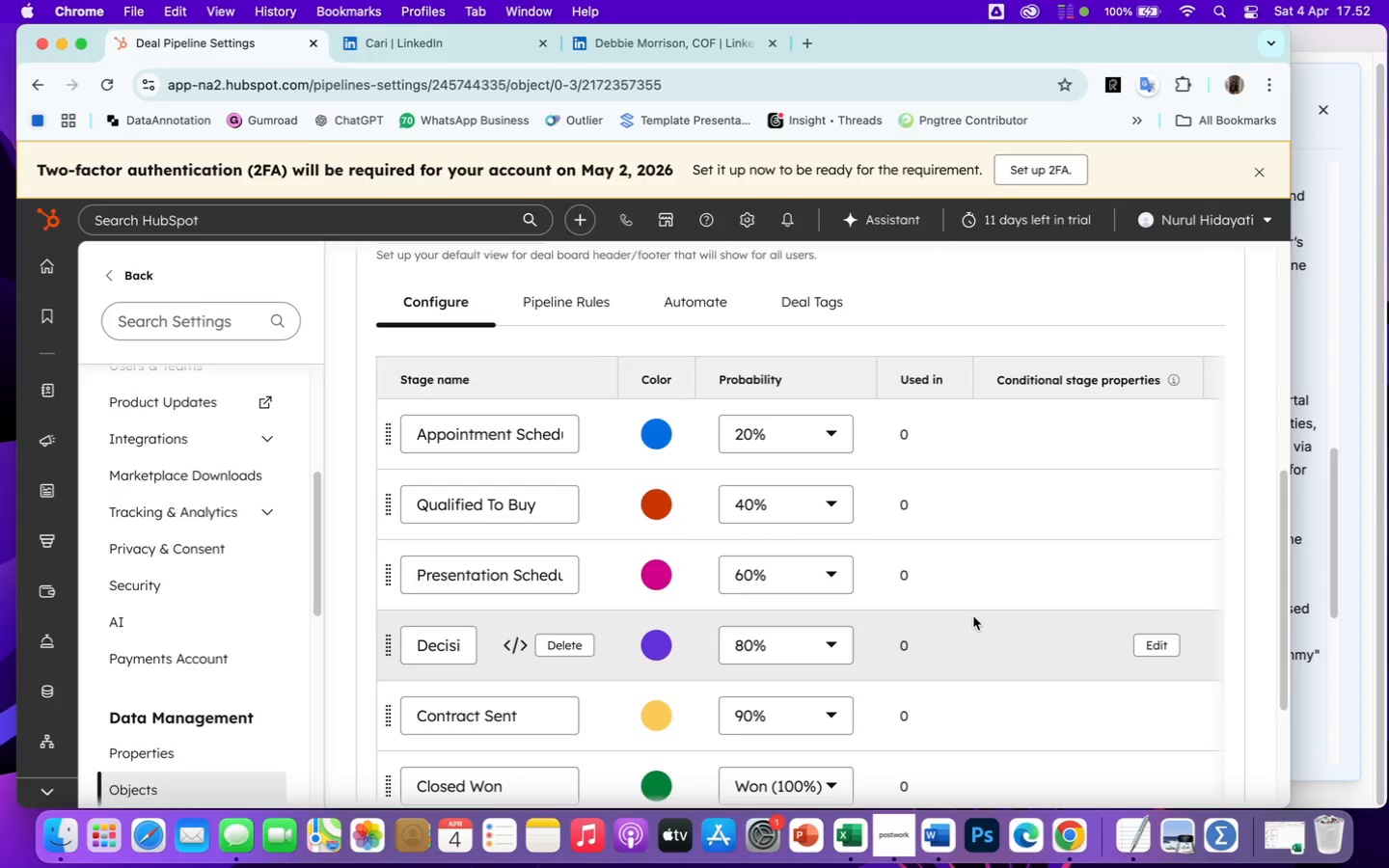 
mouse_move([581, 428])
 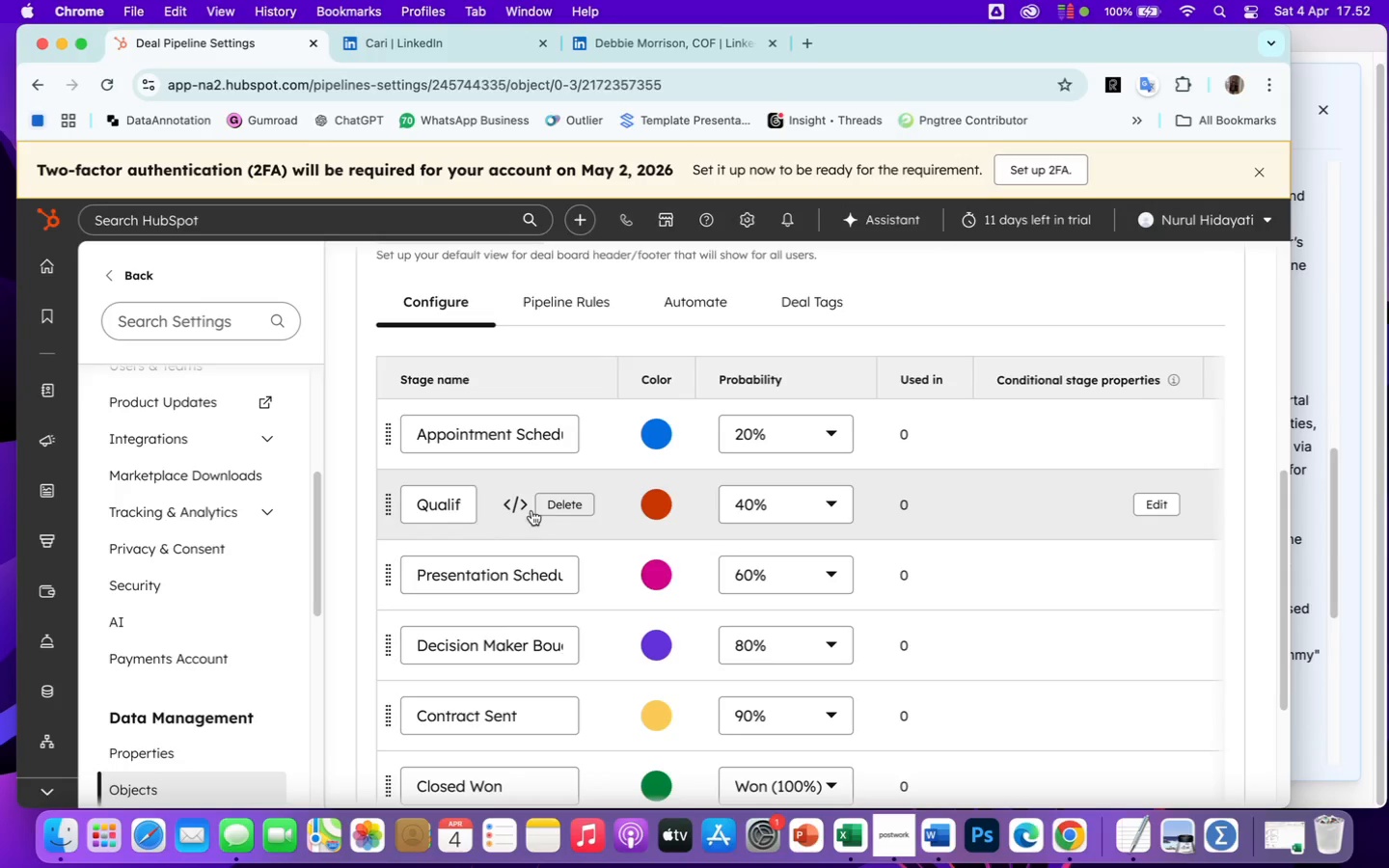 
mouse_move([439, 509])
 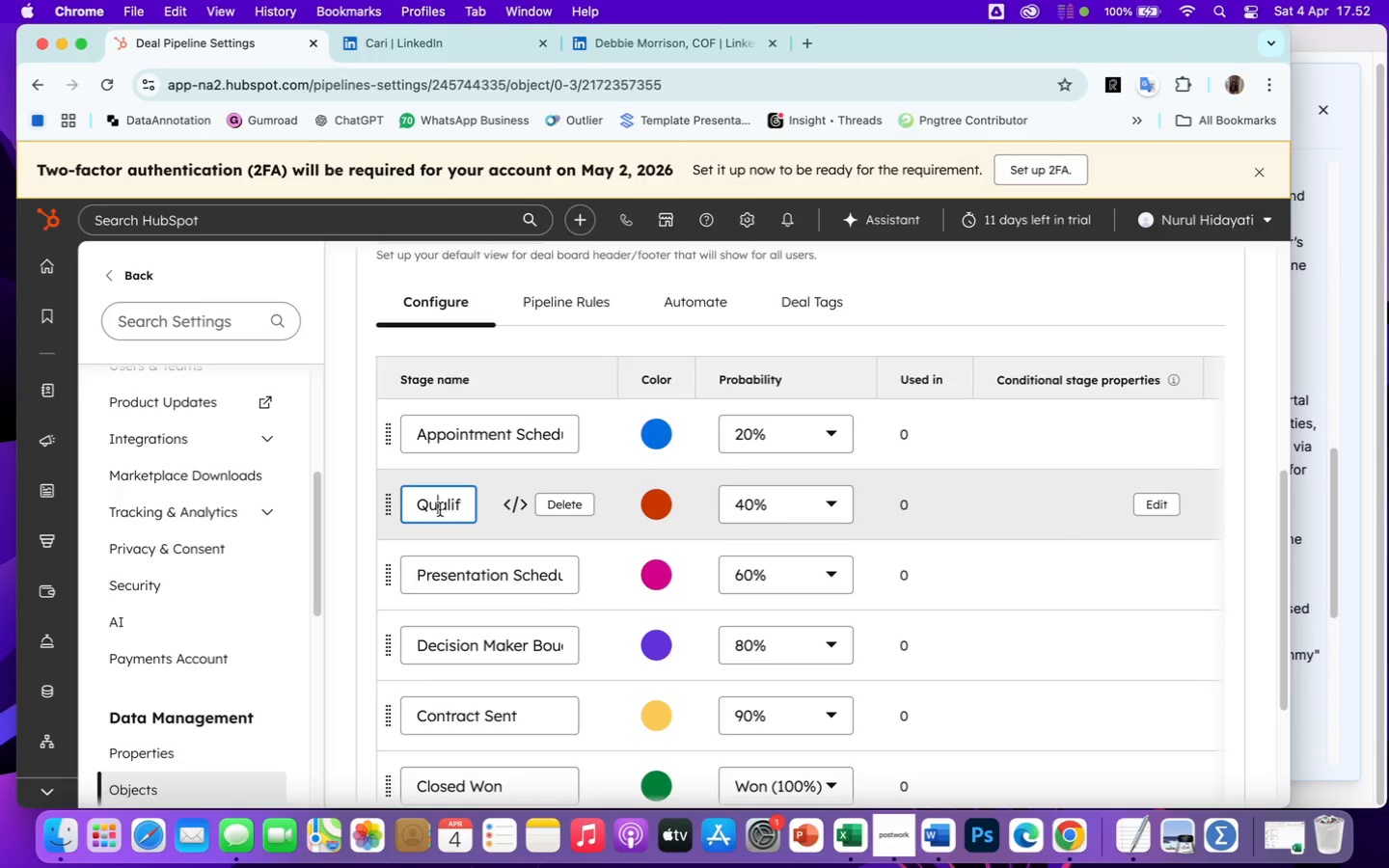 
left_click([440, 509])
 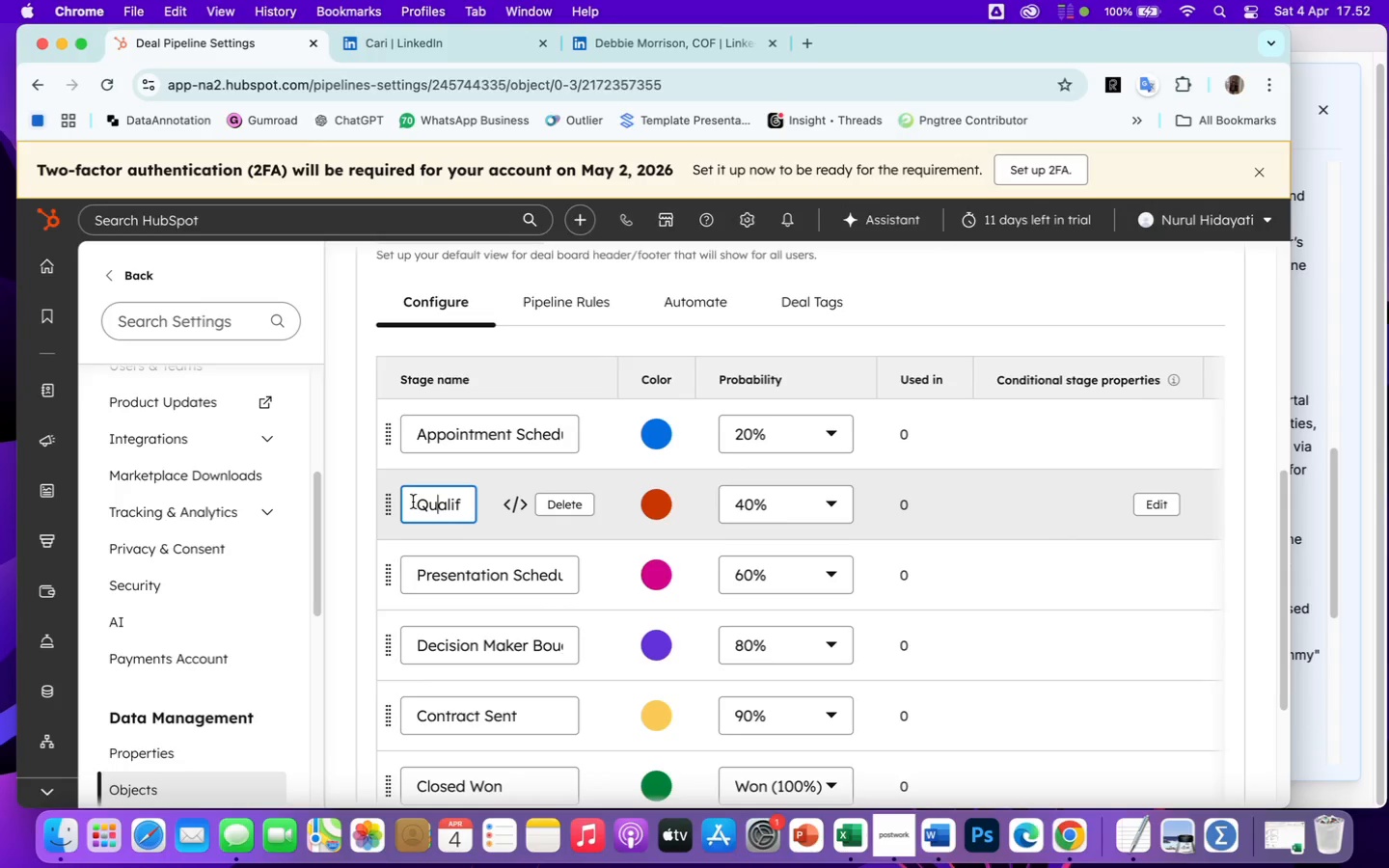 
left_click_drag(start_coordinate=[415, 502], to_coordinate=[520, 519])
 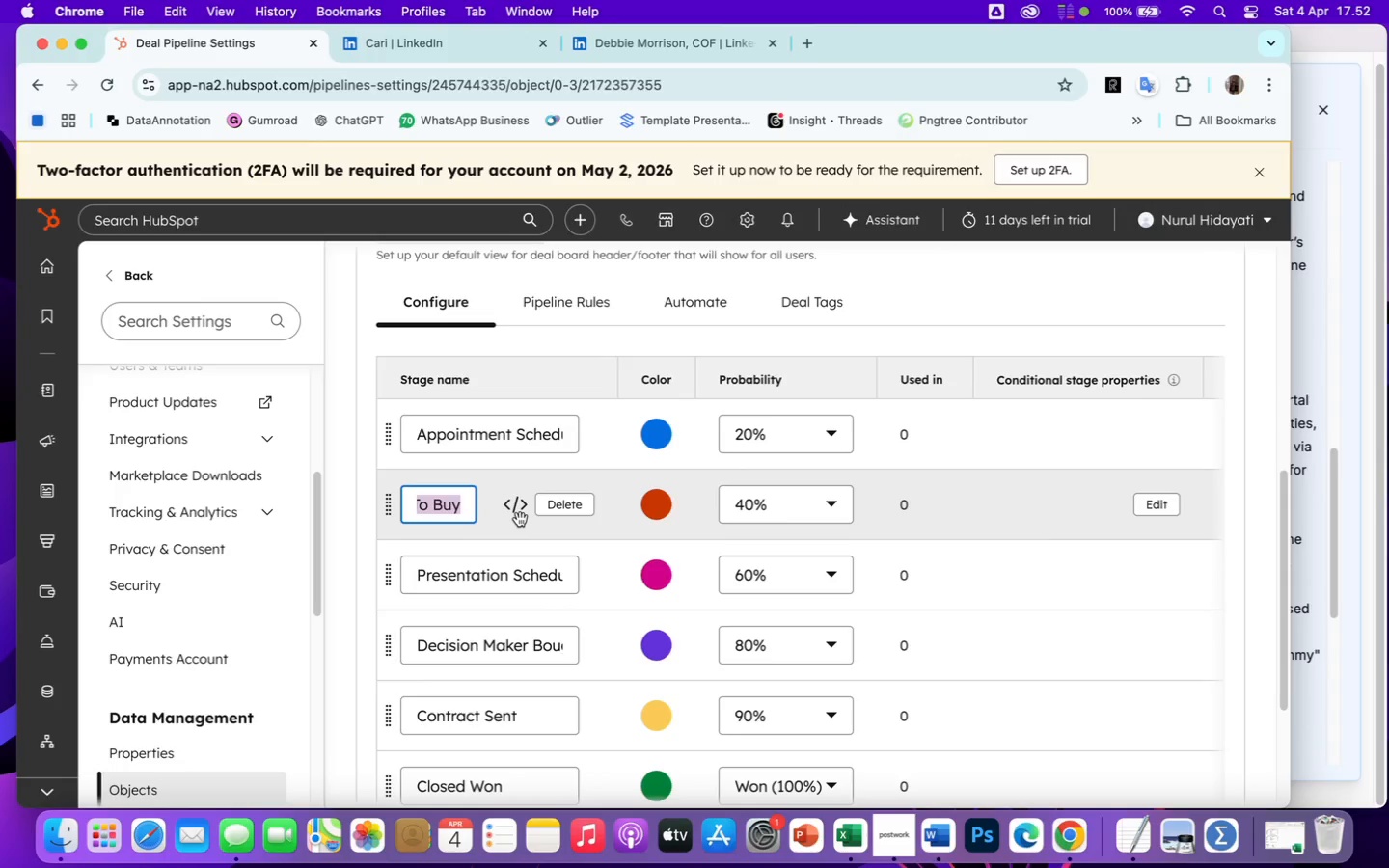 
hold_key(key=ShiftLeft, duration=0.81)
 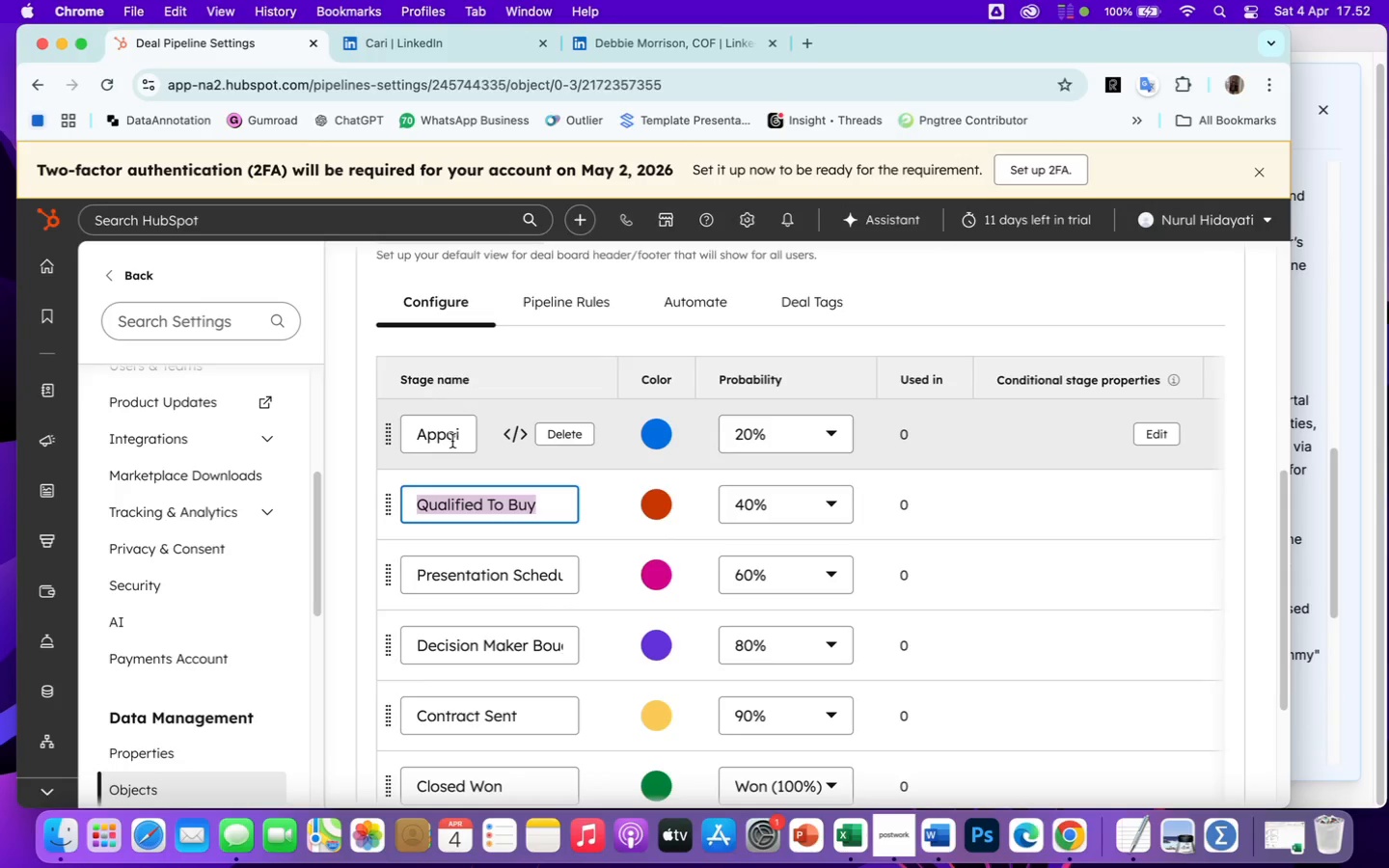 
left_click([452, 441])
 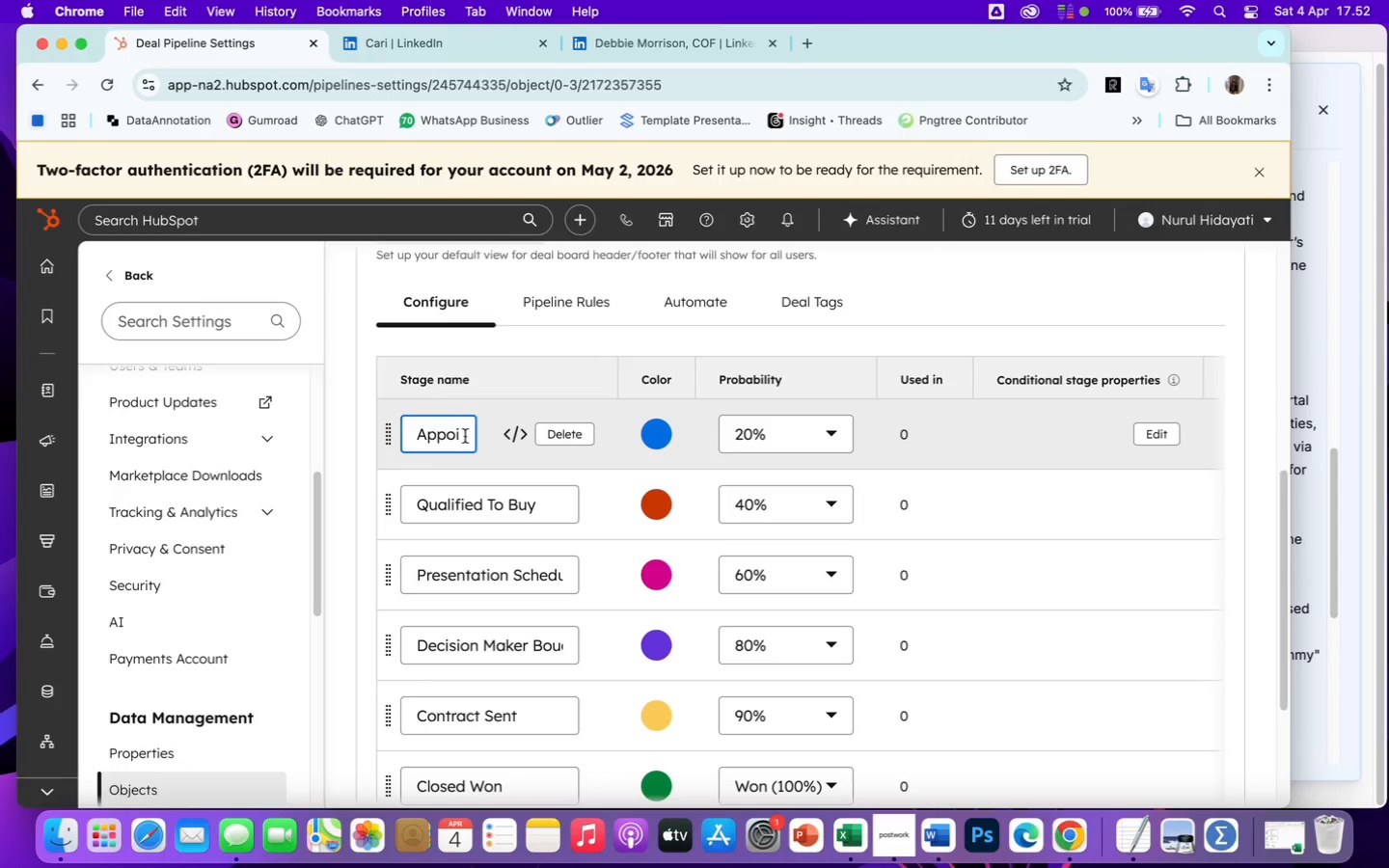 
left_click_drag(start_coordinate=[462, 436], to_coordinate=[371, 429])
 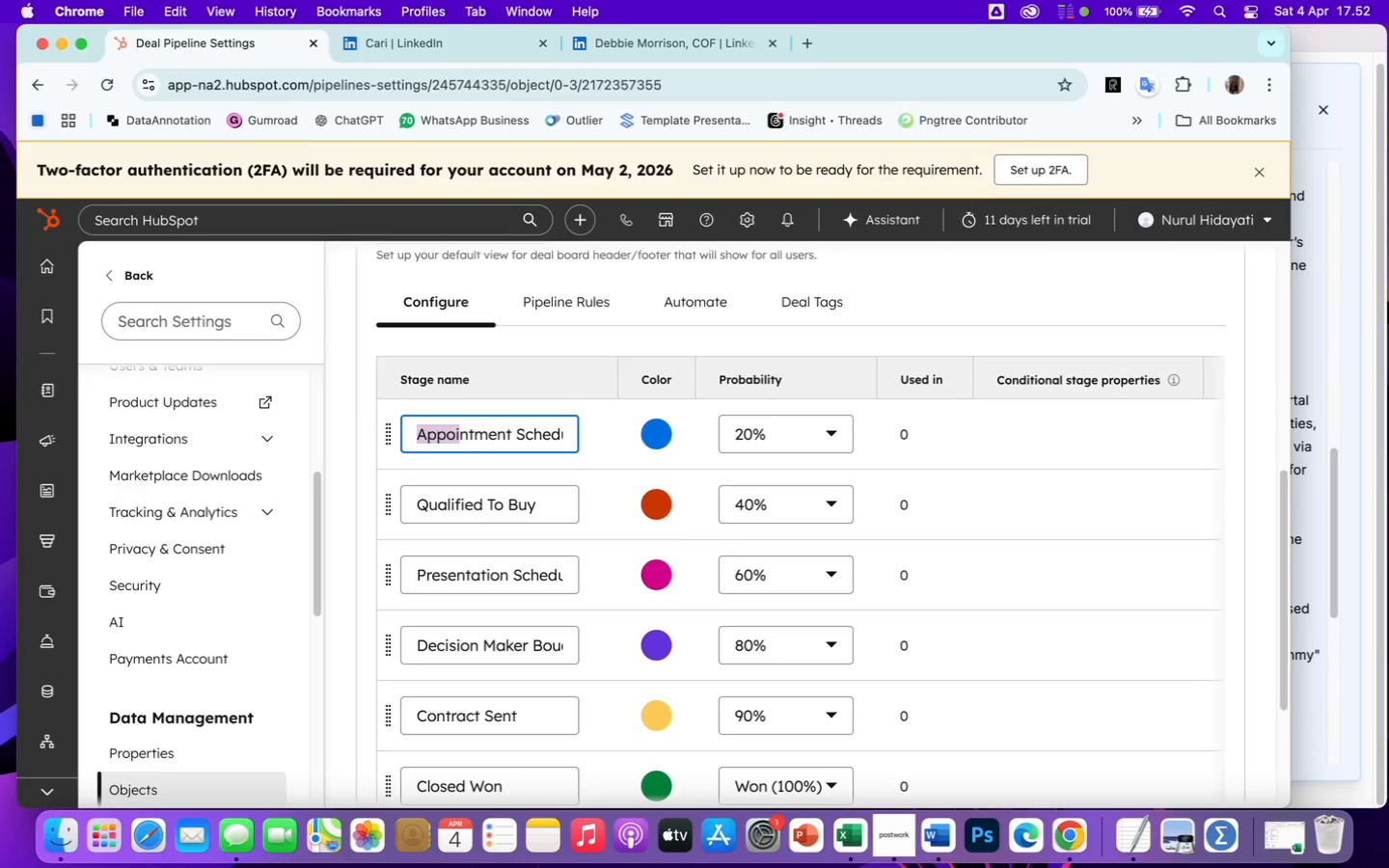 
key(Backspace)
 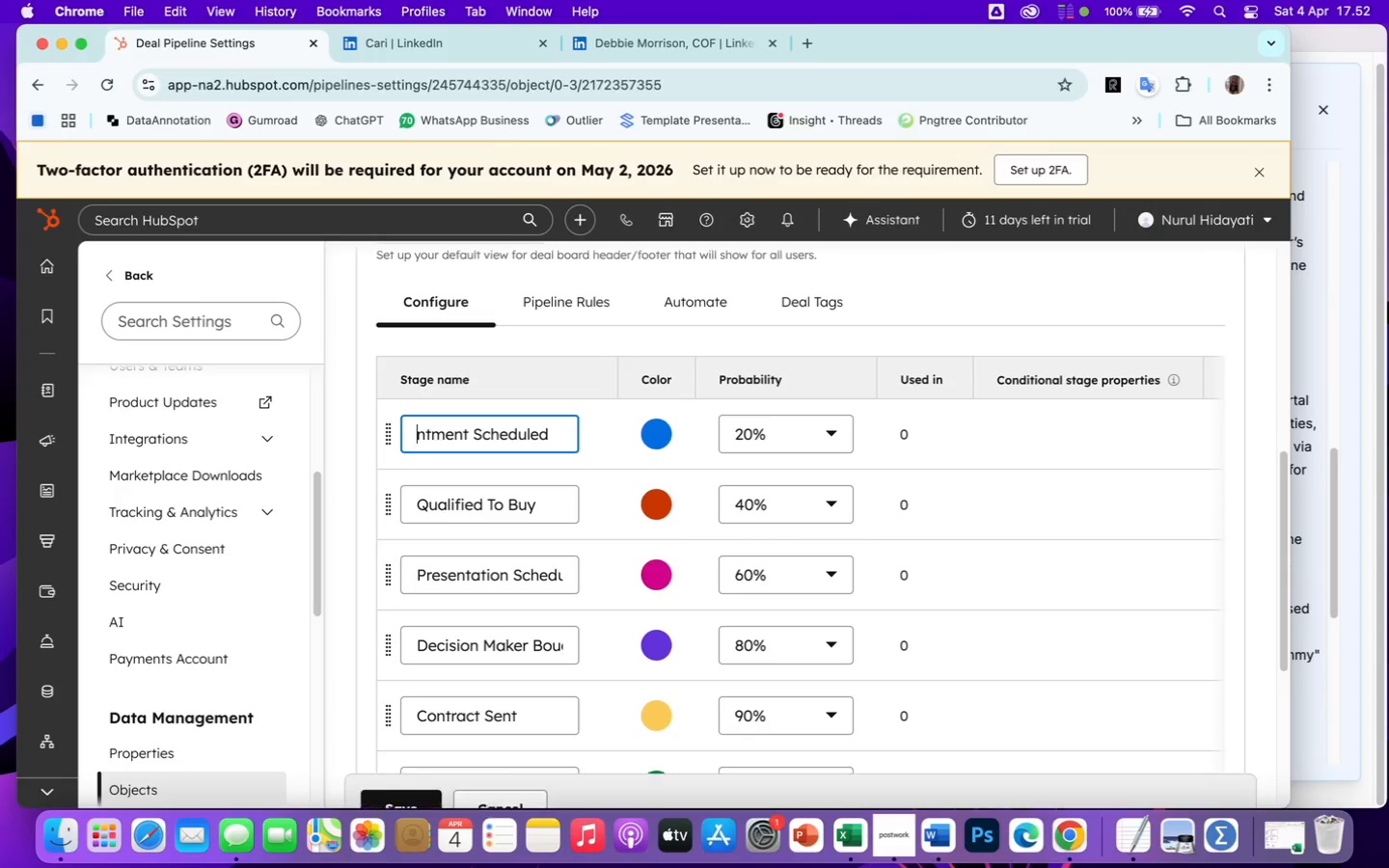 
key(Backspace)
 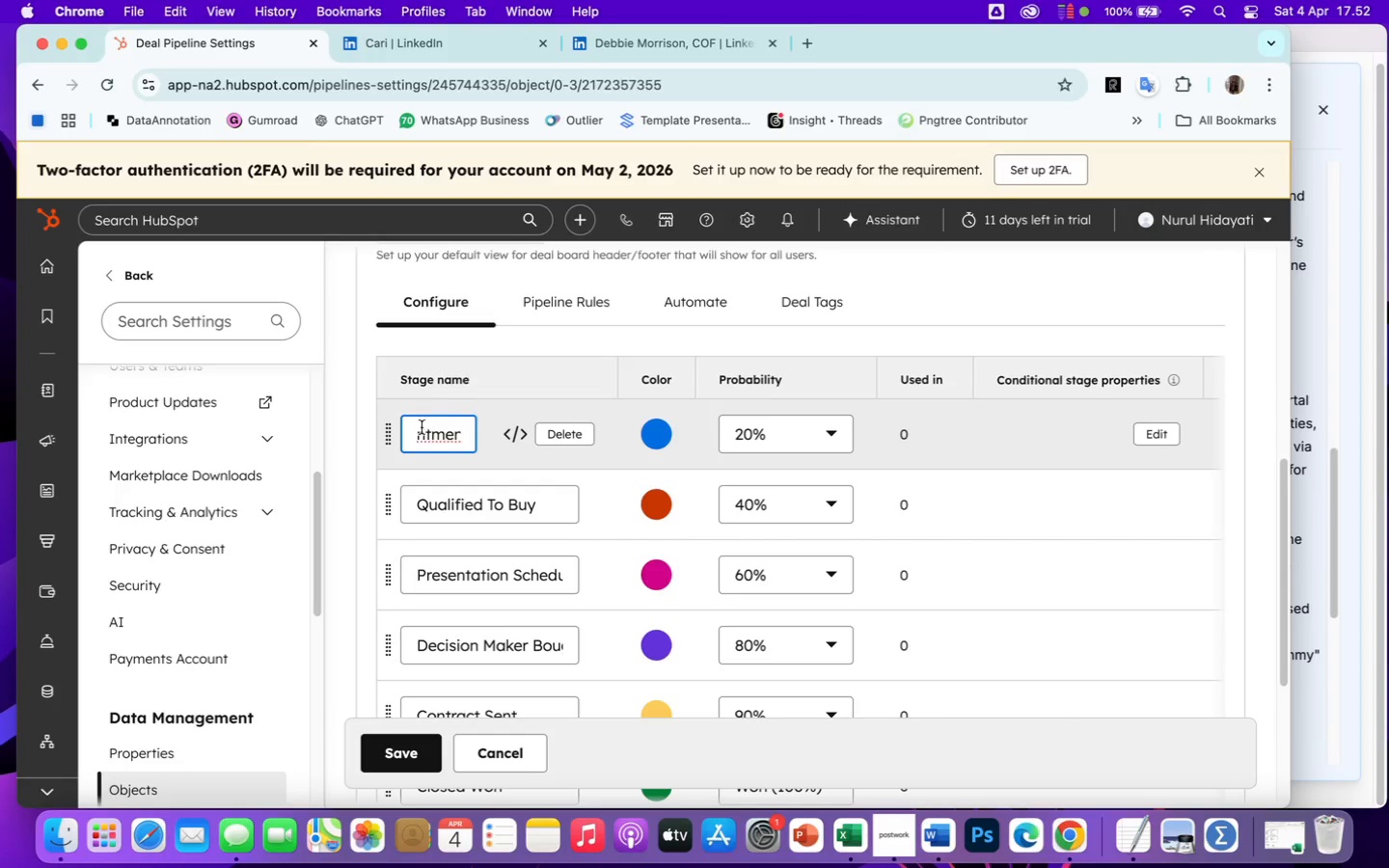 
left_click_drag(start_coordinate=[415, 436], to_coordinate=[536, 442])
 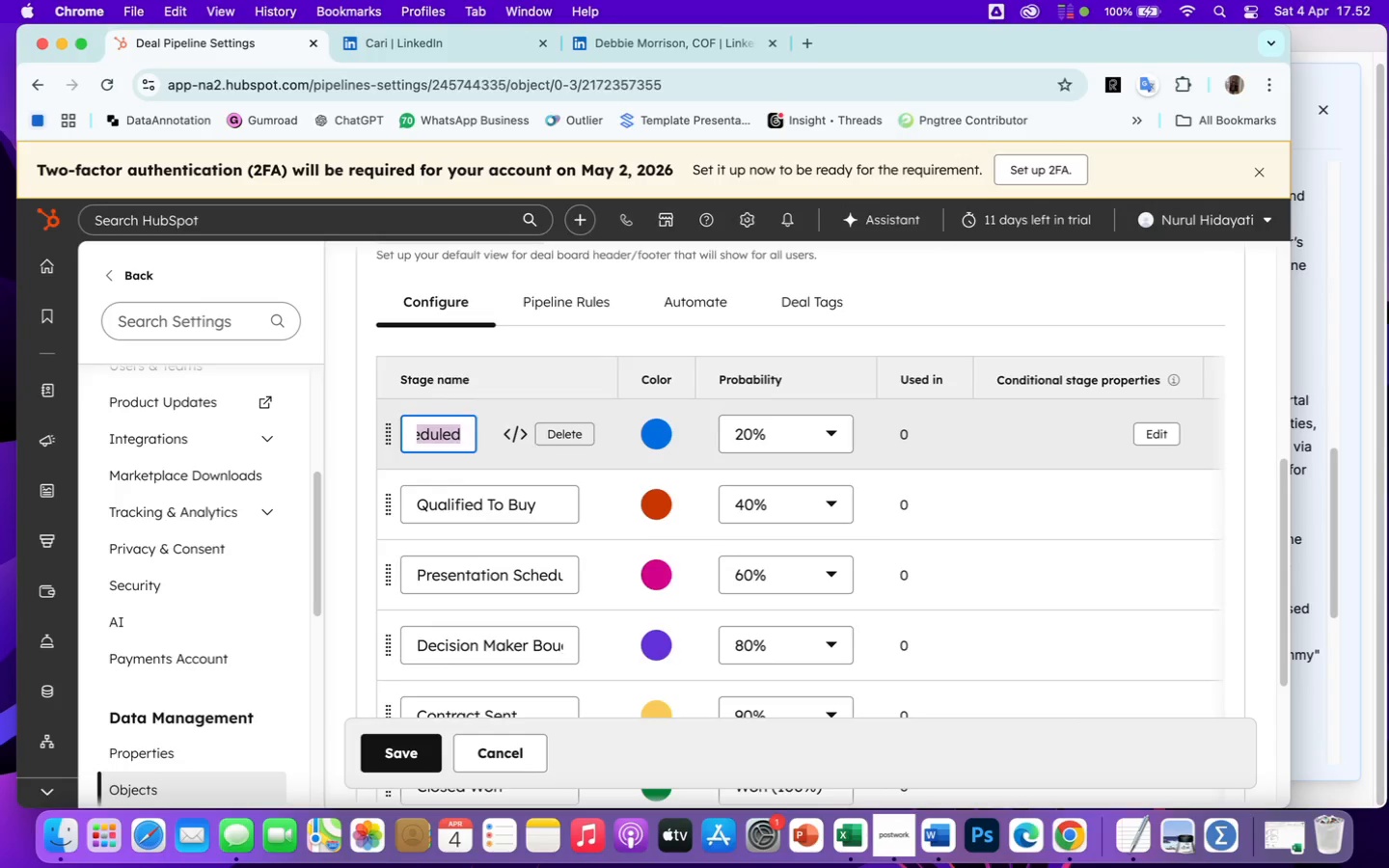 
hold_key(key=Backspace, duration=0.37)
 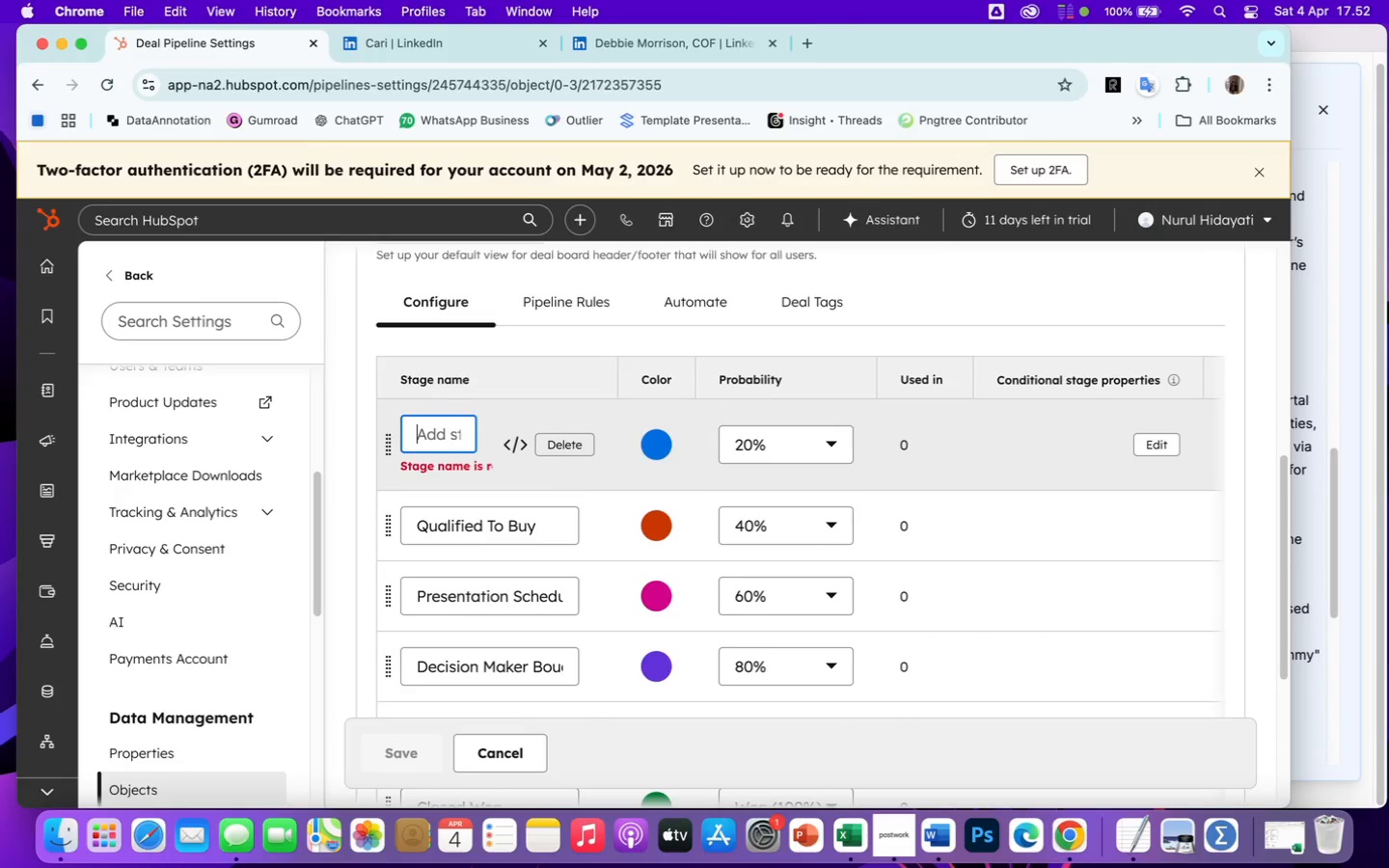 
type(Inquiry)
 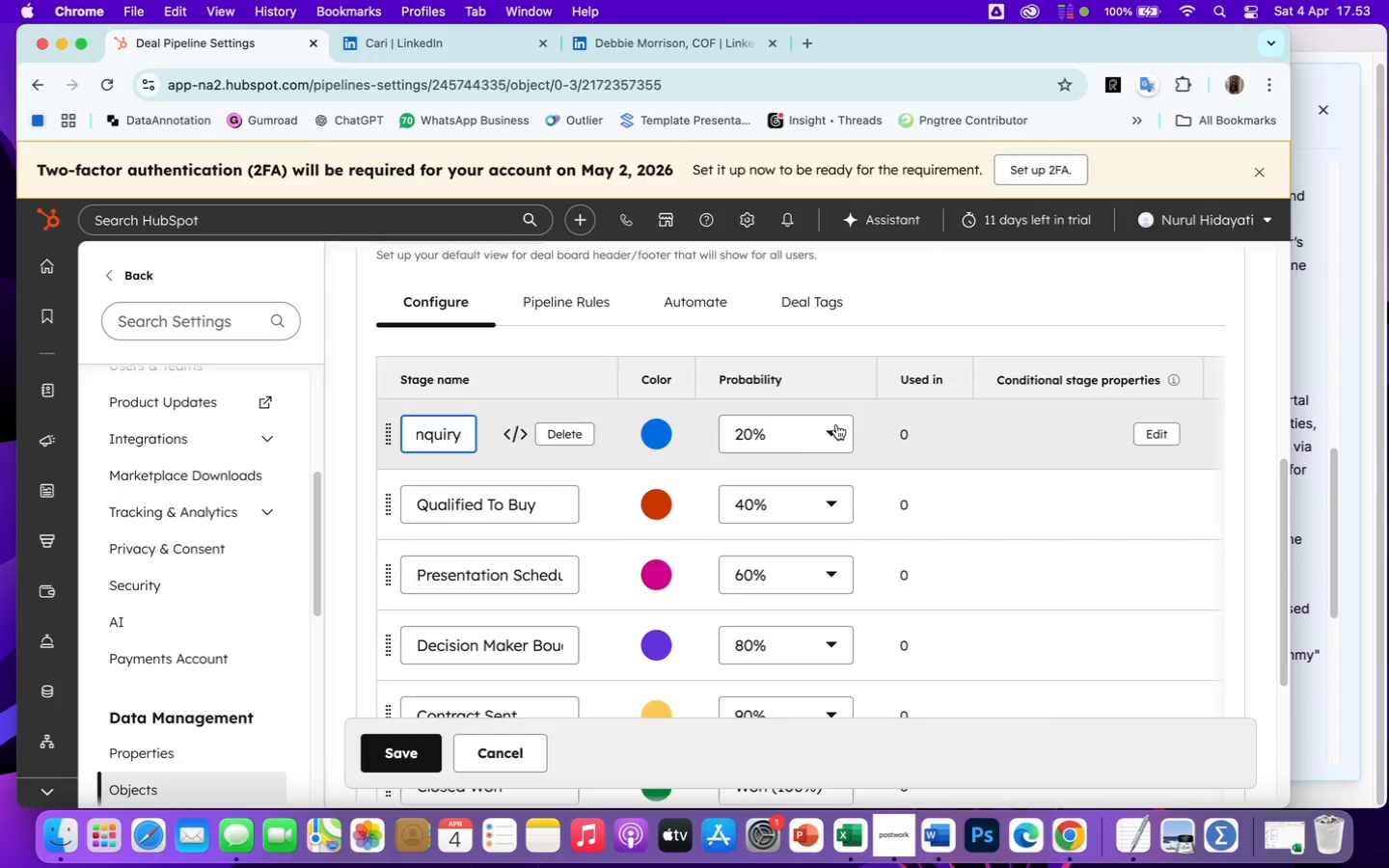 
left_click([831, 427])
 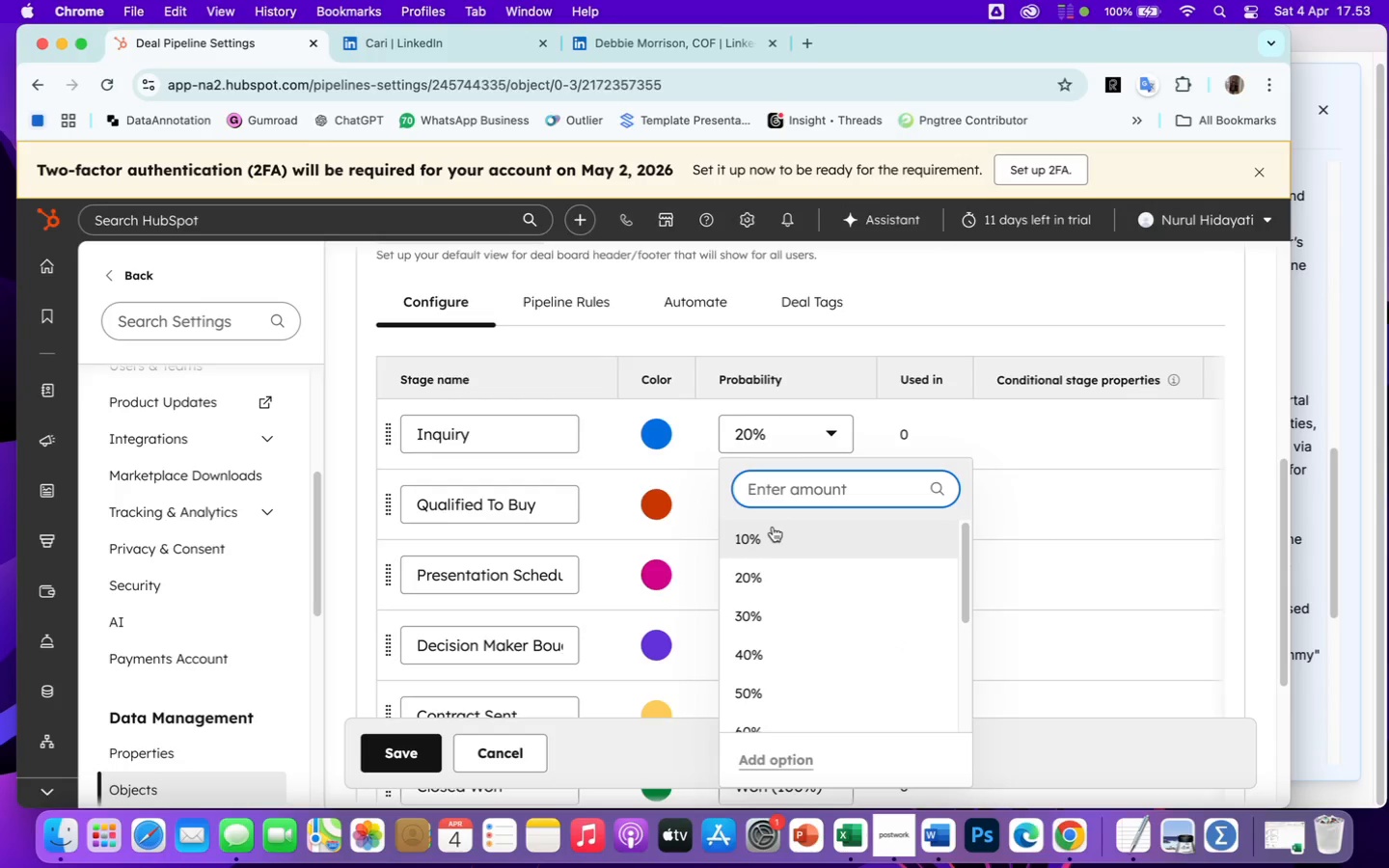 
left_click([768, 535])
 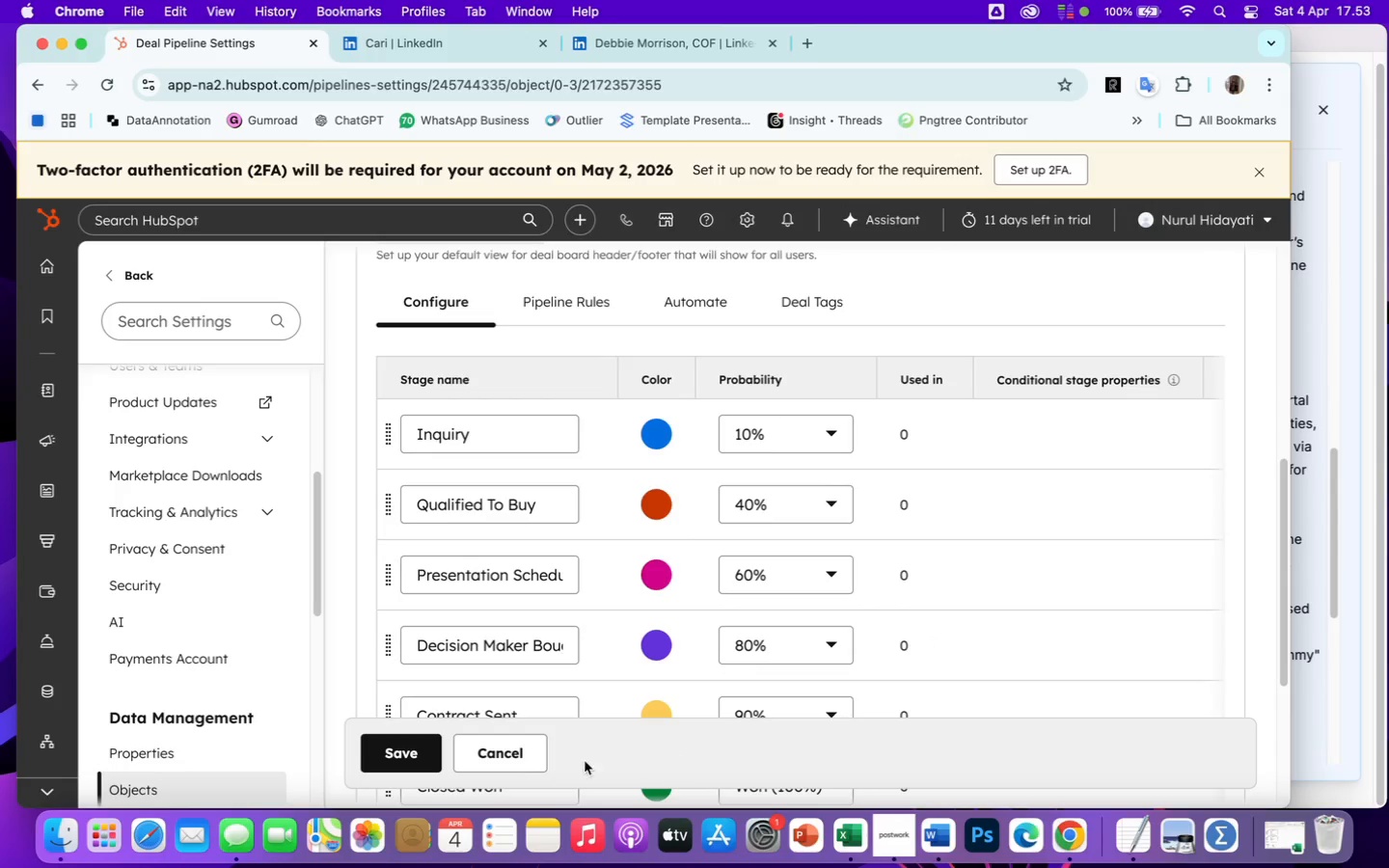 
left_click([419, 749])
 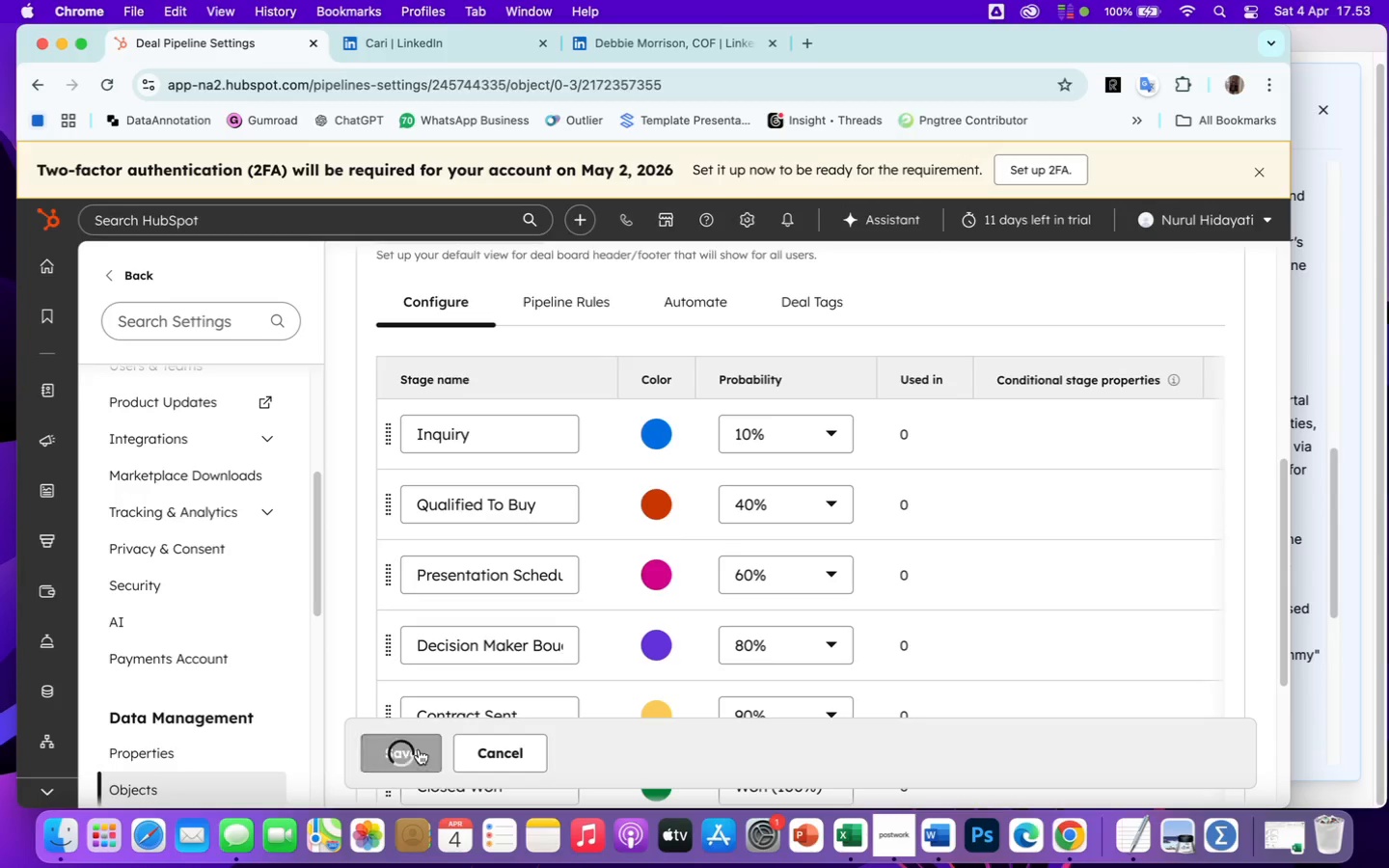 
mouse_move([500, 493])
 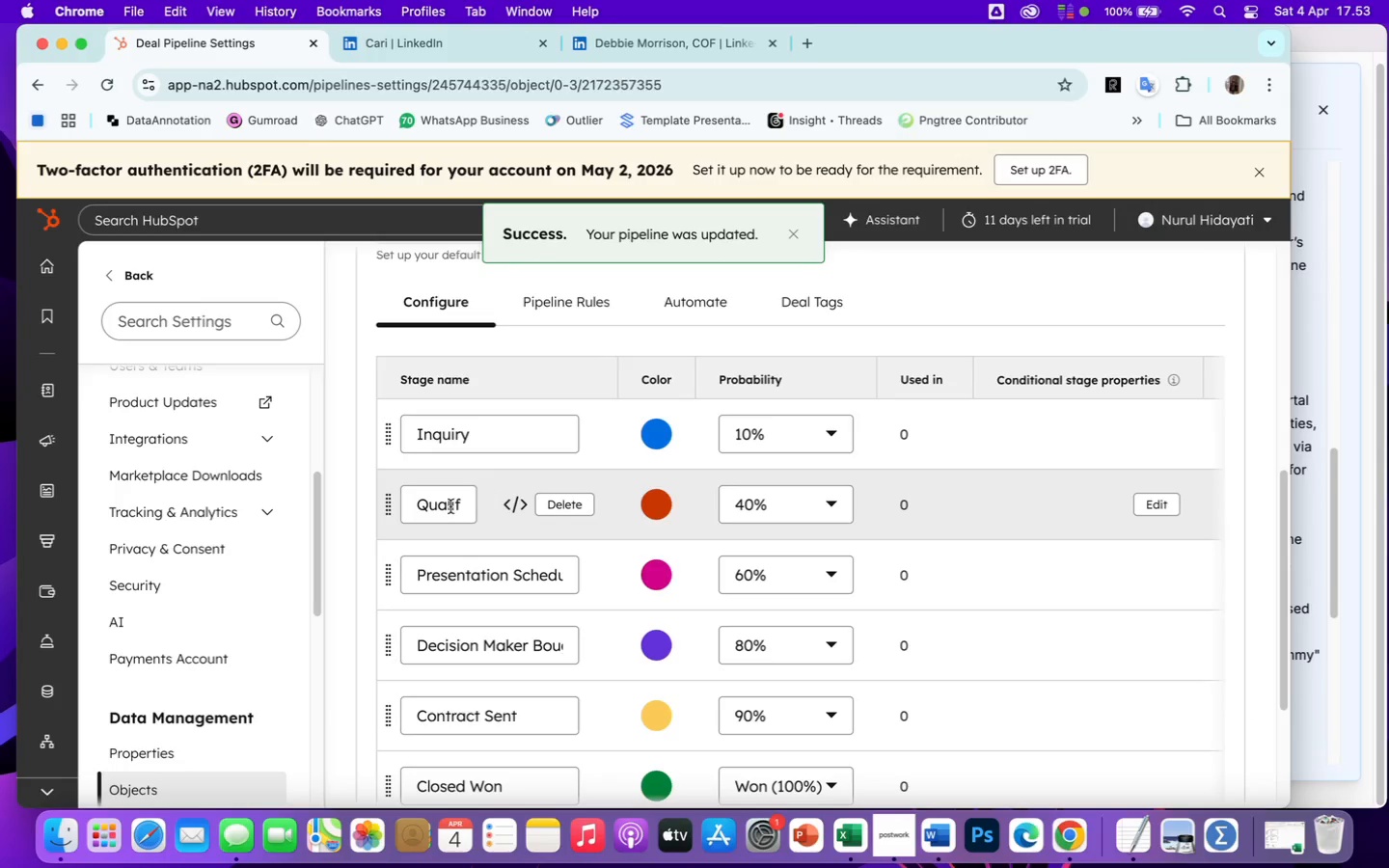 
left_click([447, 507])
 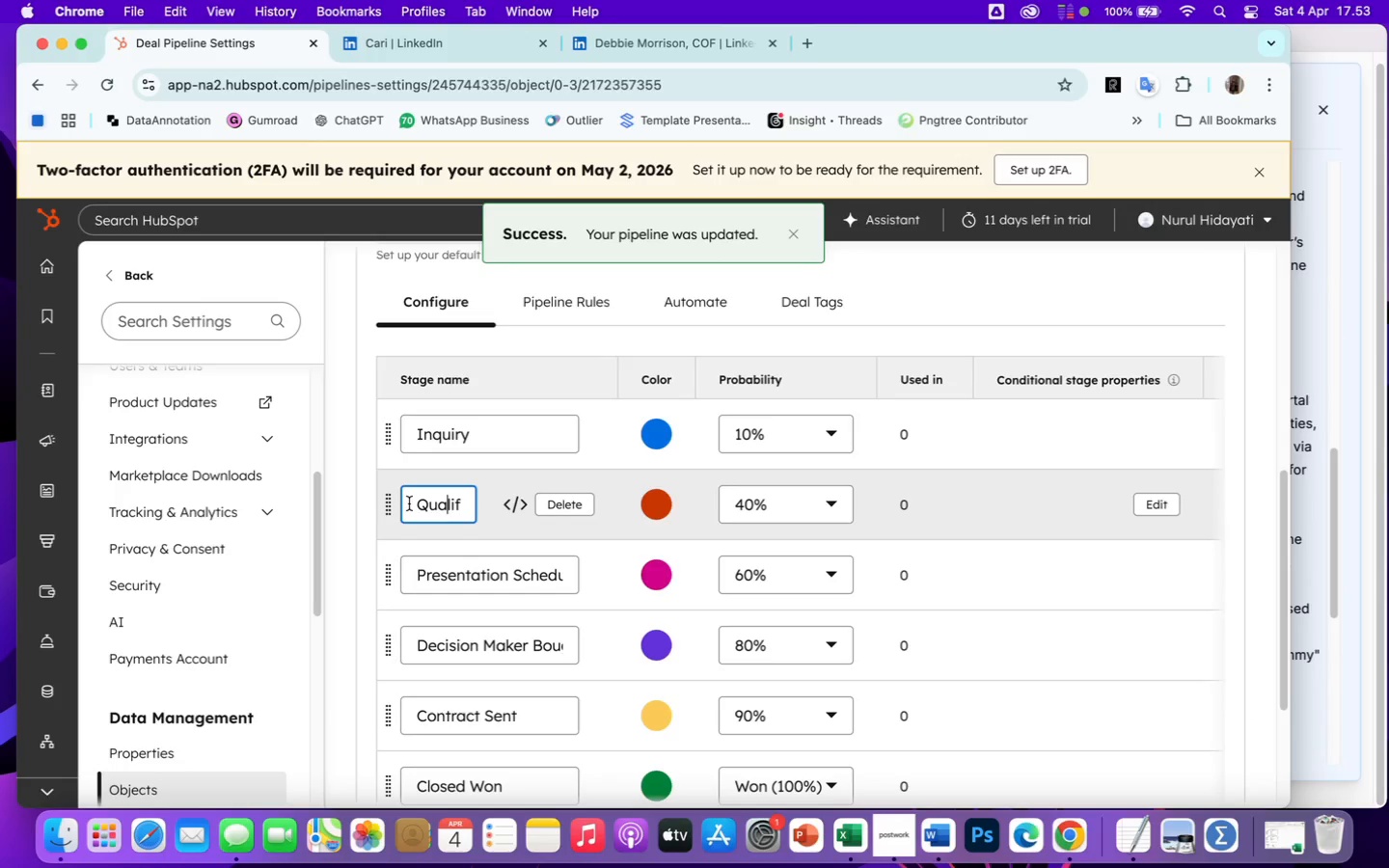 
left_click_drag(start_coordinate=[410, 504], to_coordinate=[588, 516])
 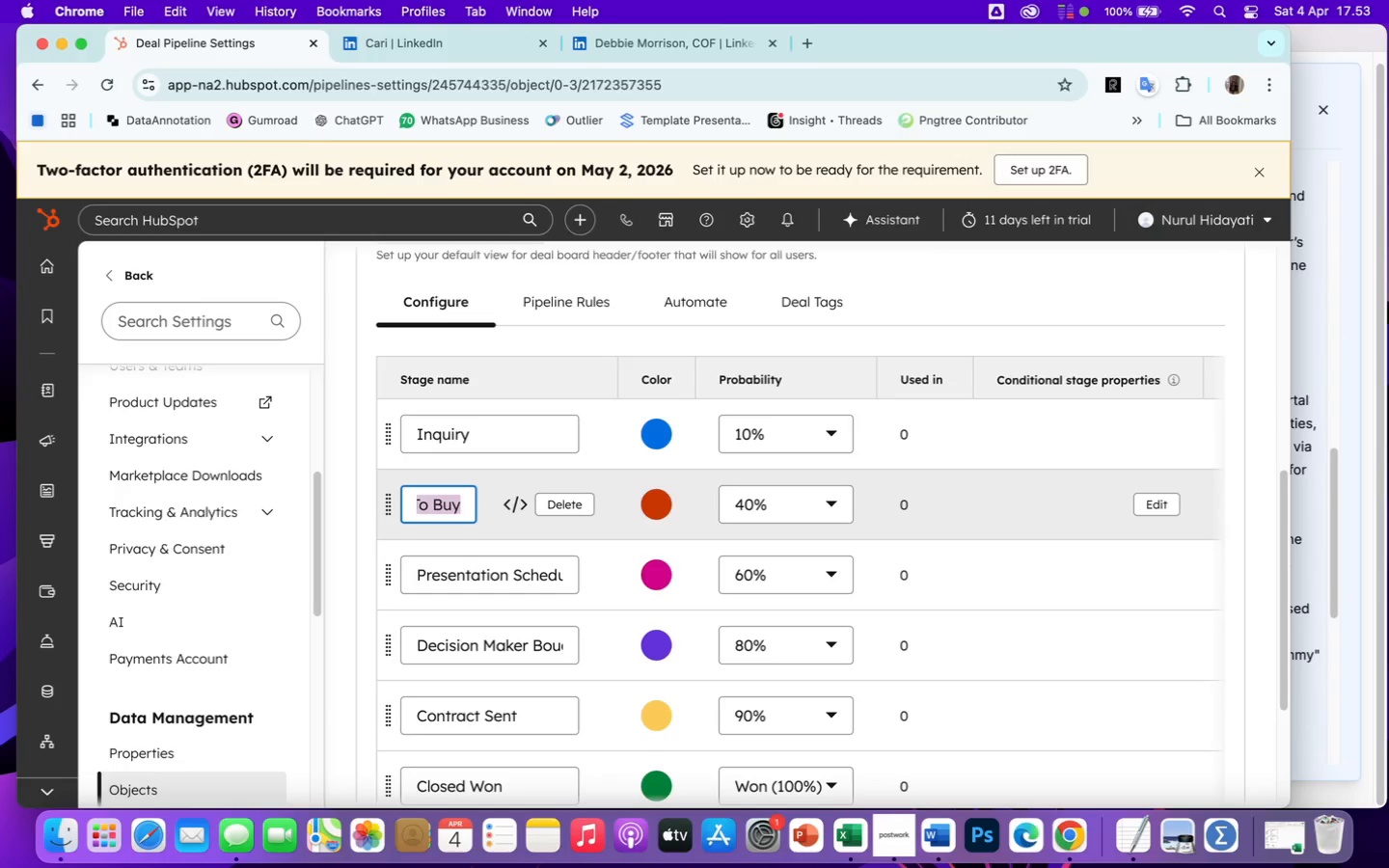 
key(Backspace)
 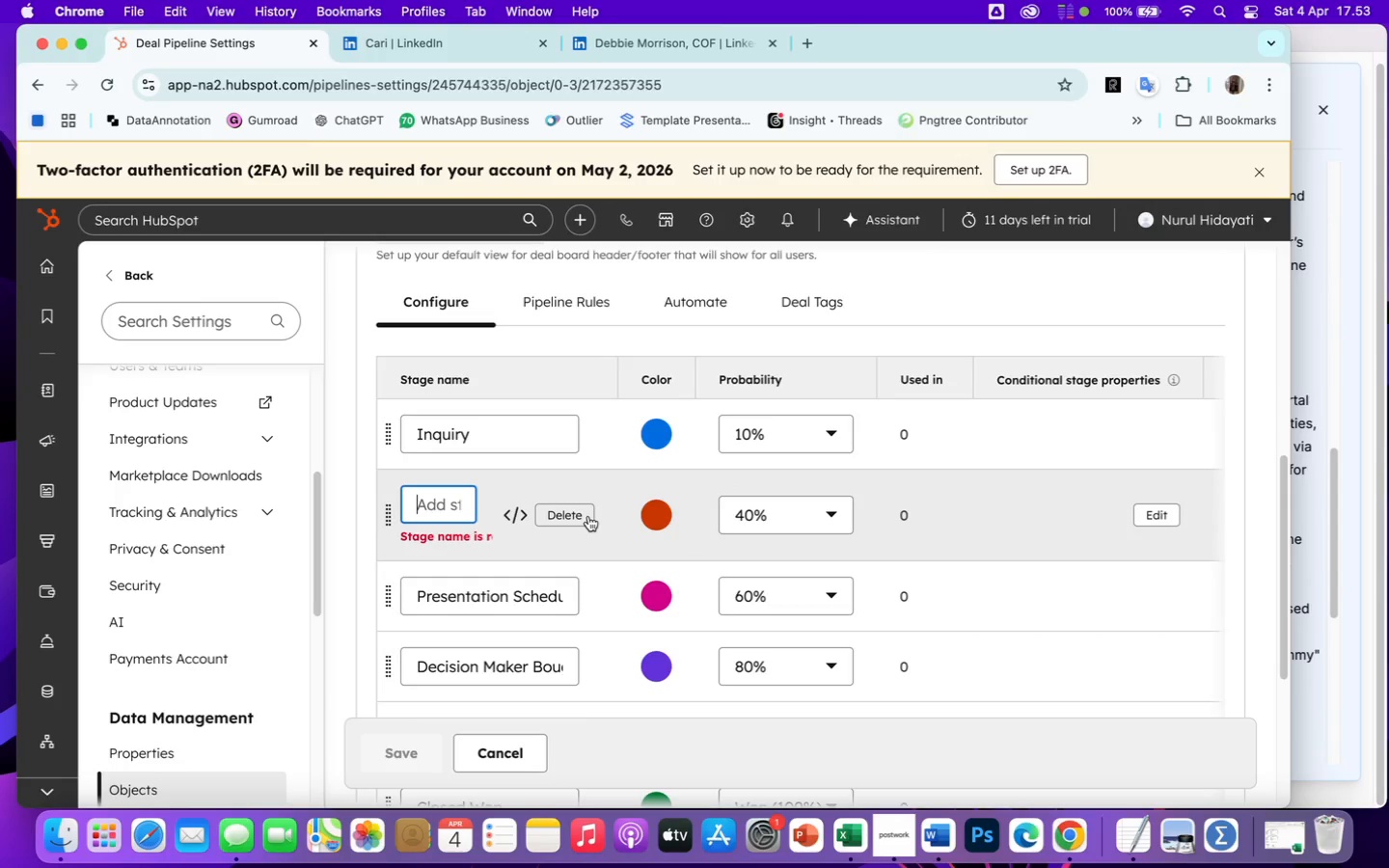 
type(Qualification)
 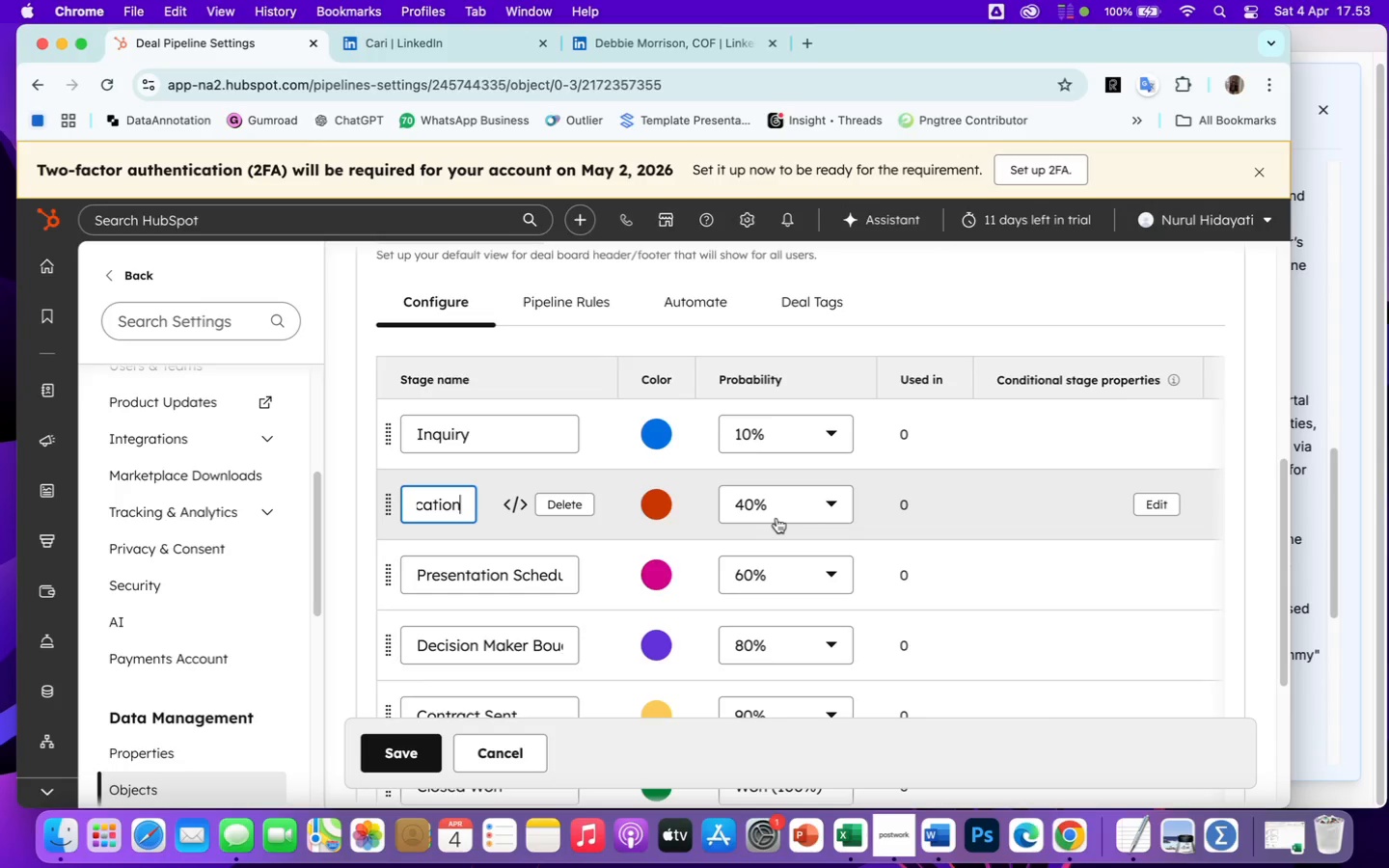 
left_click([832, 505])
 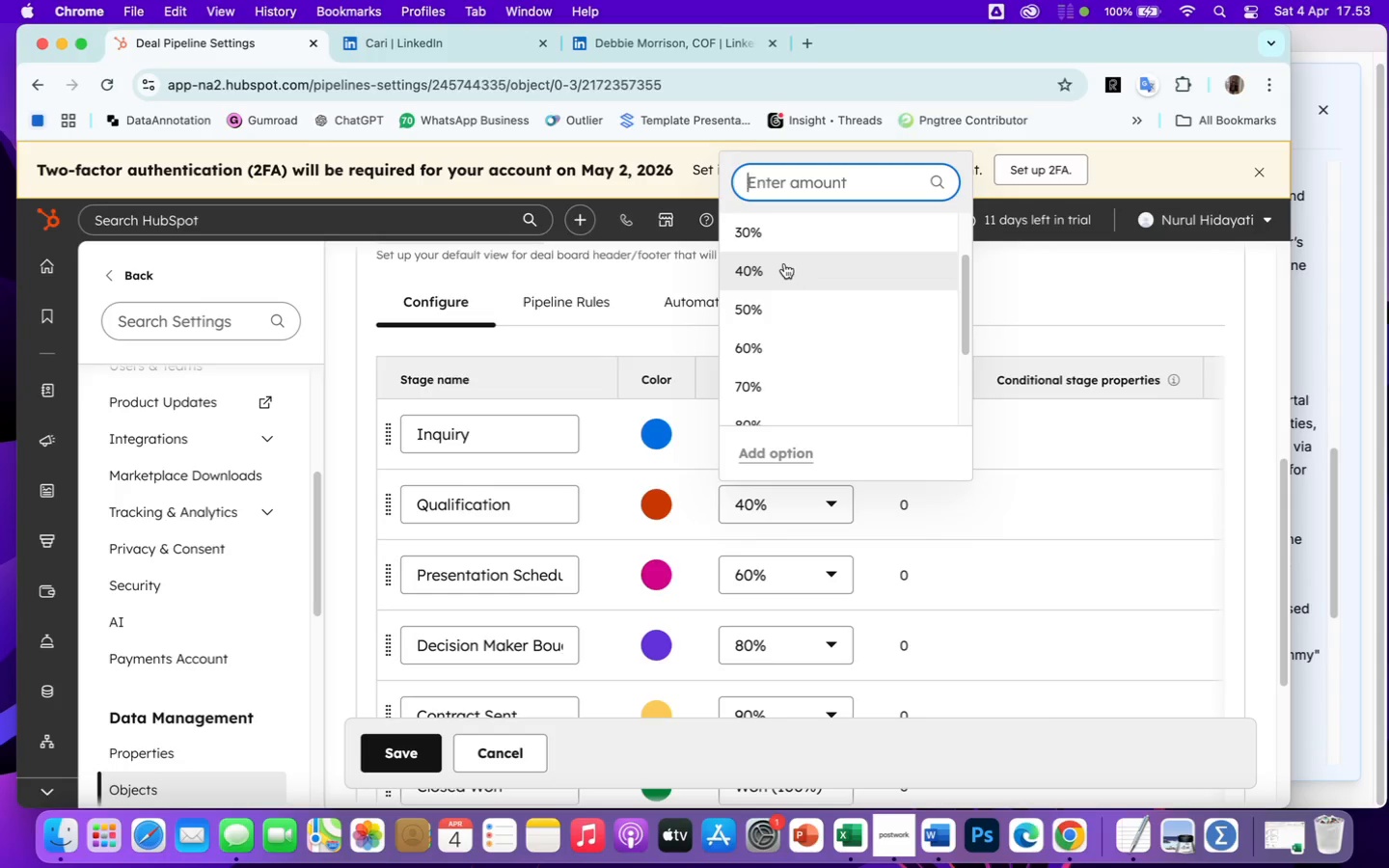 
scroll: coordinate [783, 253], scroll_direction: up, amount: 3.0
 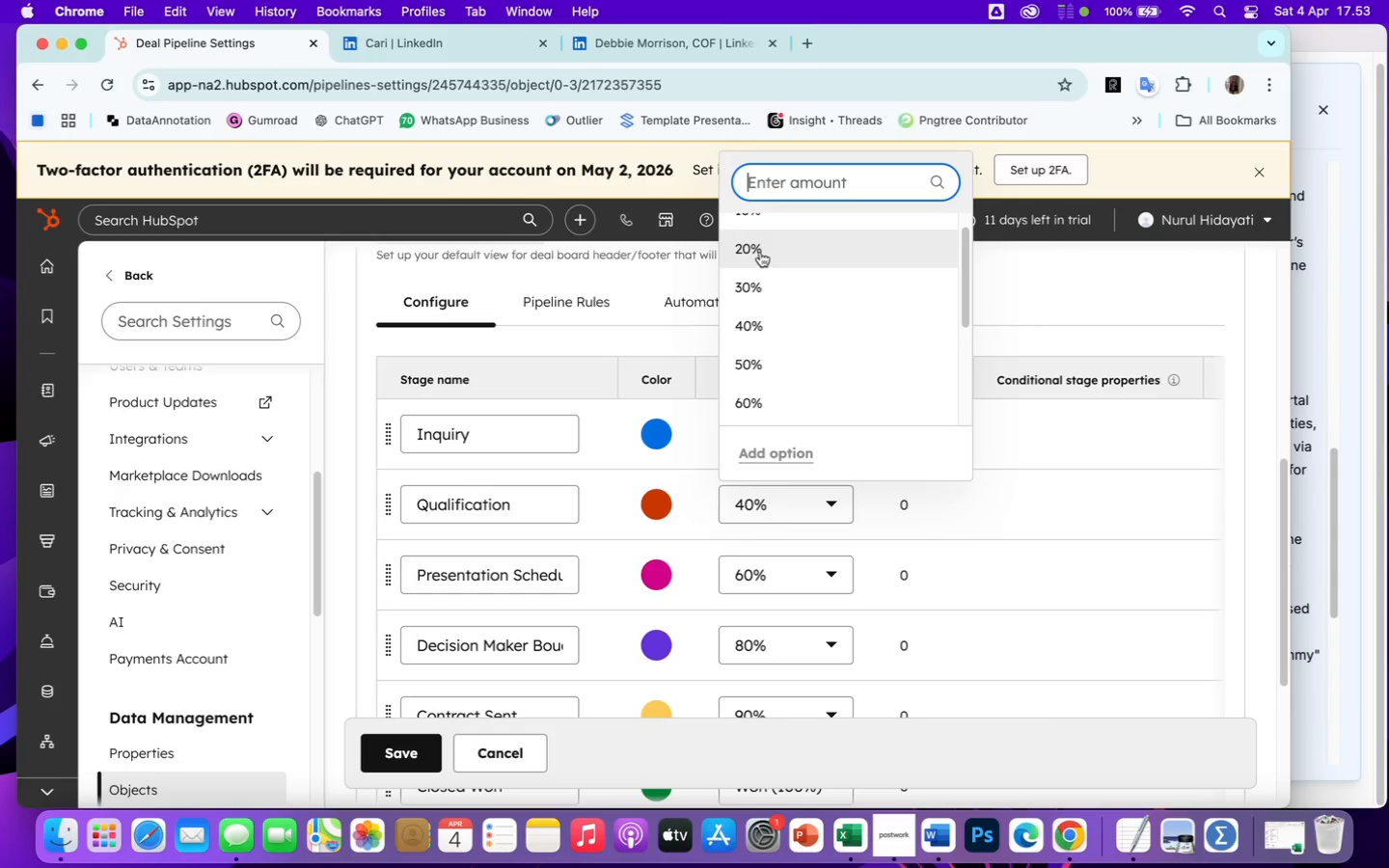 
left_click([760, 252])
 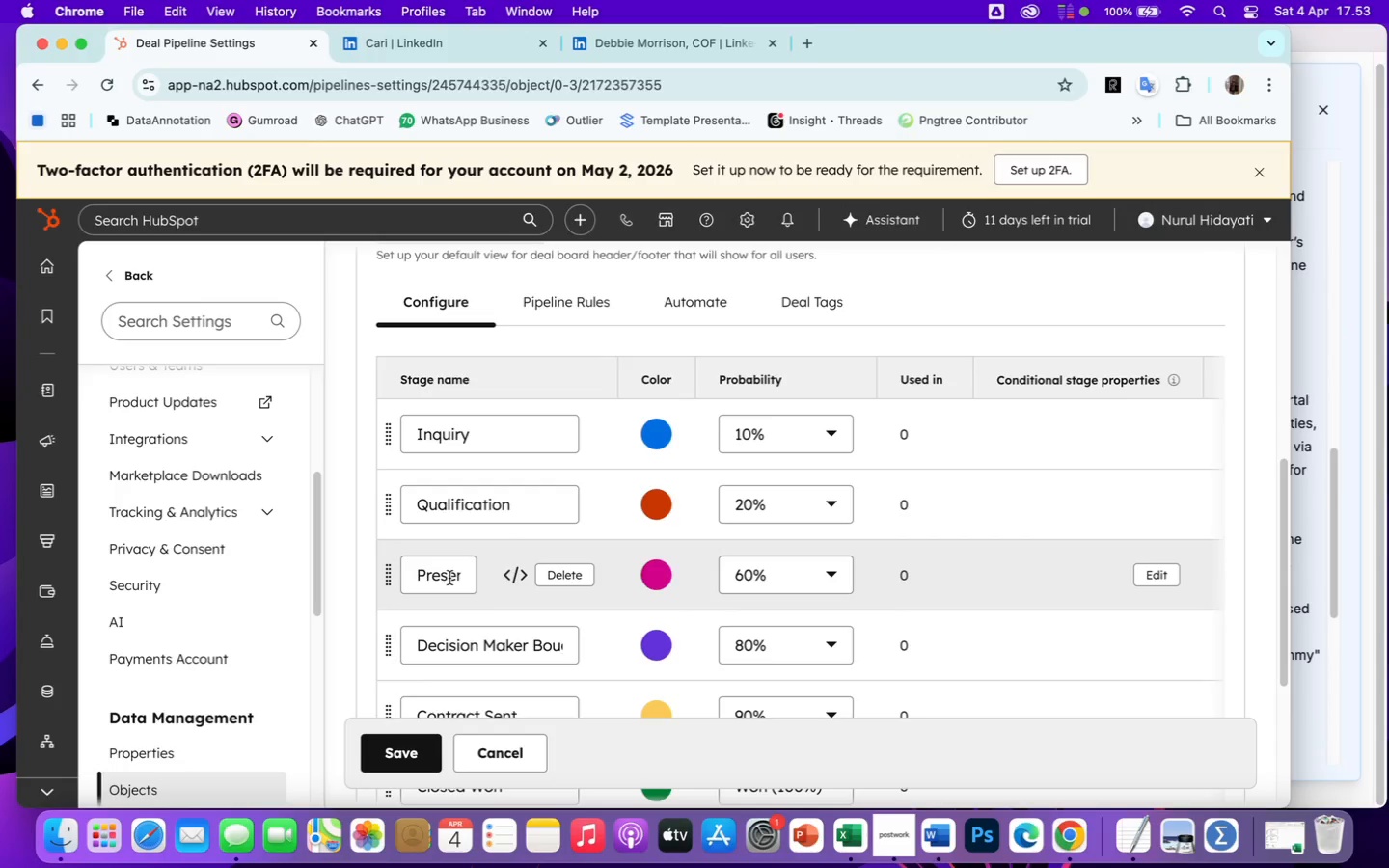 
left_click([438, 573])
 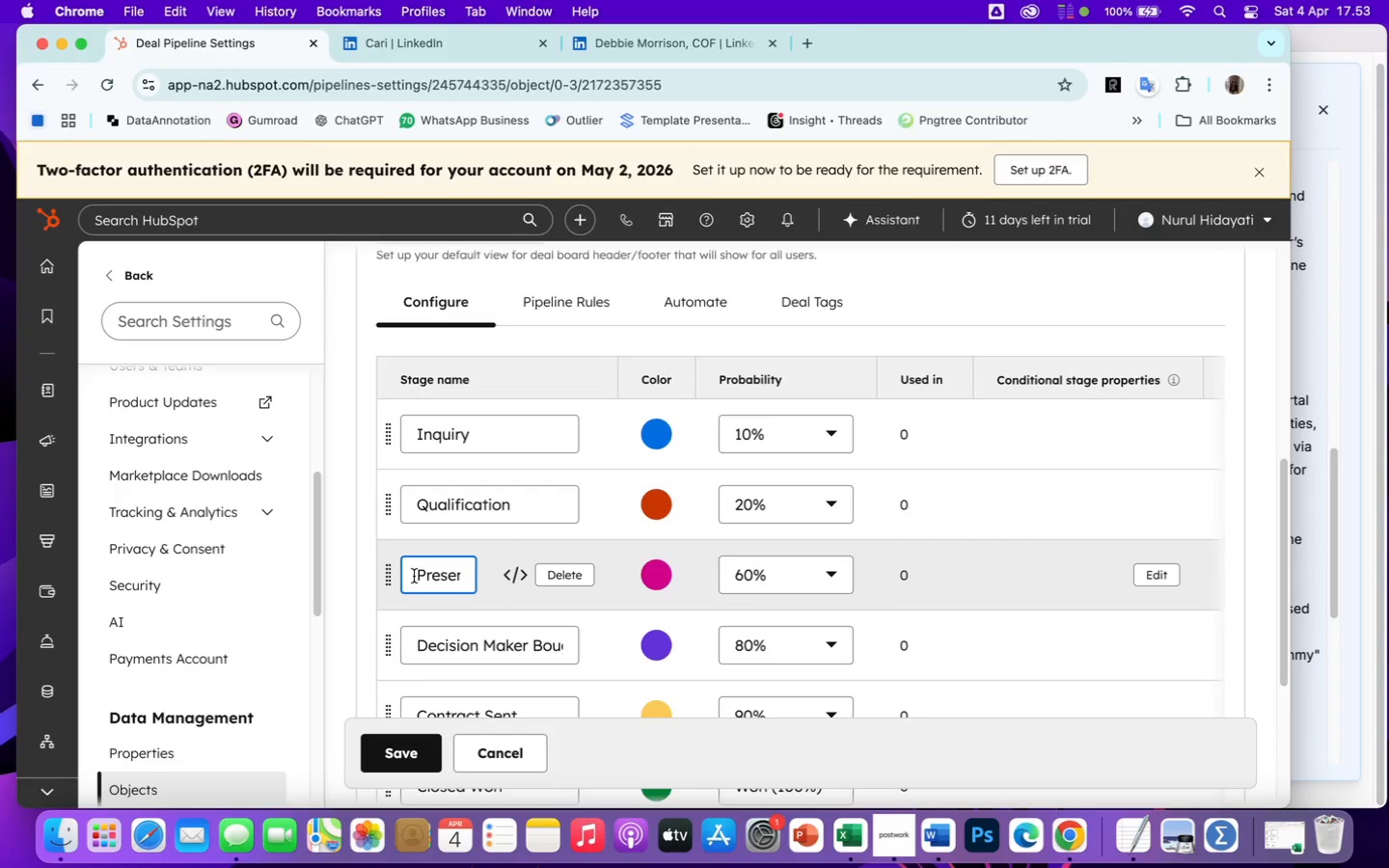 
left_click_drag(start_coordinate=[414, 576], to_coordinate=[526, 574])
 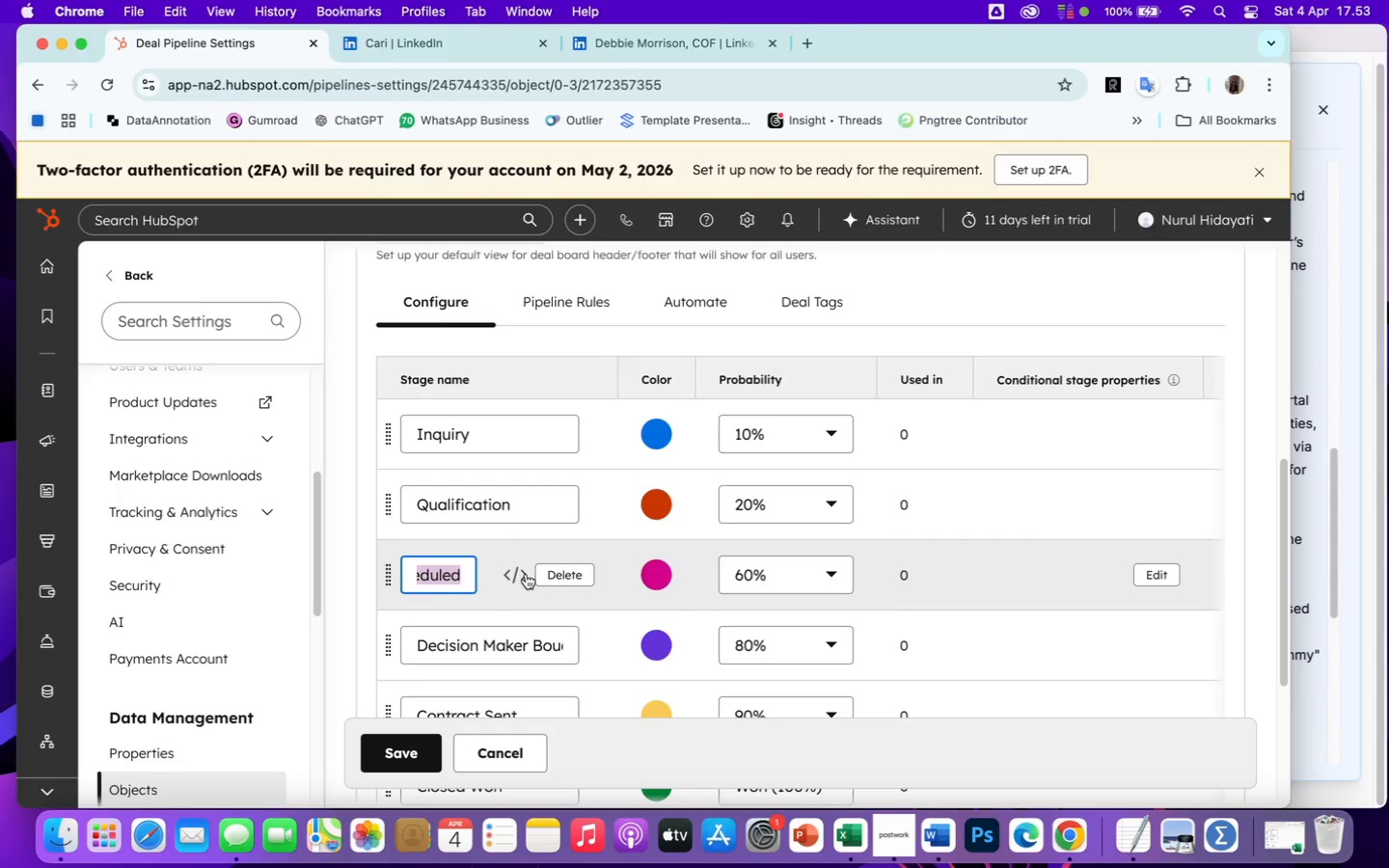 
key(Backspace)
type(Site )
 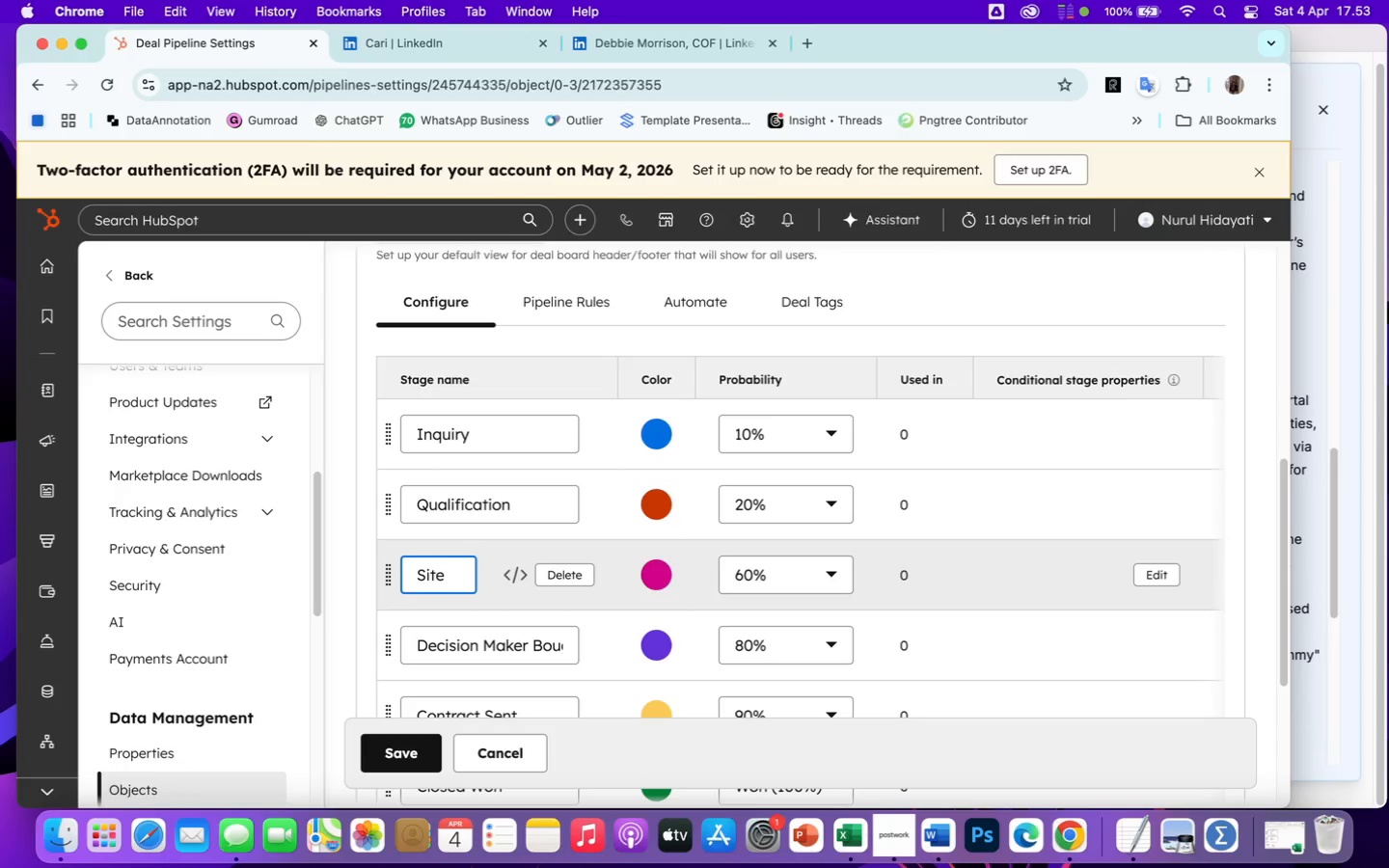 
type(Inspection)
 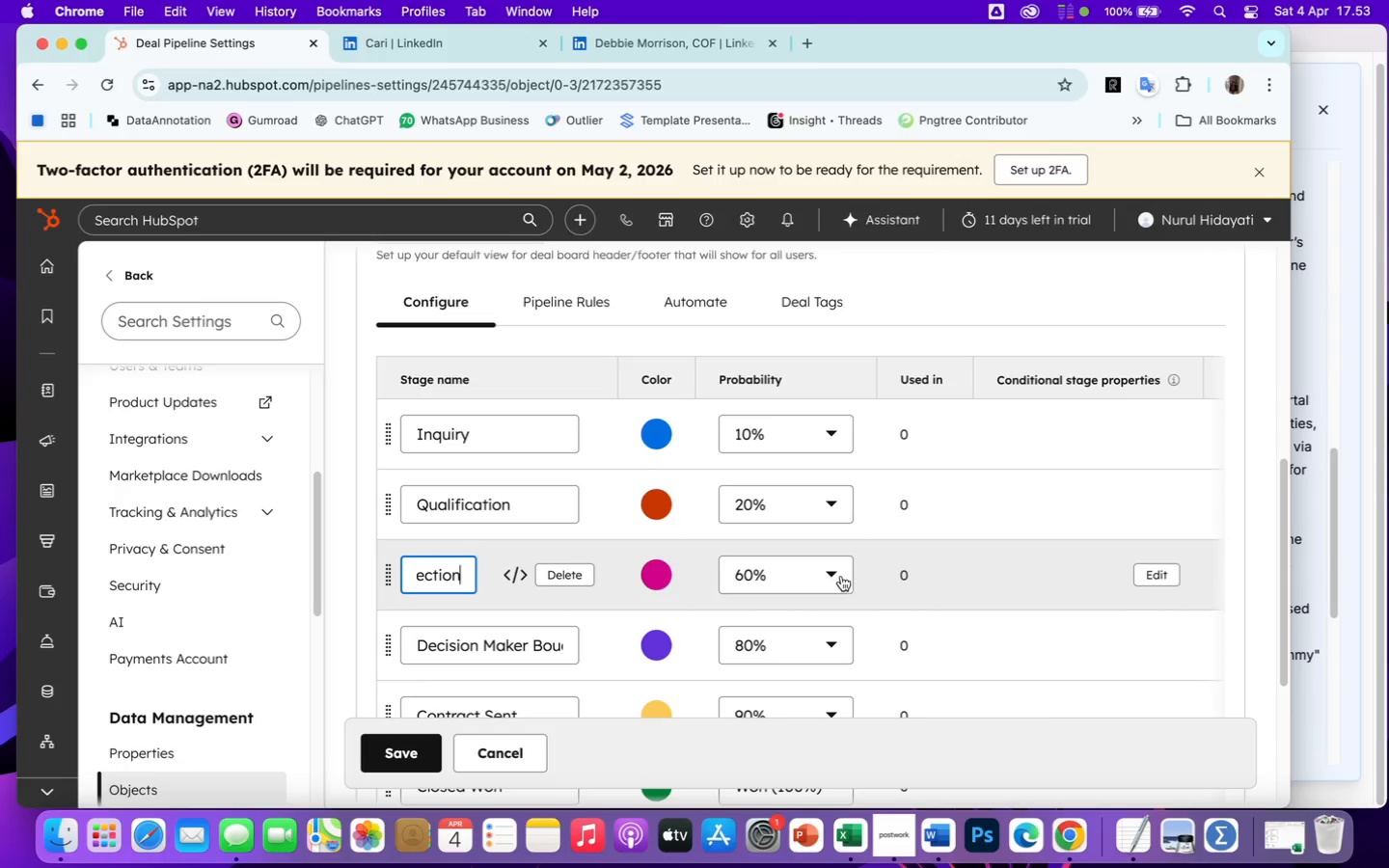 
left_click([833, 575])
 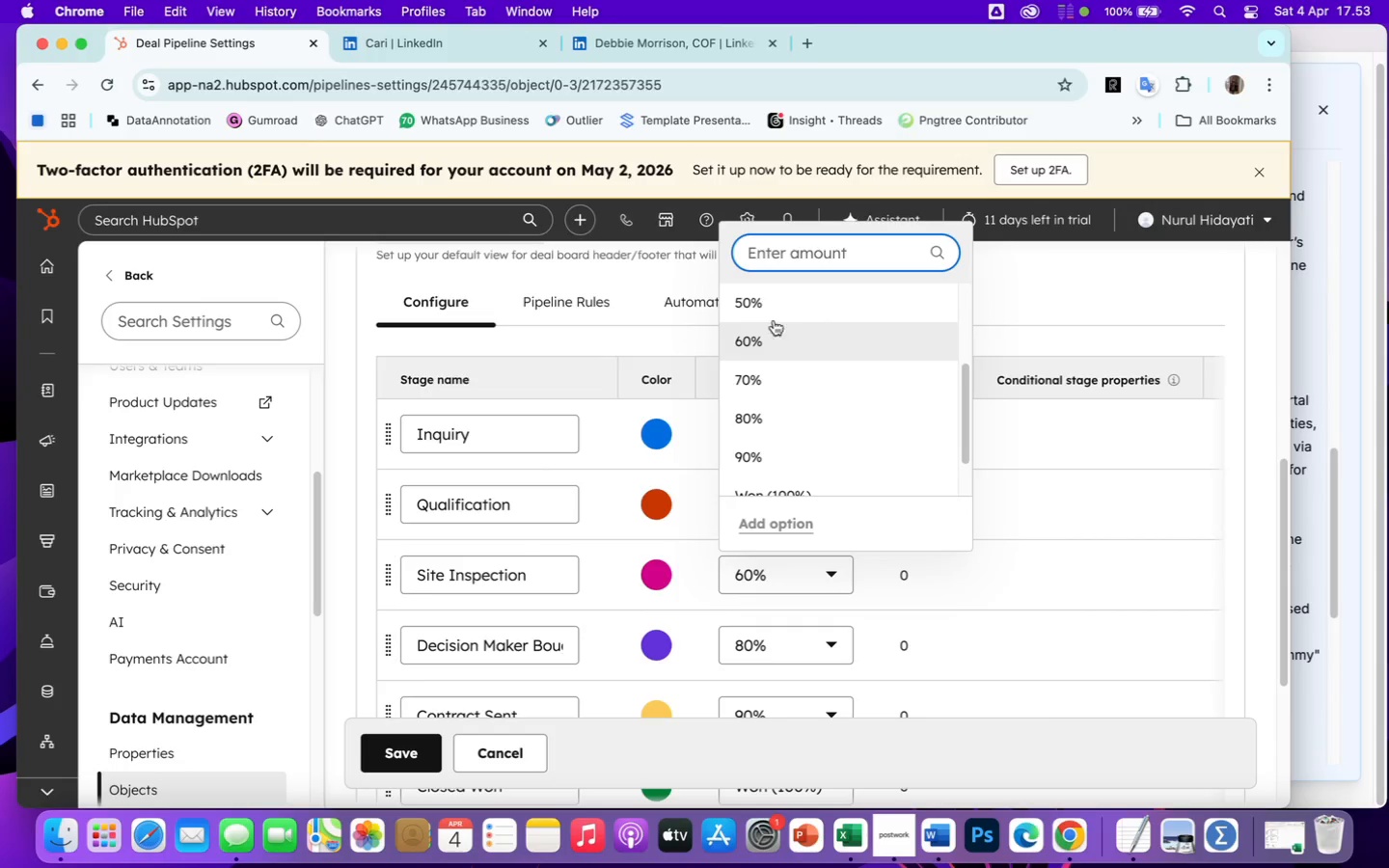 
scroll: coordinate [772, 312], scroll_direction: up, amount: 6.0
 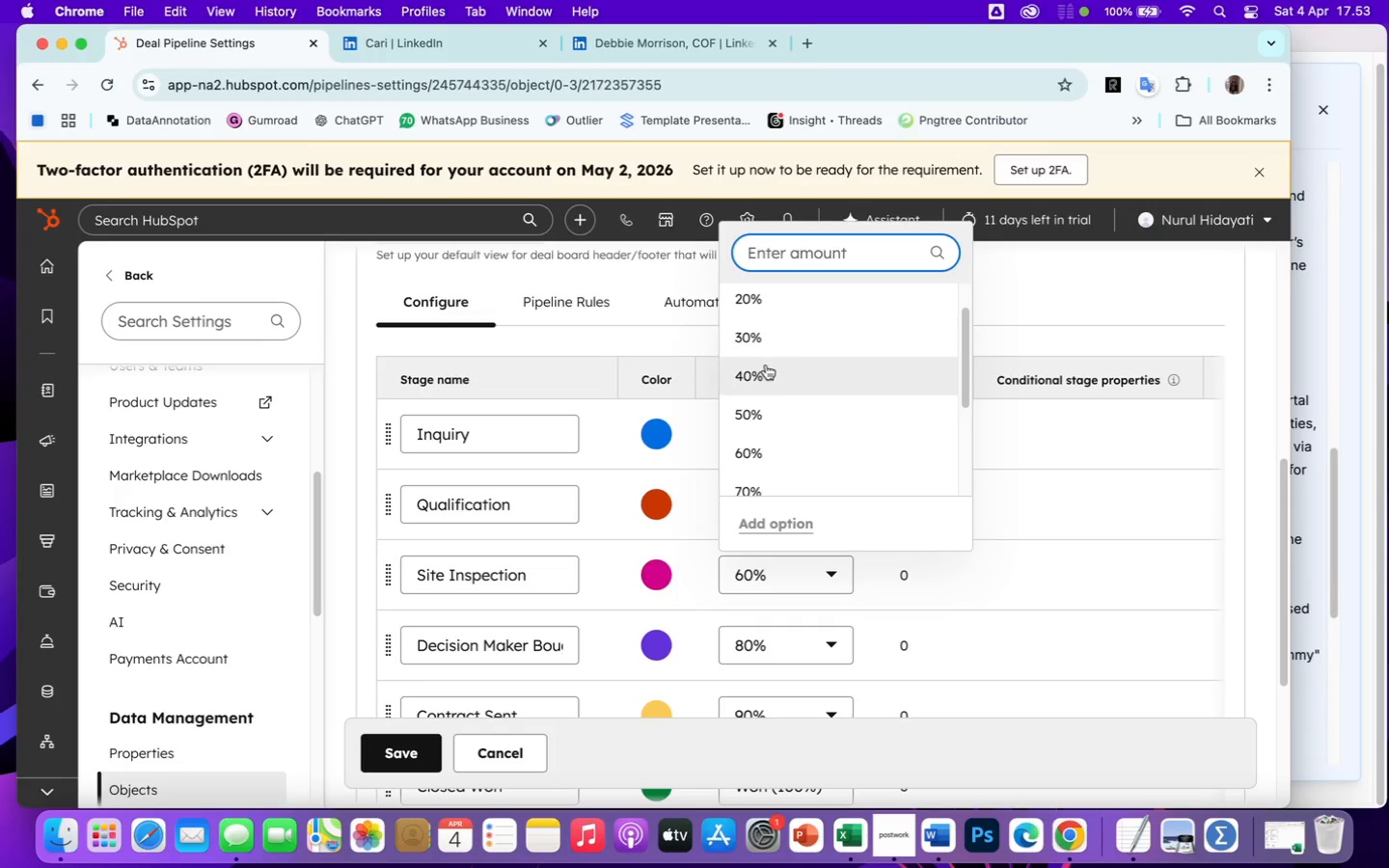 
left_click([766, 367])
 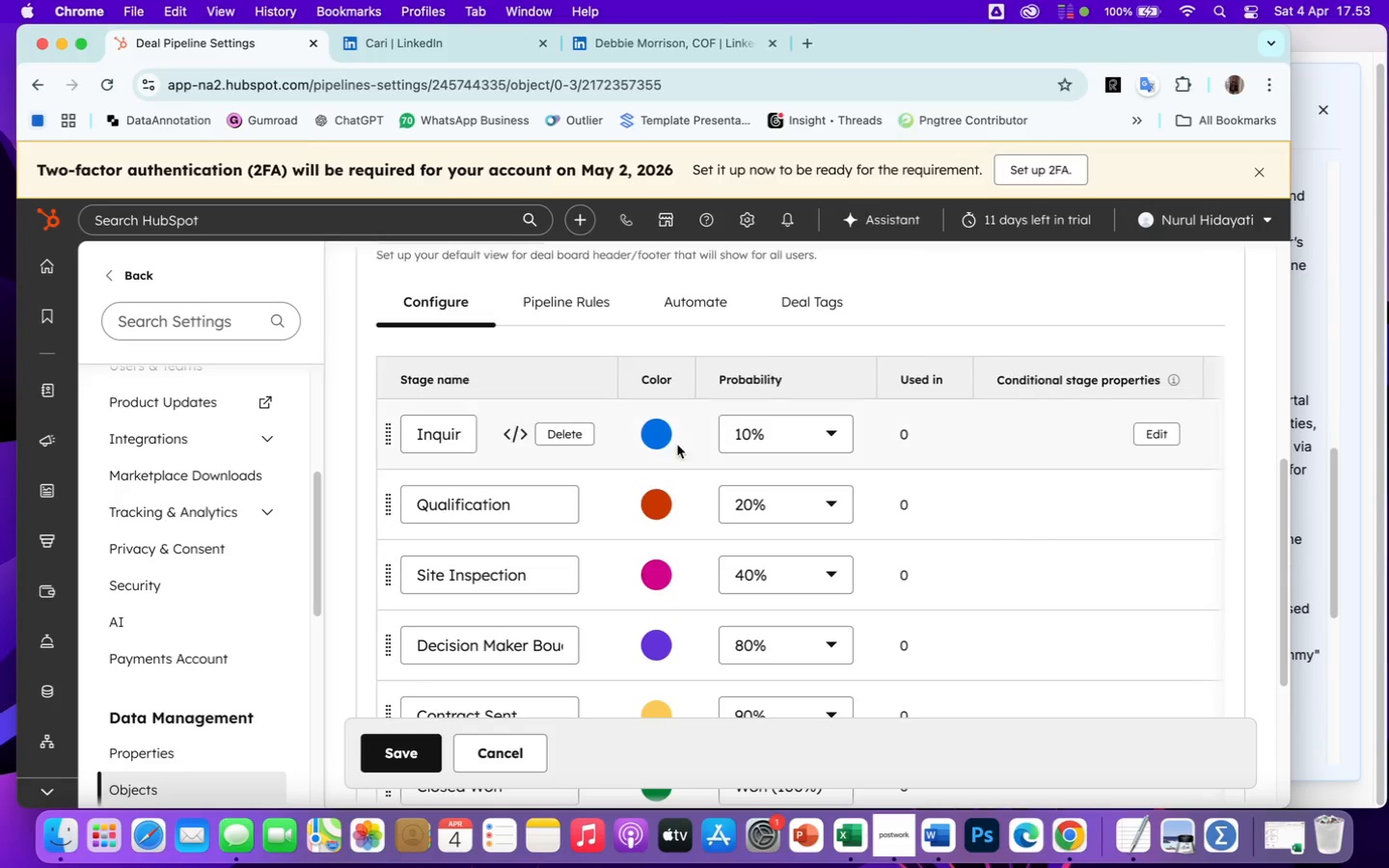 
mouse_move([447, 637])
 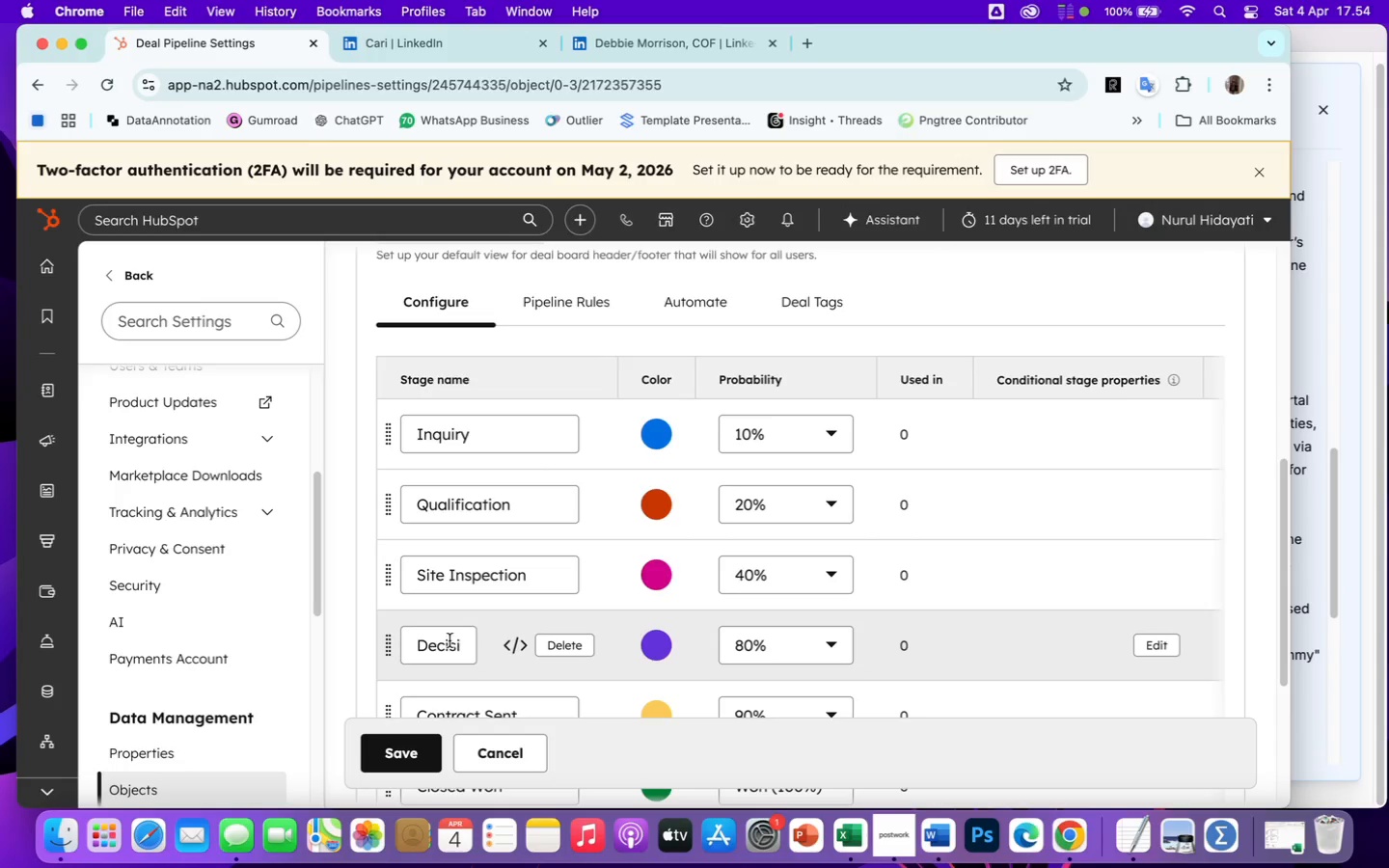 
left_click([441, 646])
 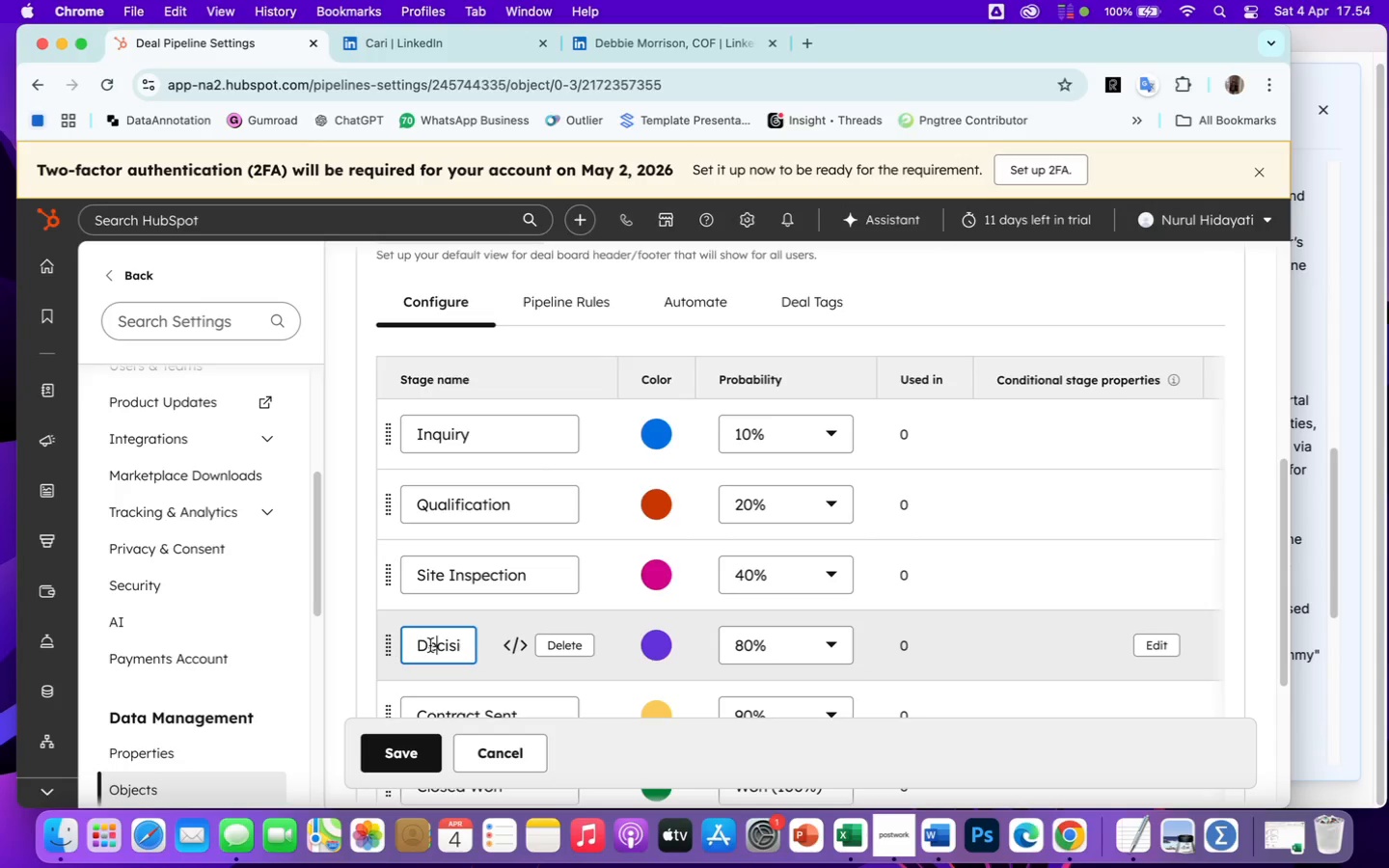 
left_click_drag(start_coordinate=[418, 643], to_coordinate=[526, 653])
 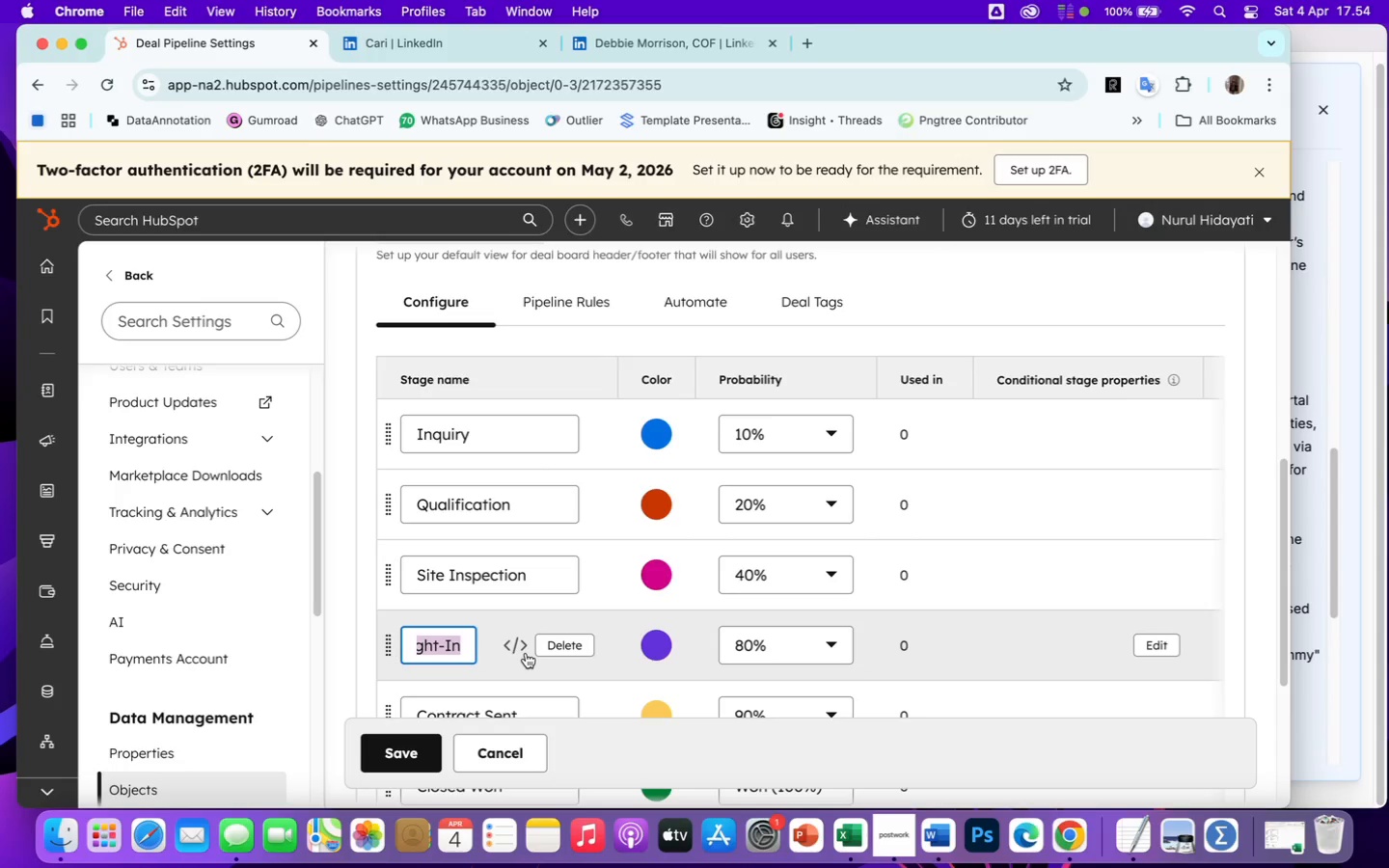 
type(Proposal Sent)
 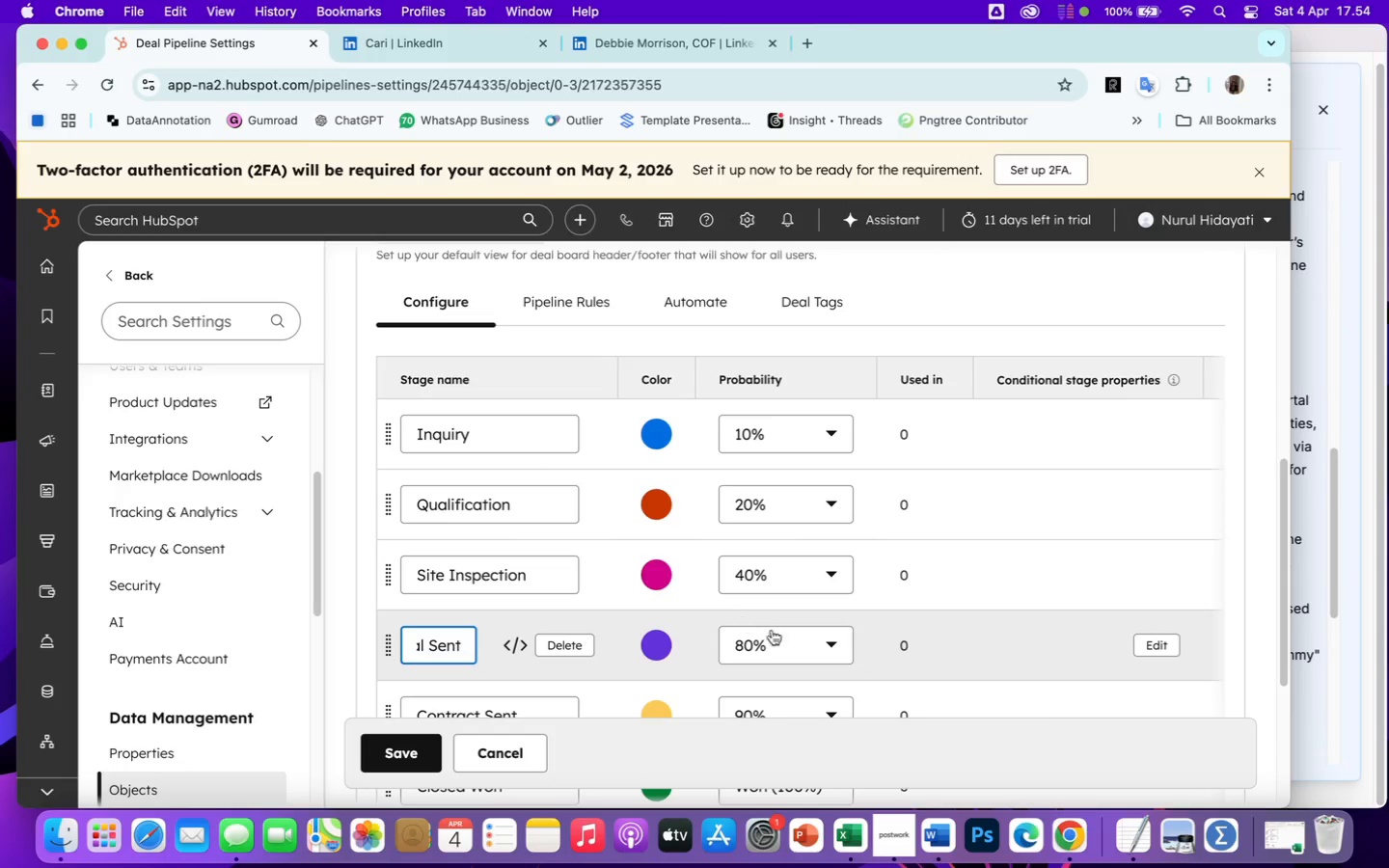 
left_click([832, 639])
 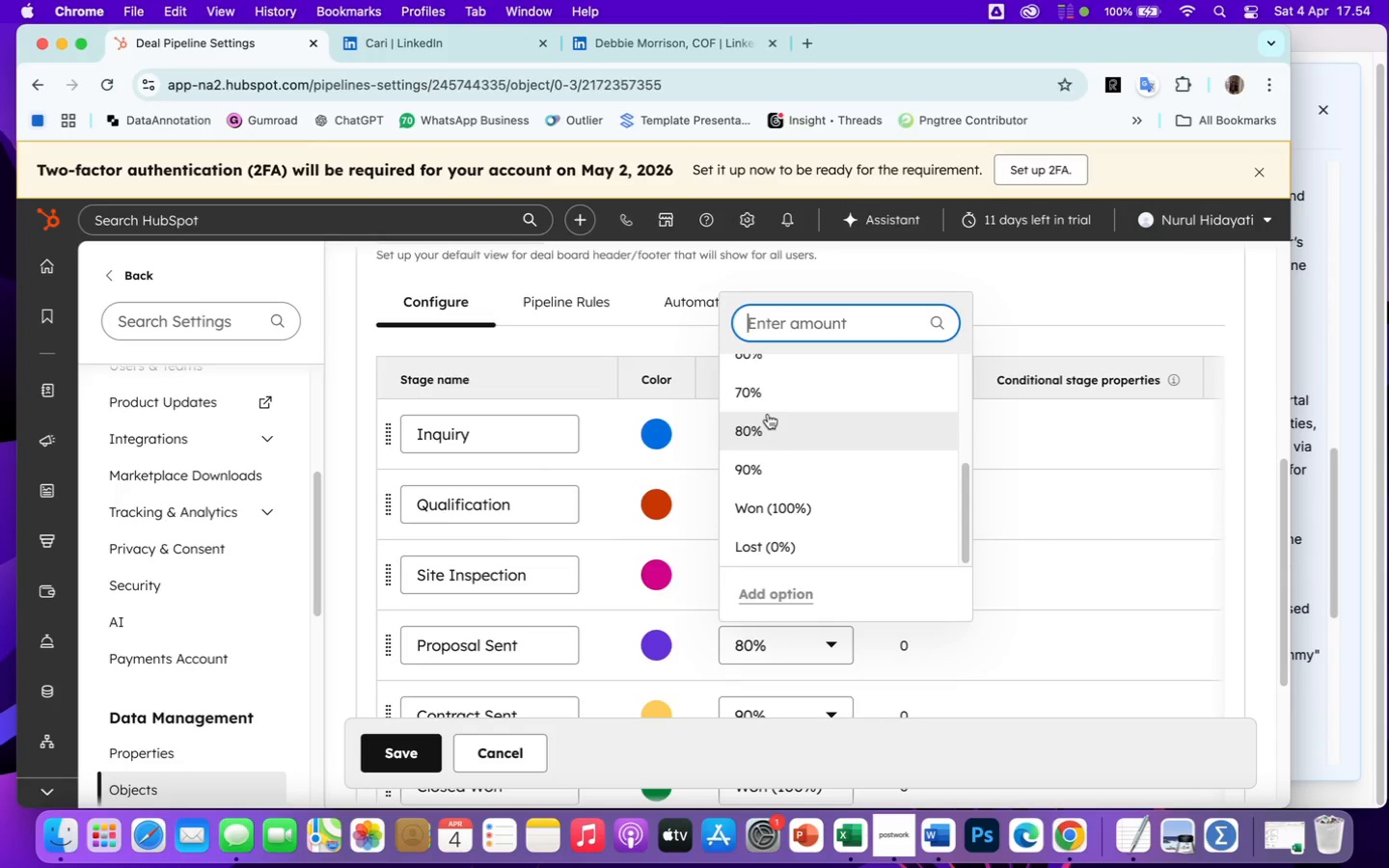 
scroll: coordinate [768, 414], scroll_direction: up, amount: 2.0
 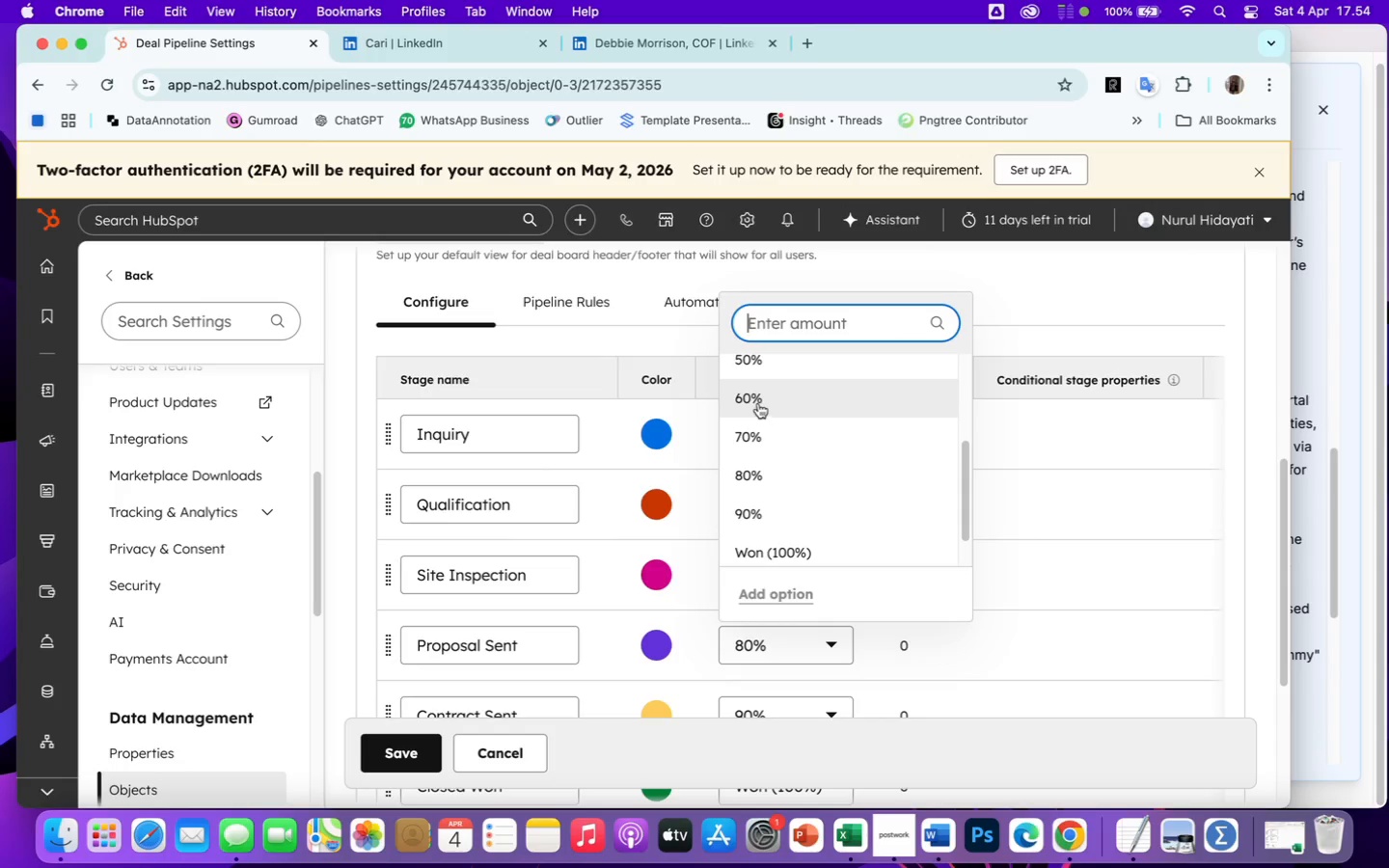 
left_click([756, 402])
 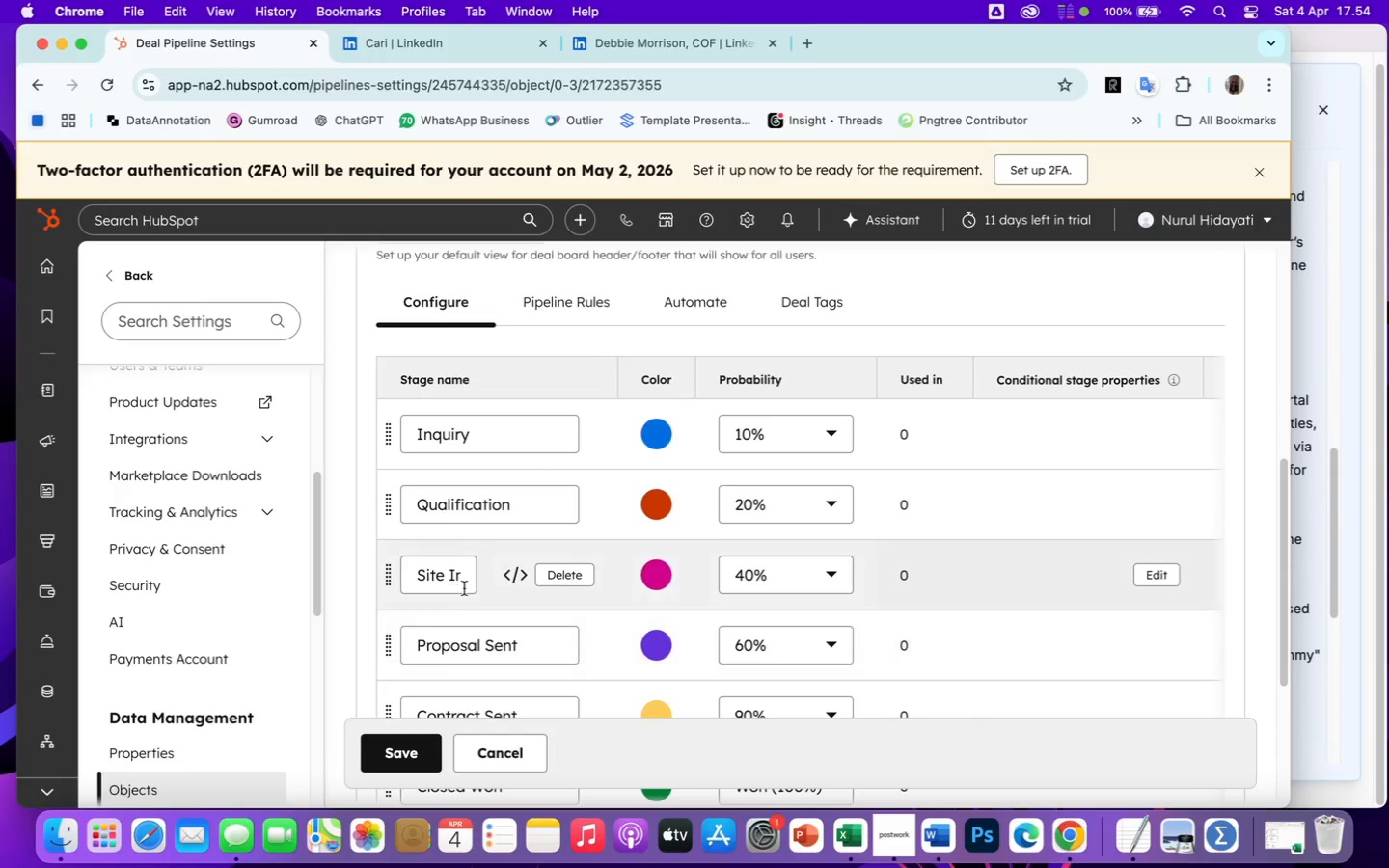 
wait(19.15)
 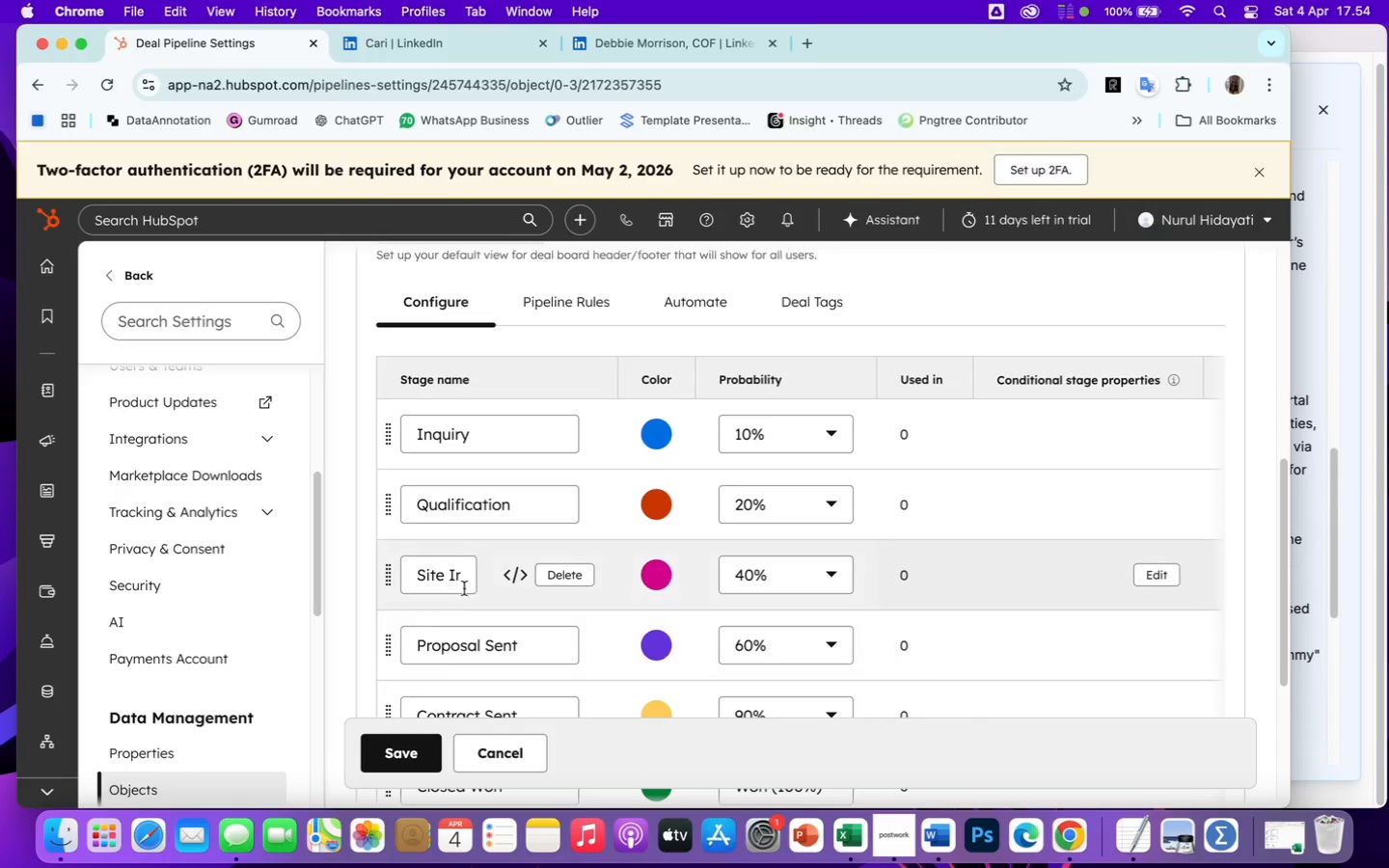 
left_click([443, 616])
 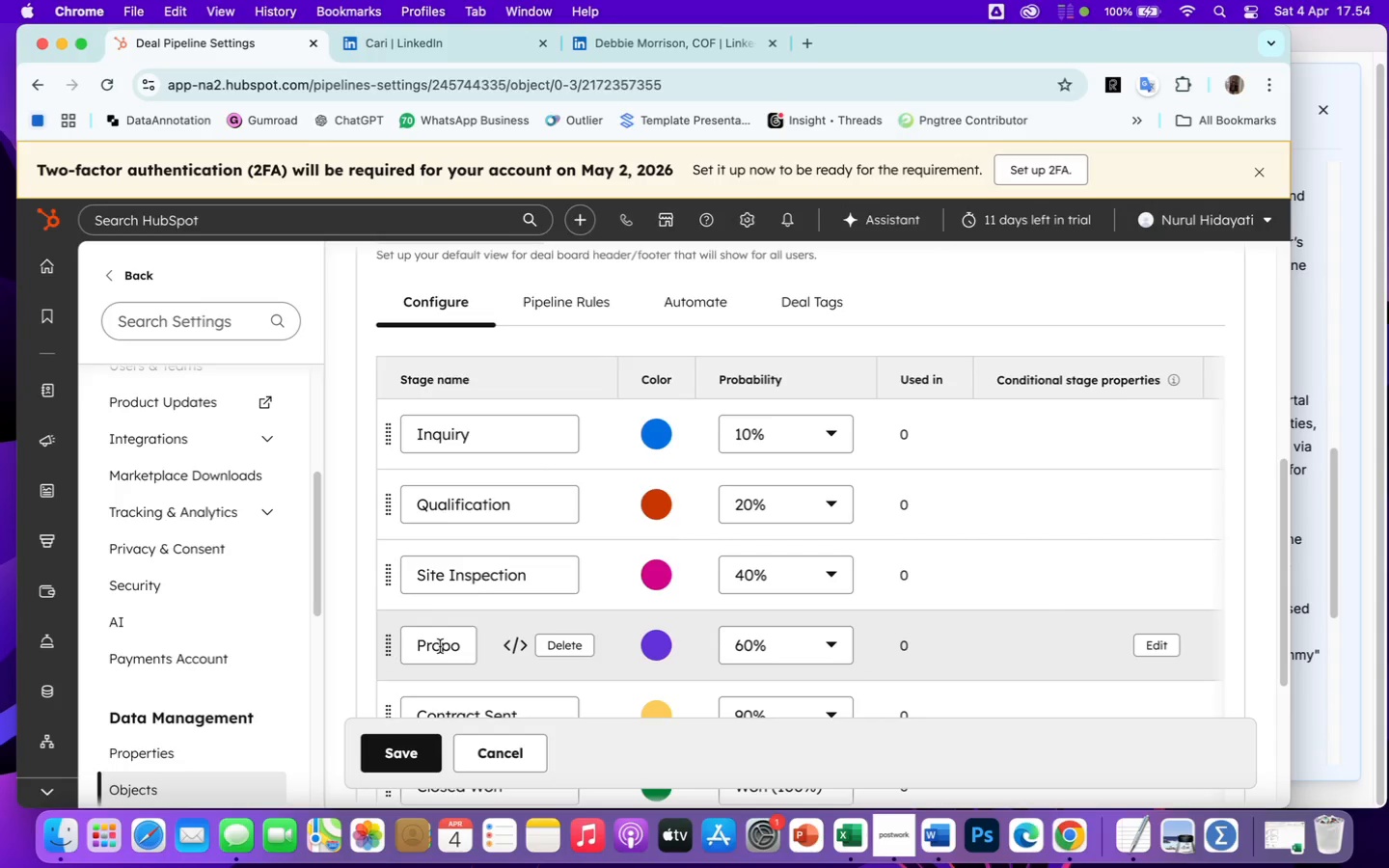 
left_click([440, 646])
 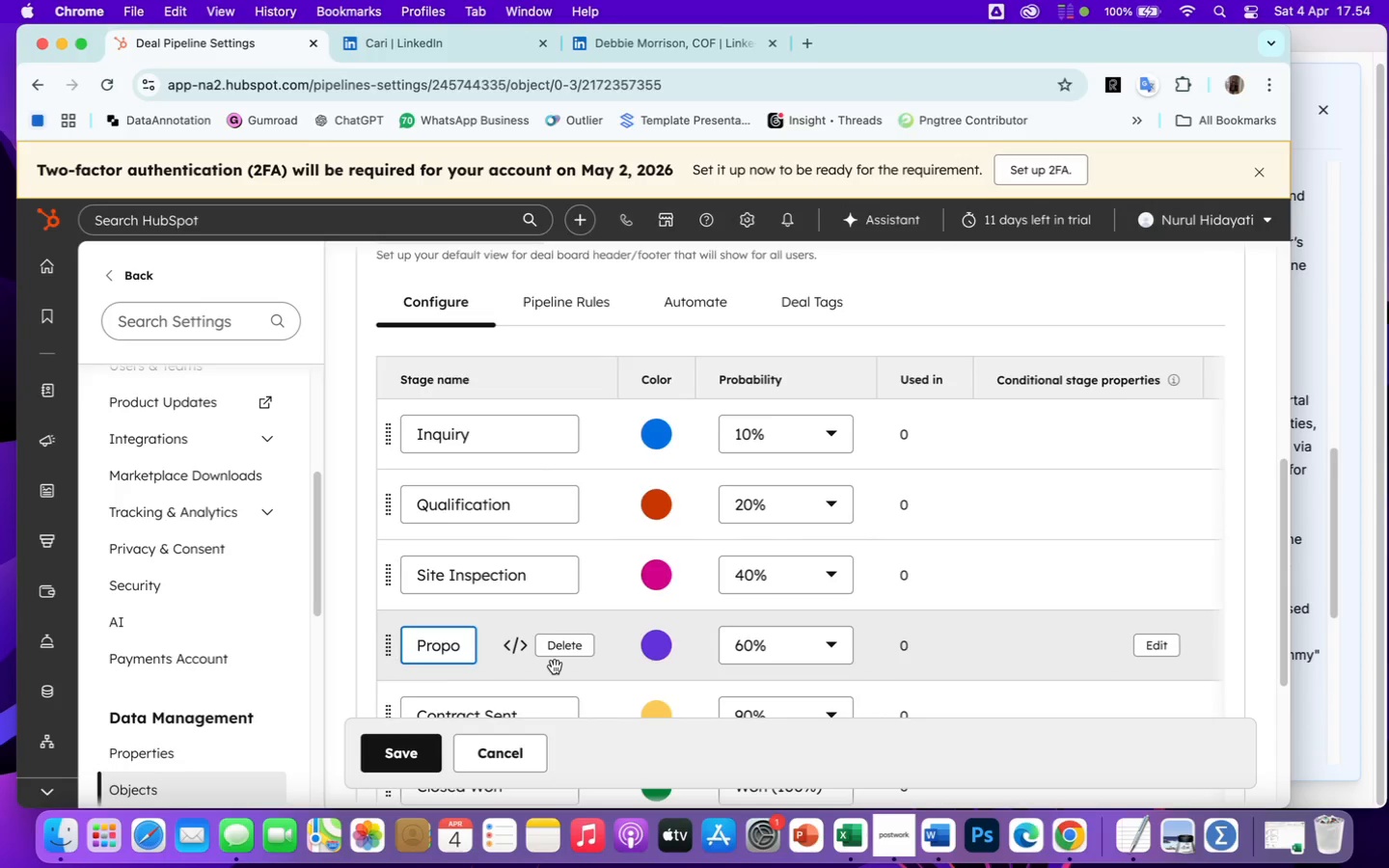 
wait(6.11)
 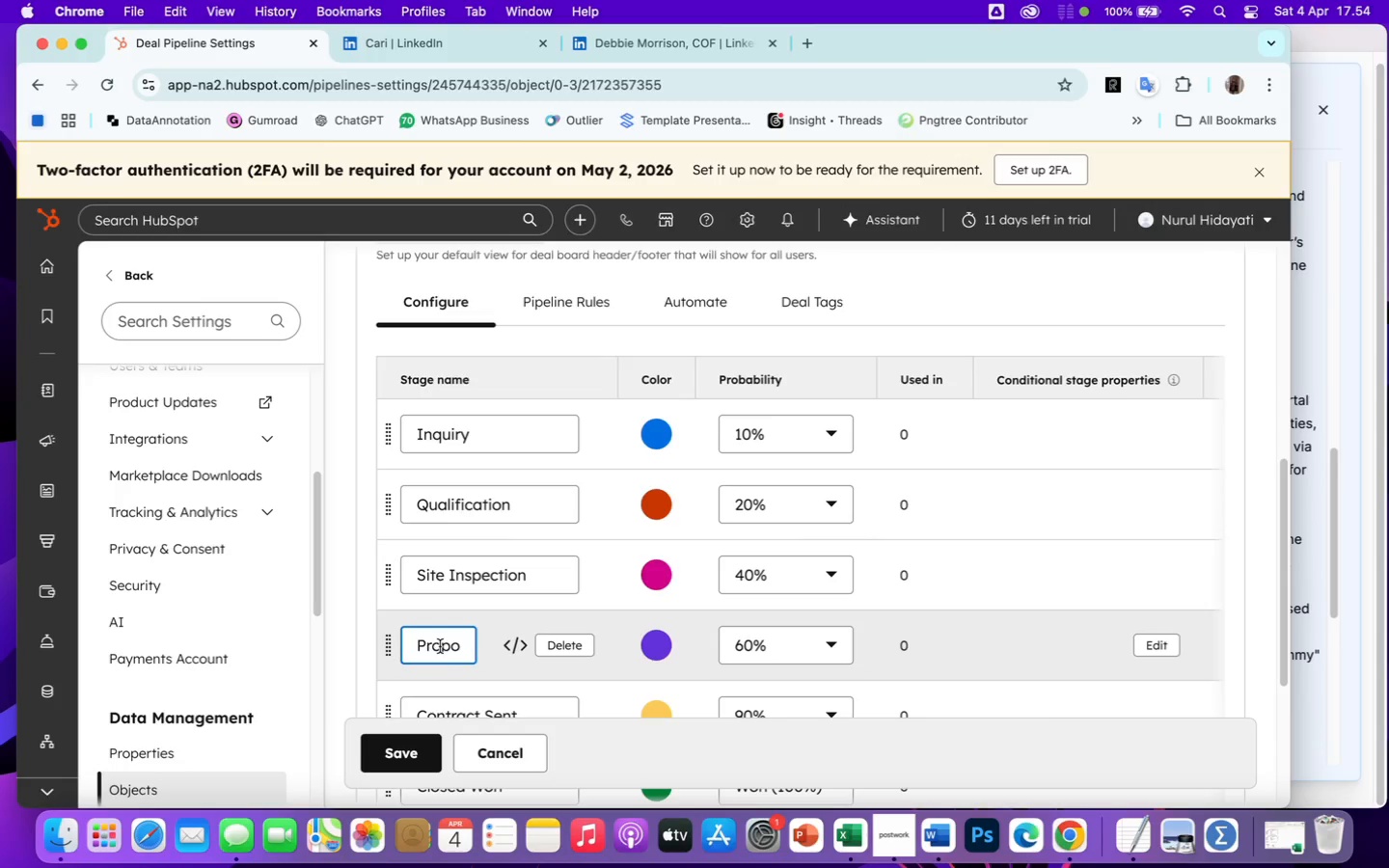 
scroll: coordinate [555, 666], scroll_direction: down, amount: 19.0
 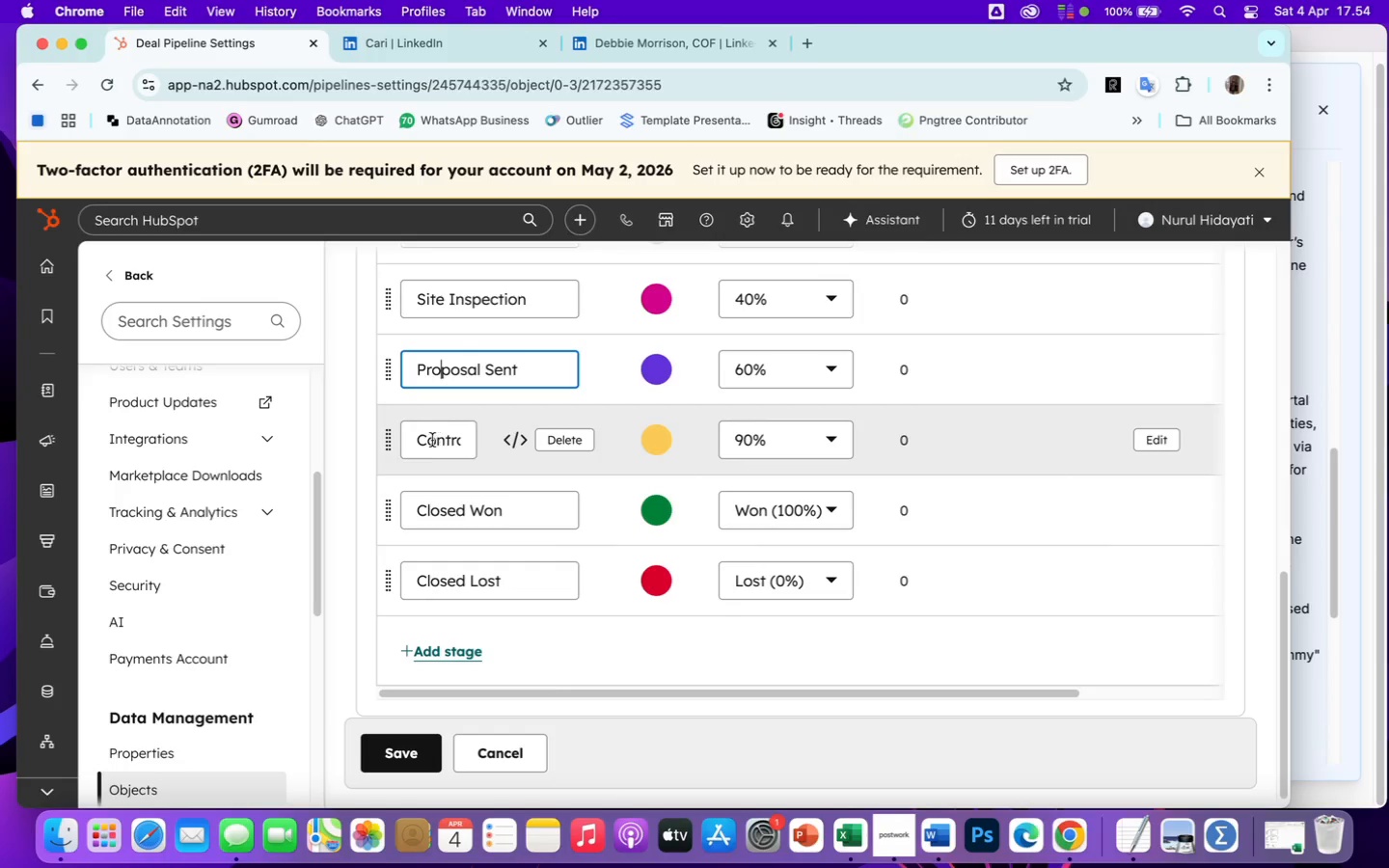 
left_click([427, 441])
 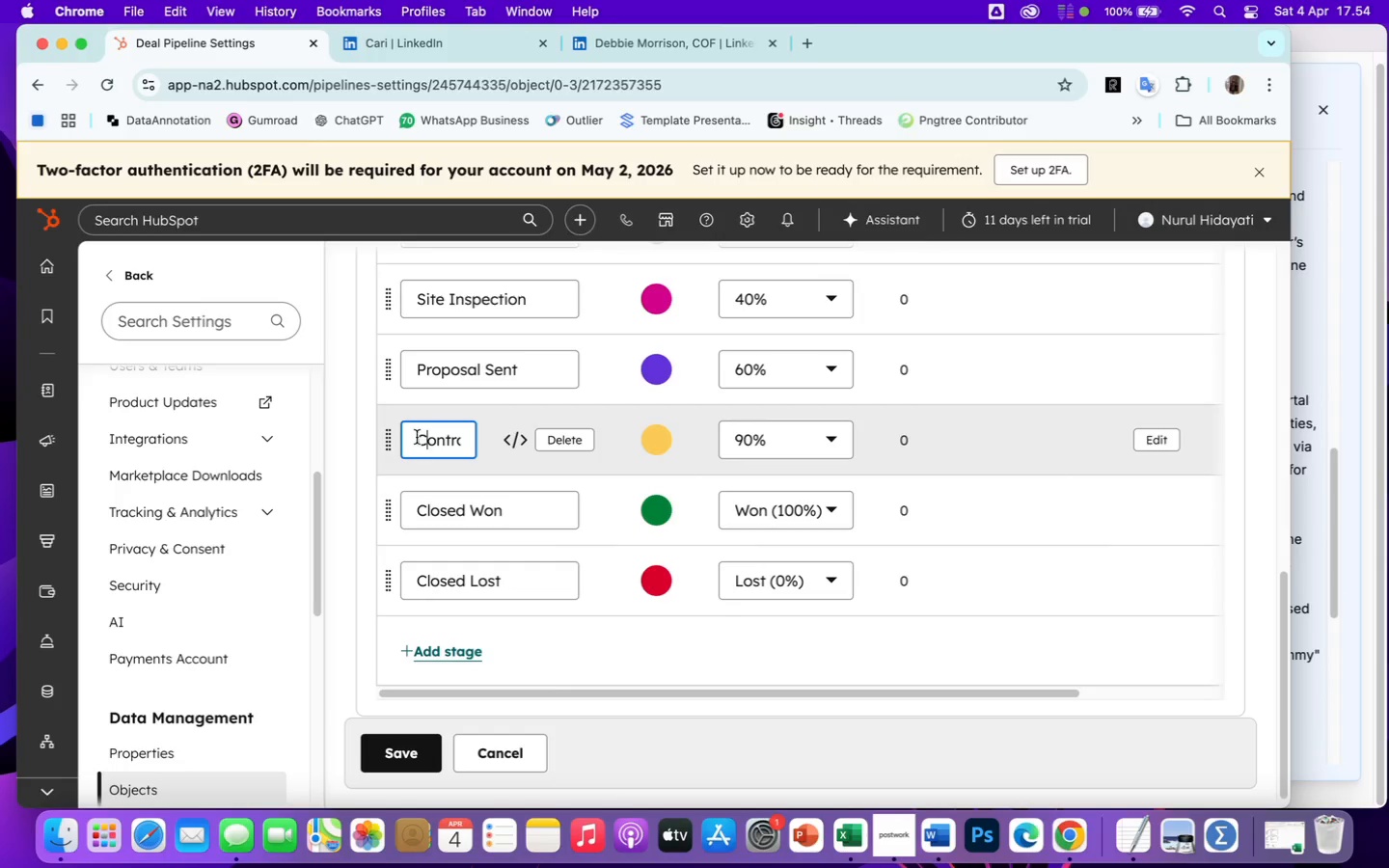 
left_click_drag(start_coordinate=[417, 436], to_coordinate=[513, 448])
 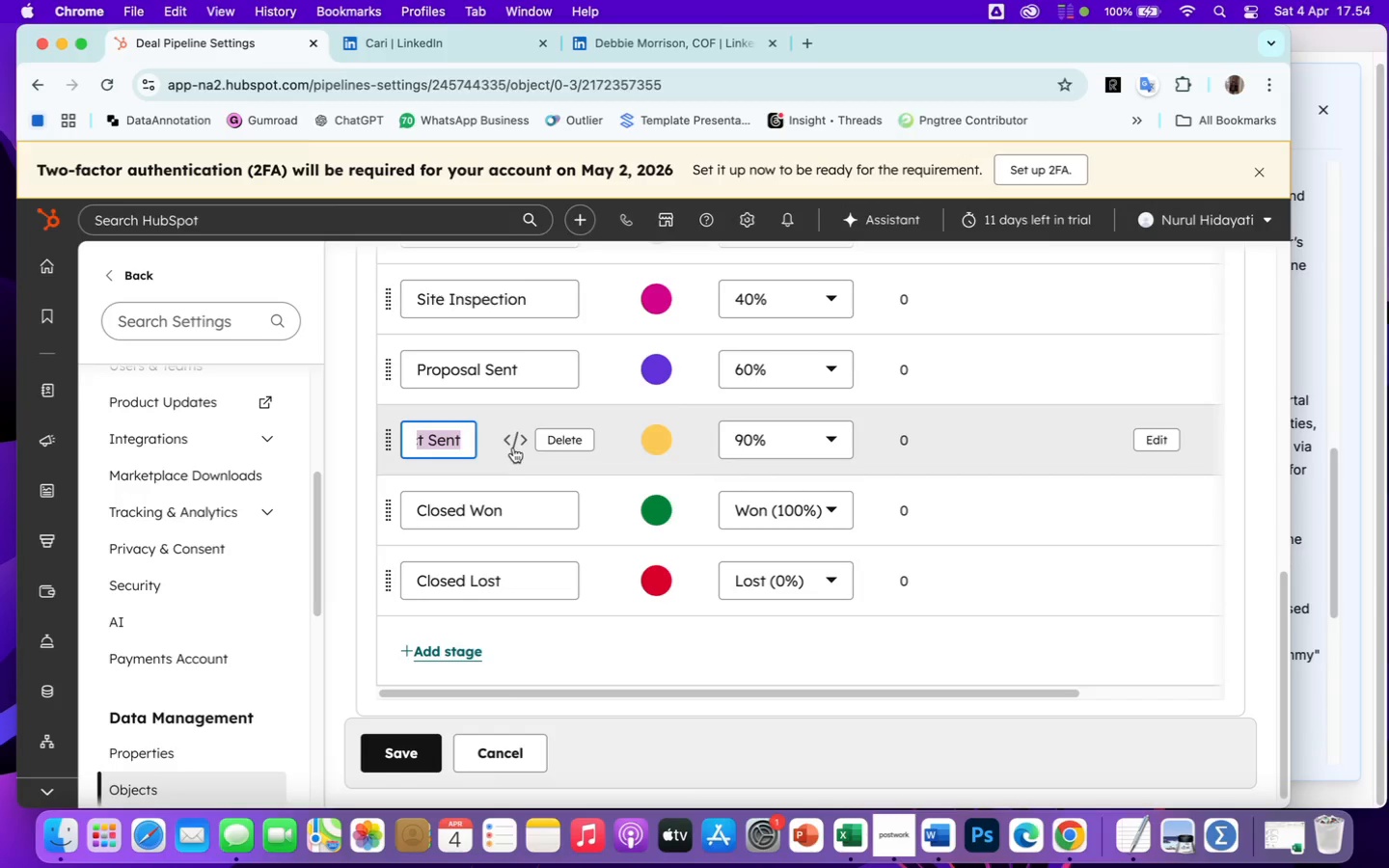 
key(Backspace)
 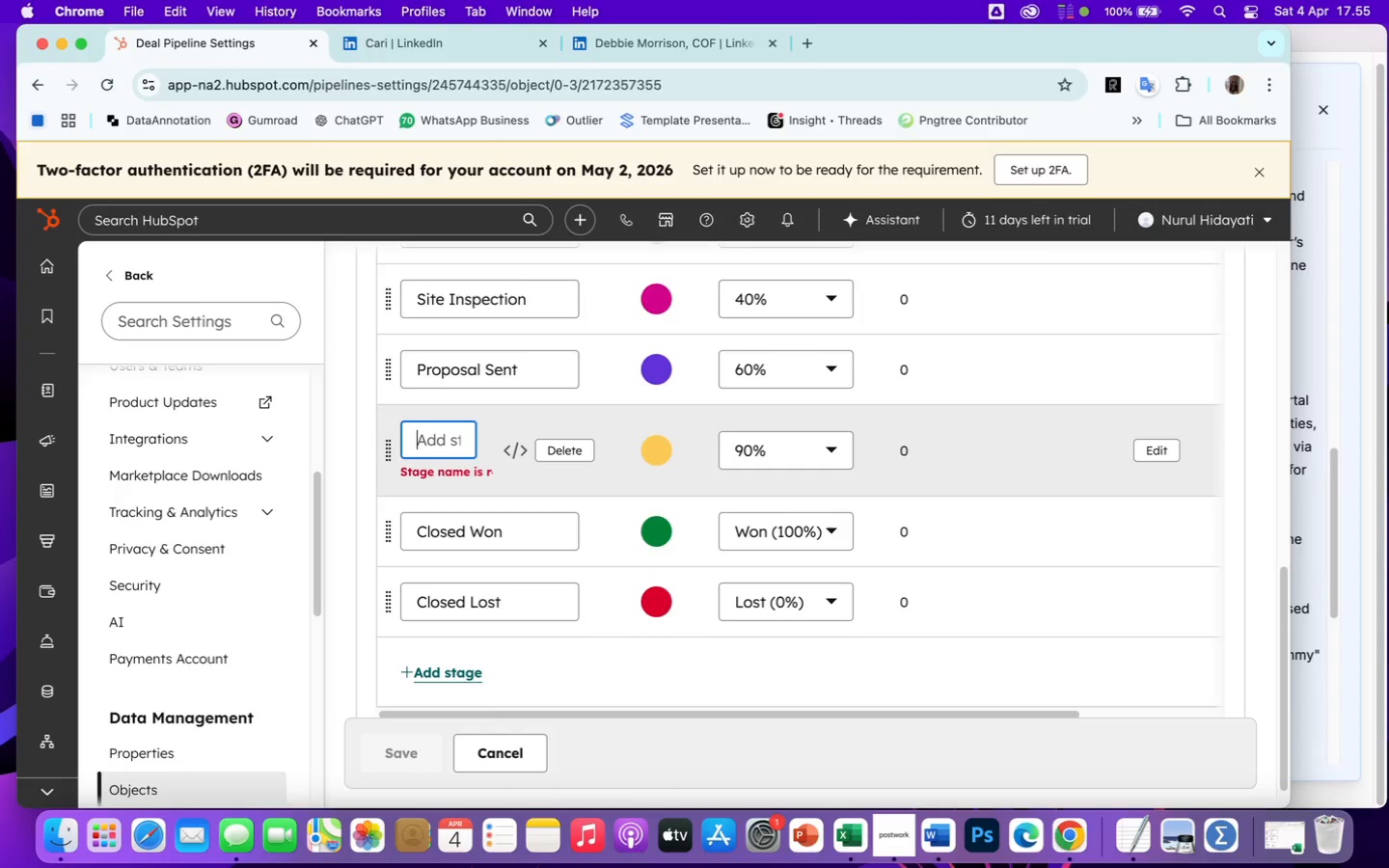 
type(Procurement Review)
 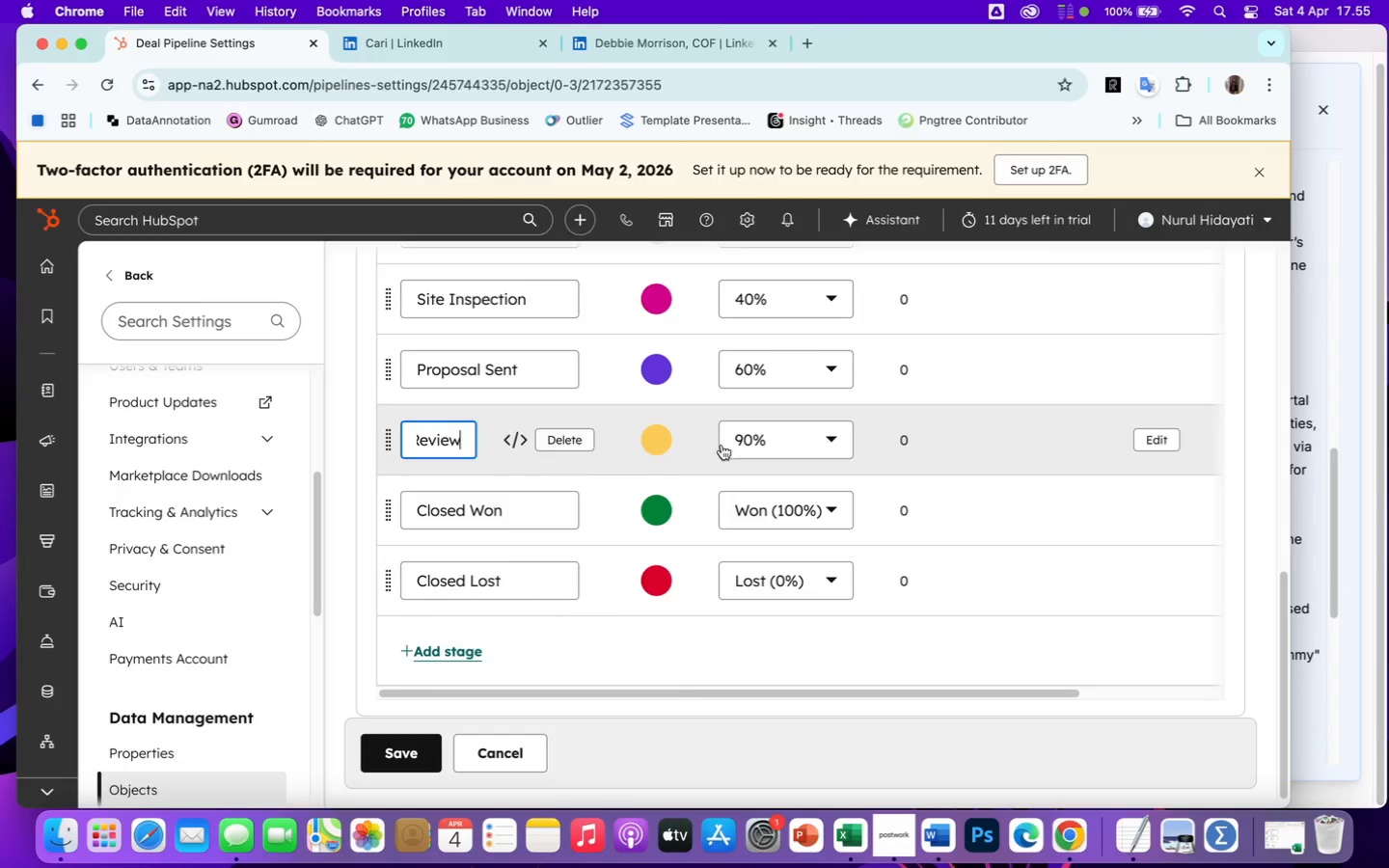 
left_click([833, 435])
 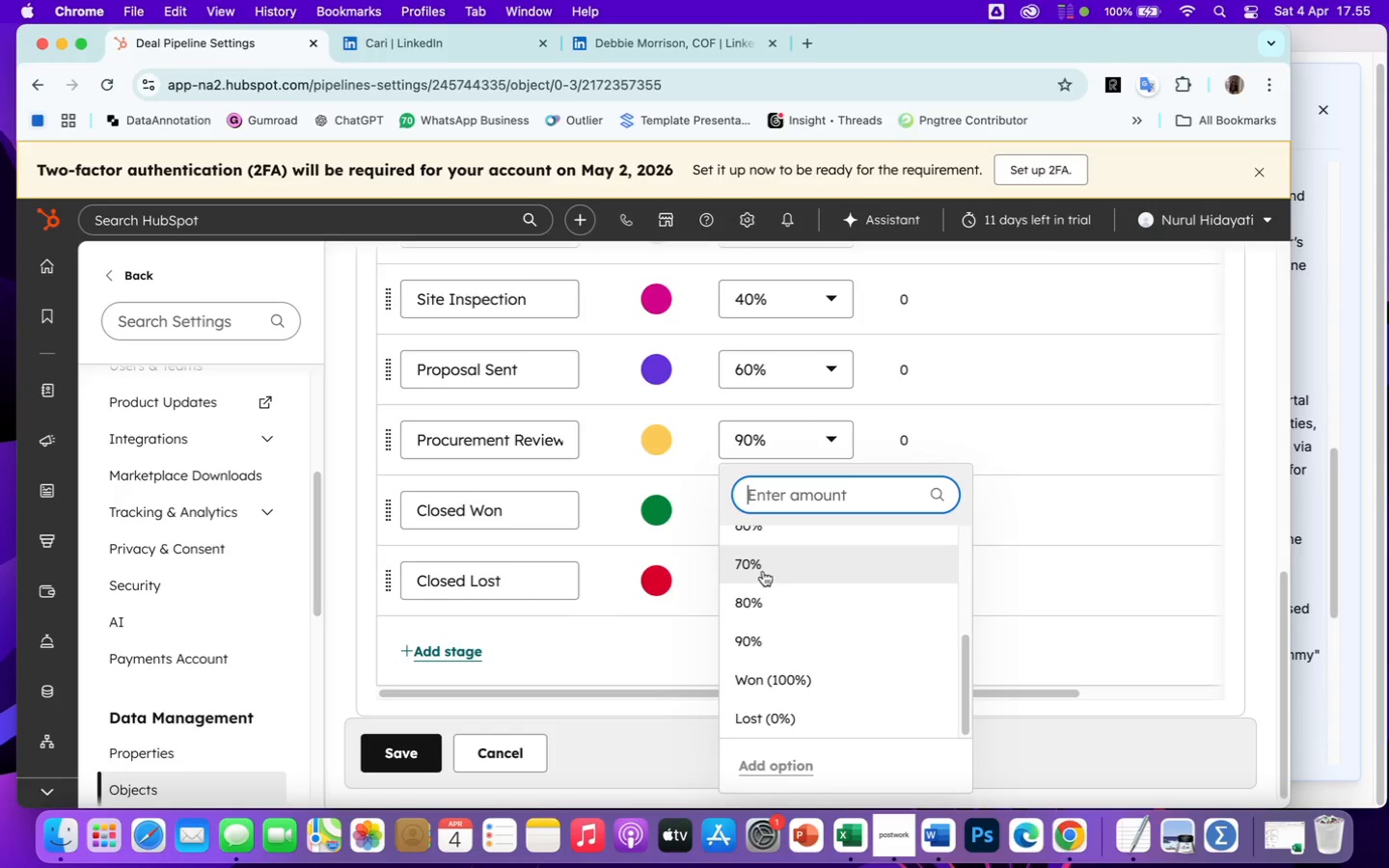 
scroll: coordinate [762, 571], scroll_direction: down, amount: 25.0
 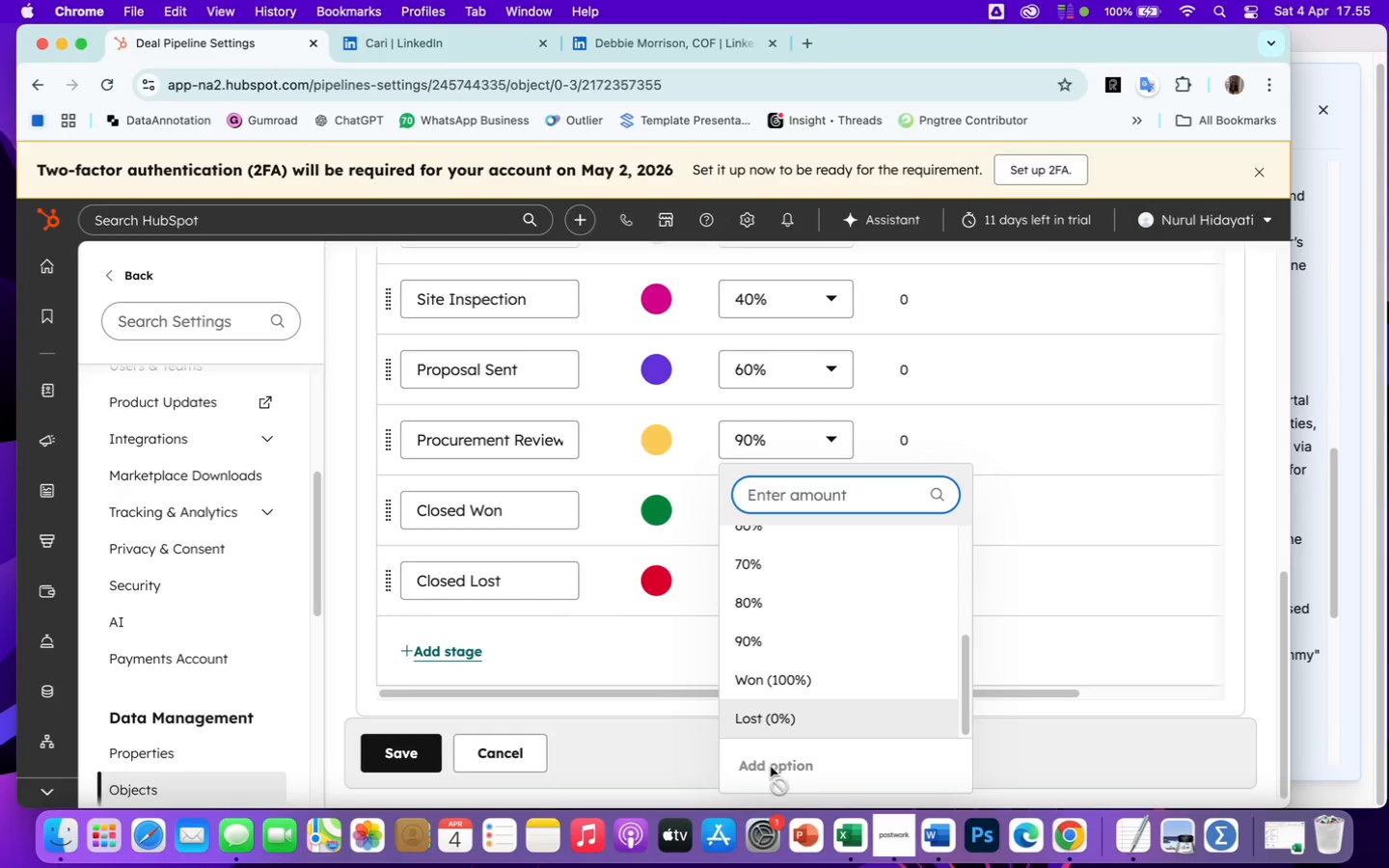 
left_click([771, 767])
 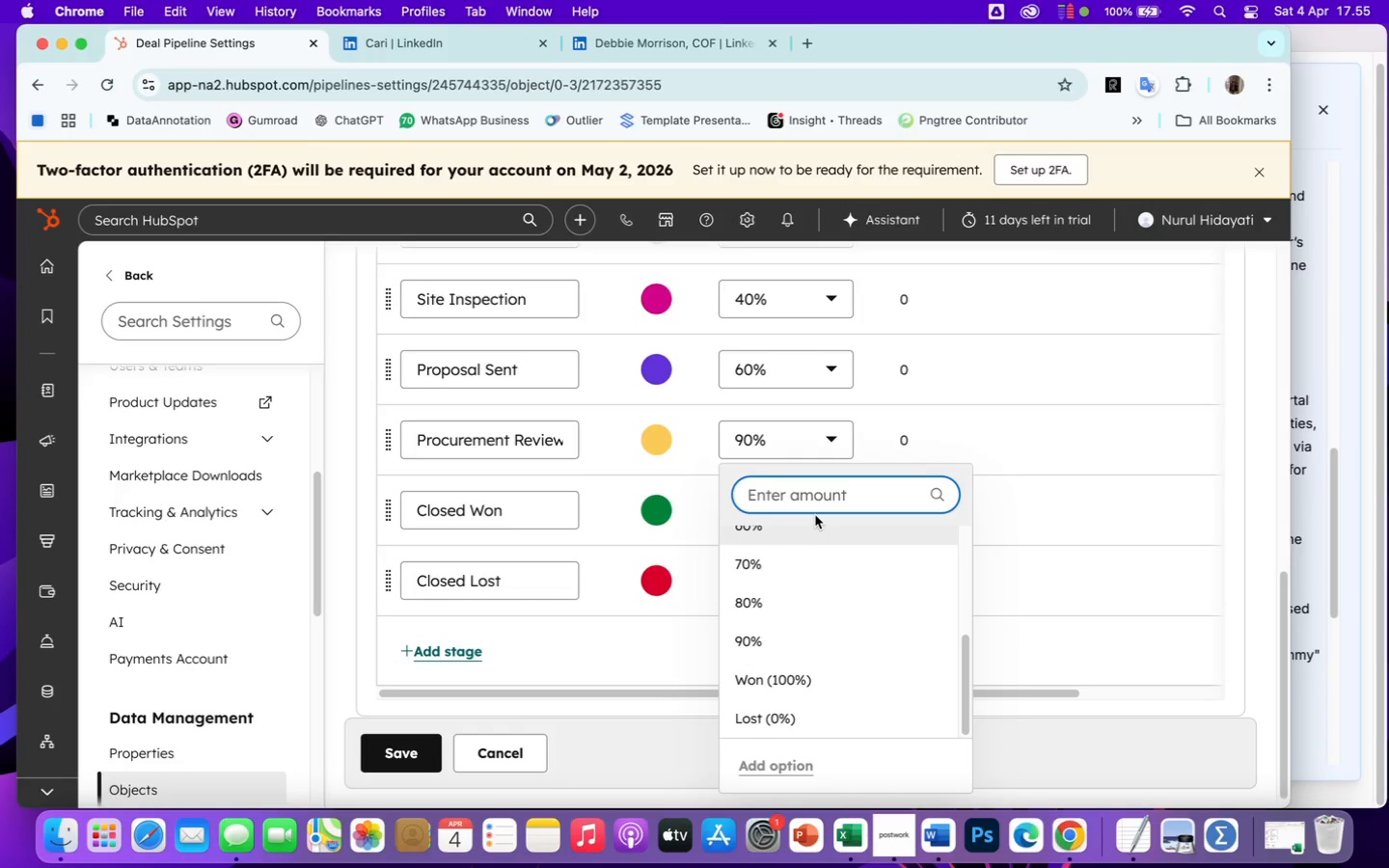 
type(75)
 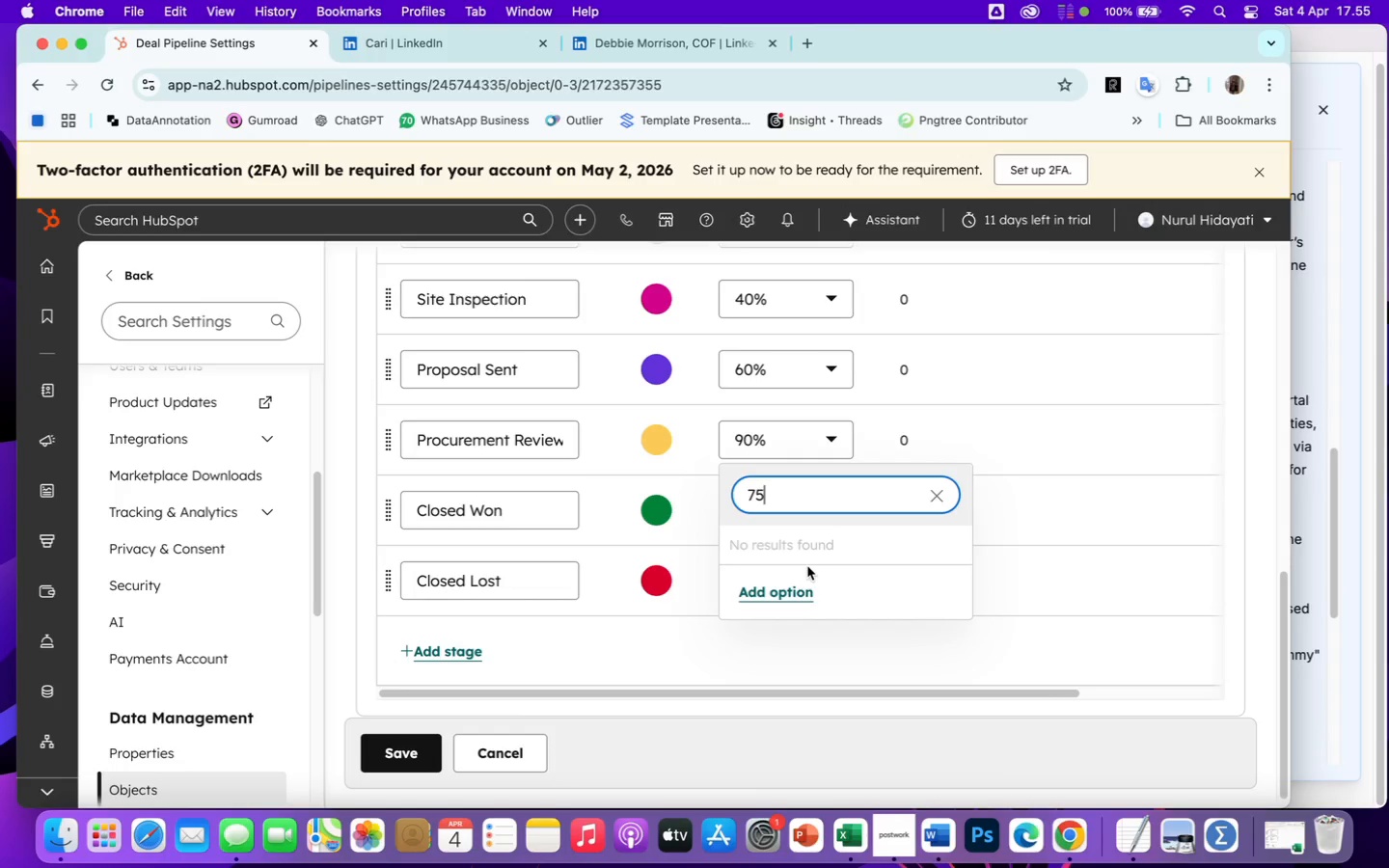 
key(Shift+ShiftLeft)
 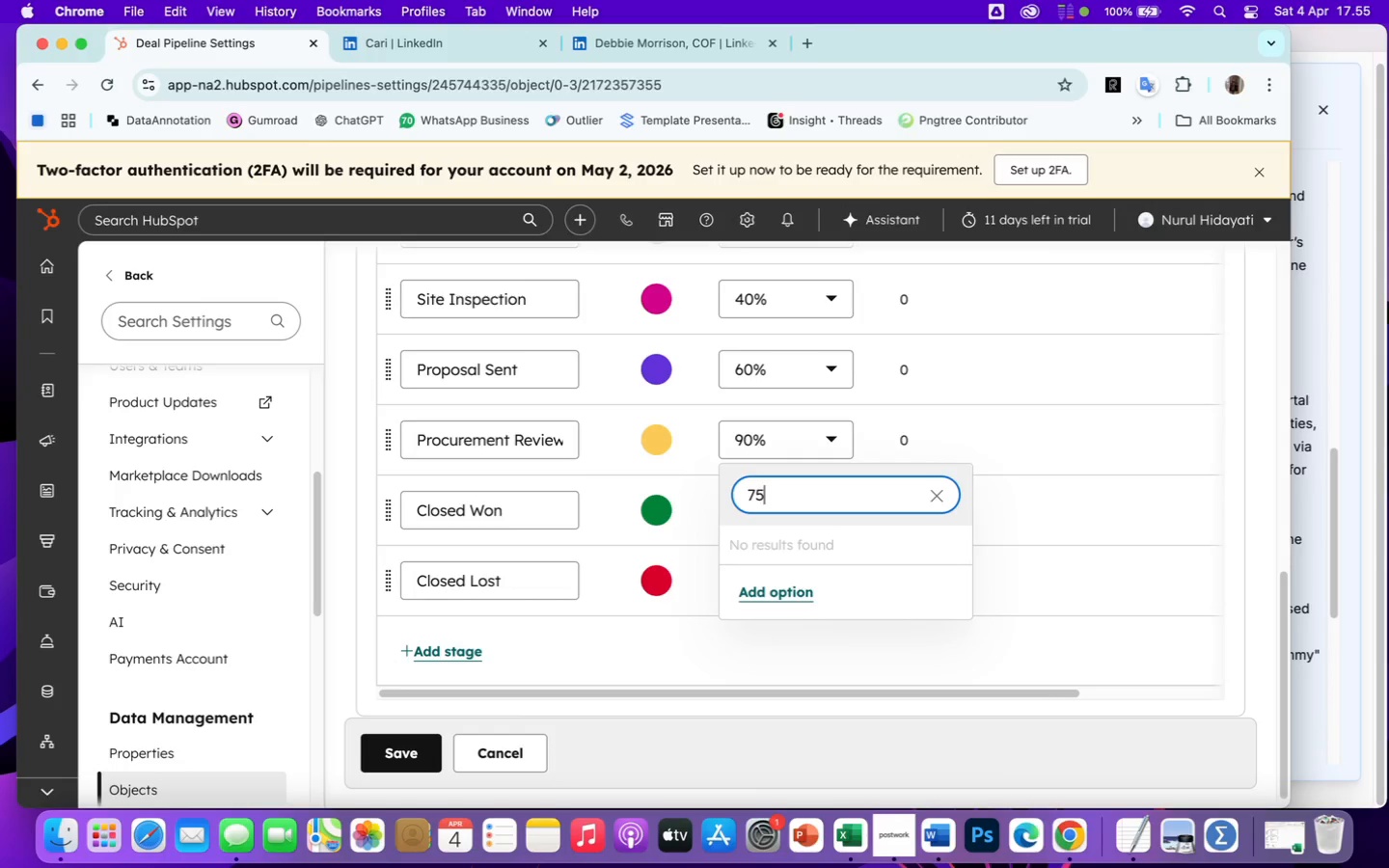 
key(Shift+5)
 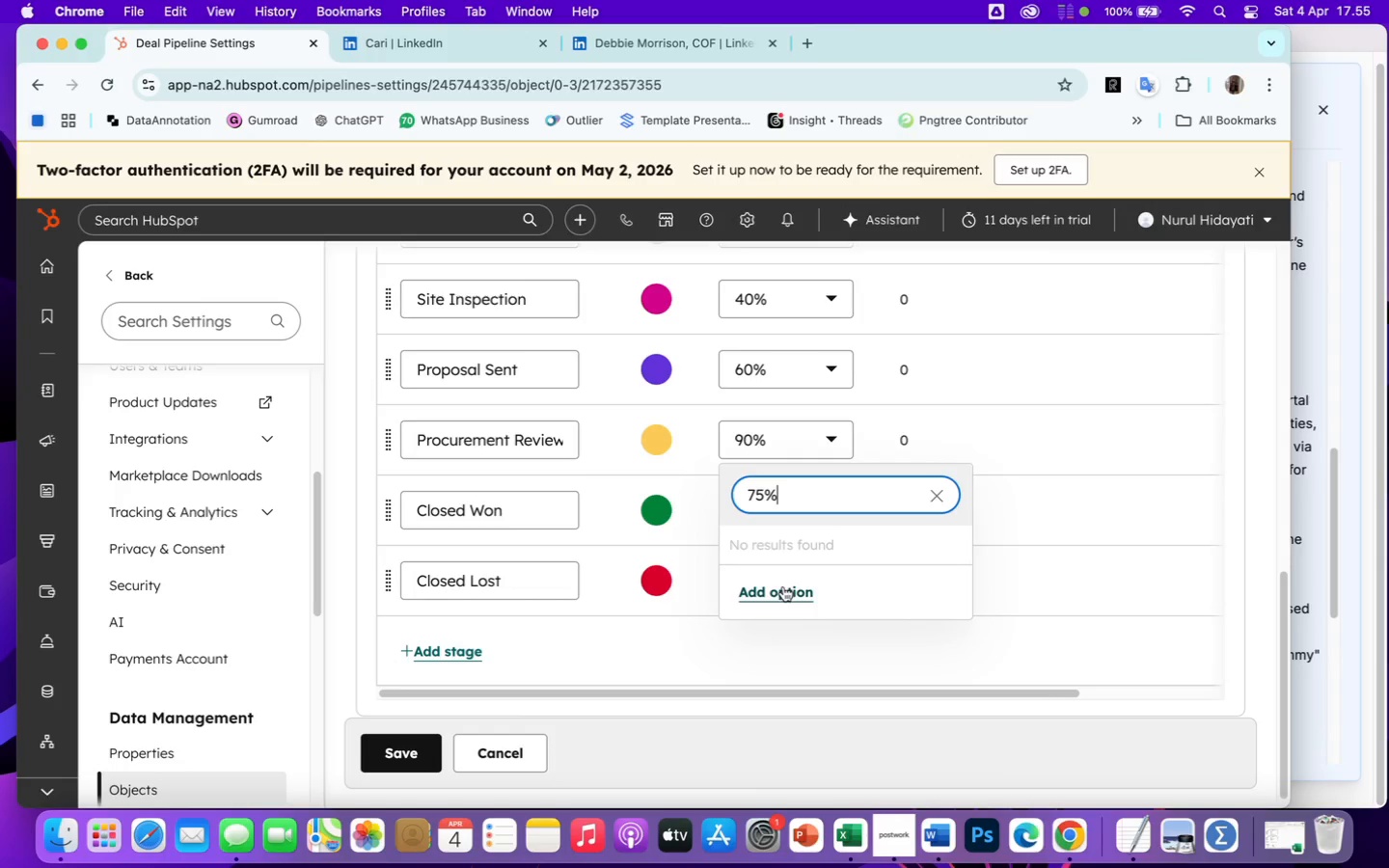 
left_click([783, 588])
 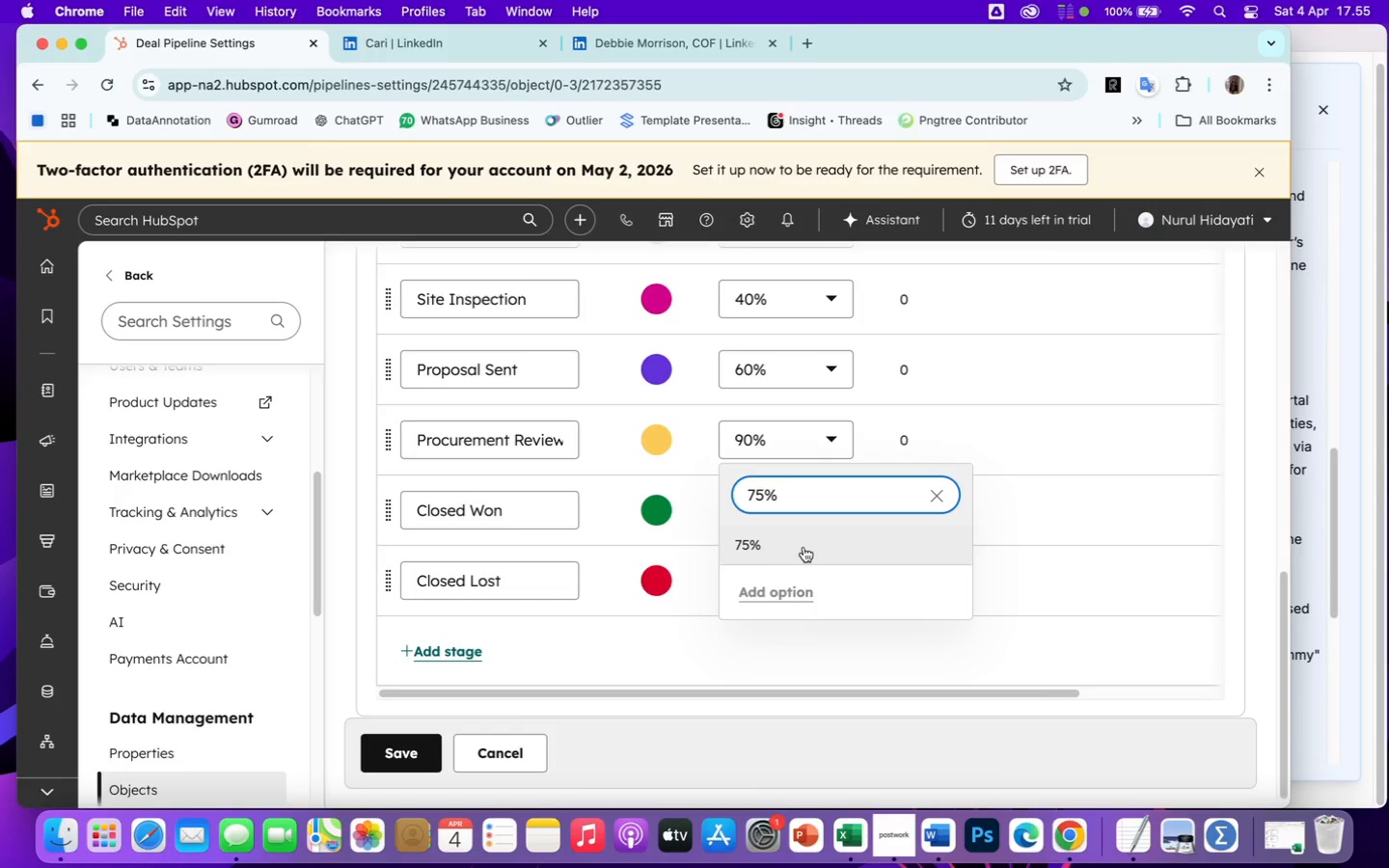 
left_click([785, 541])
 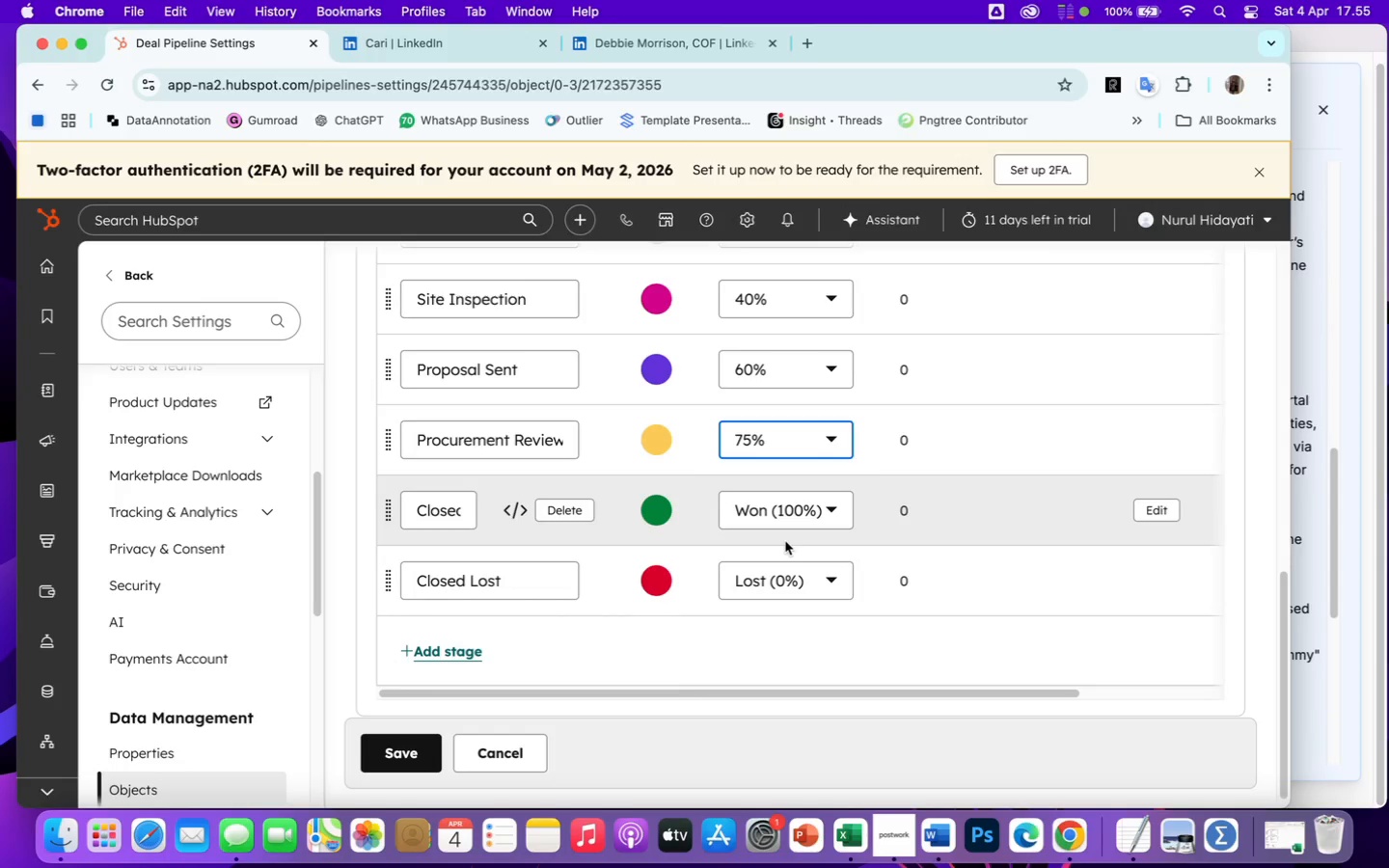 
wait(7.83)
 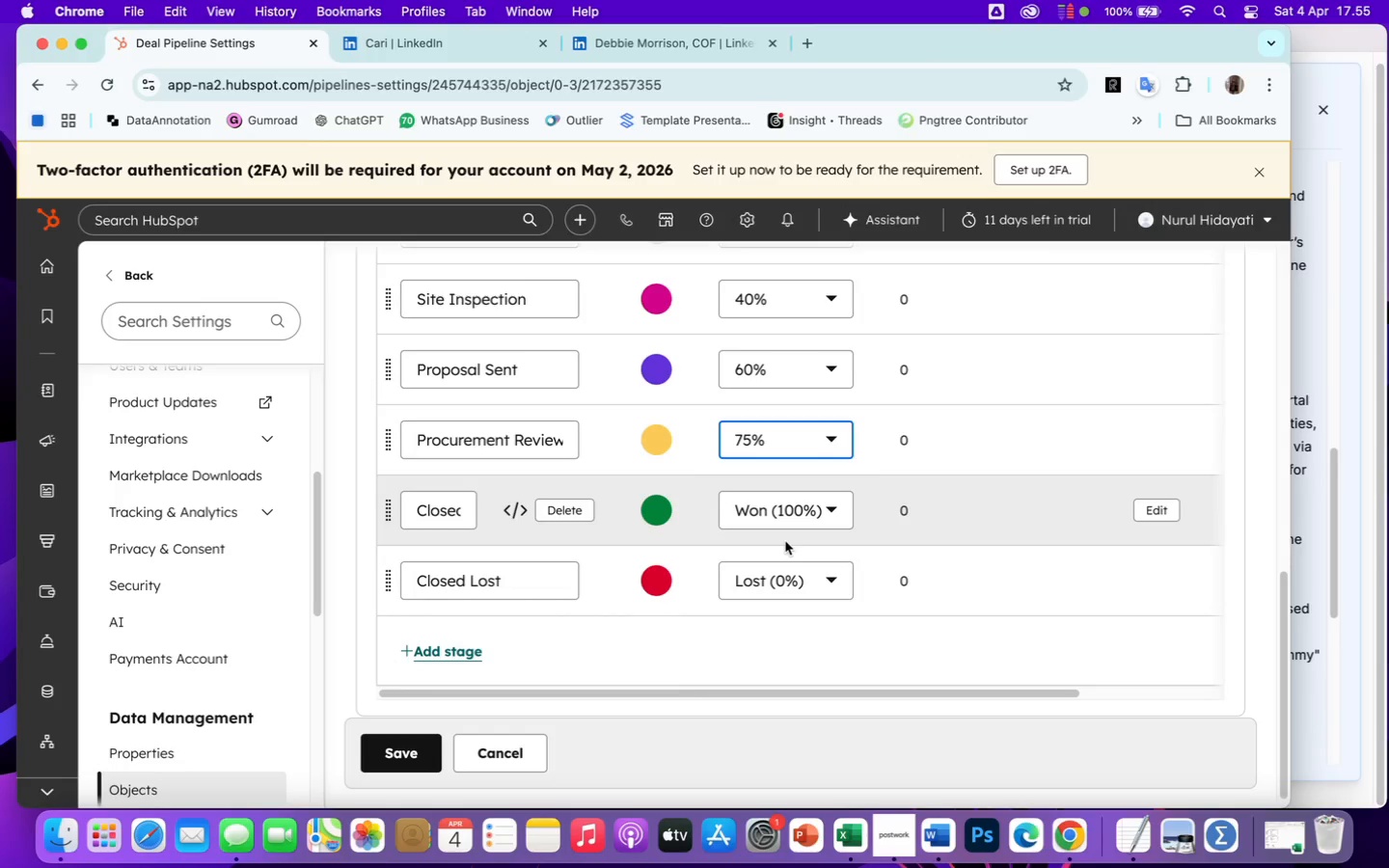 
left_click([437, 505])
 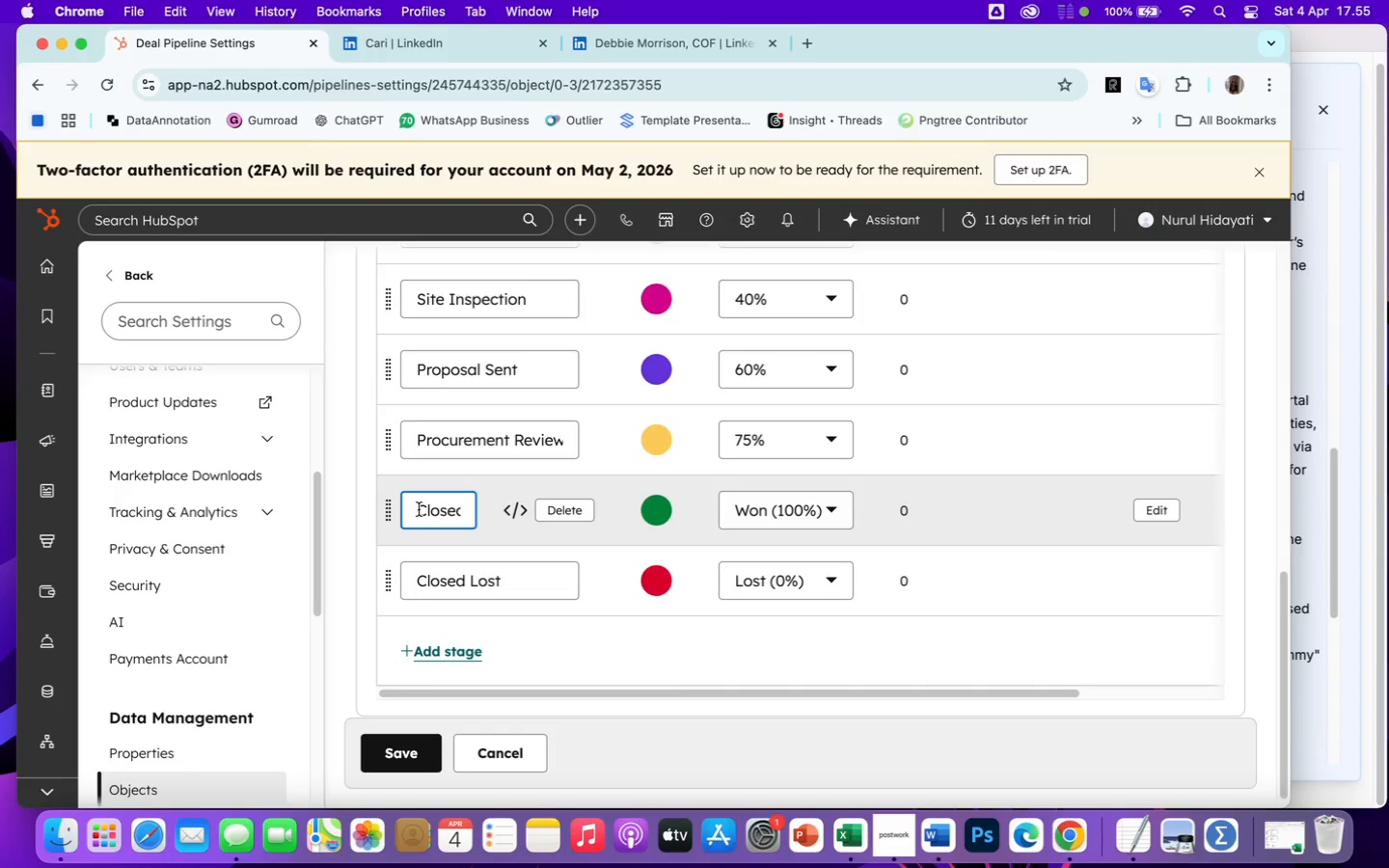 
left_click_drag(start_coordinate=[416, 509], to_coordinate=[535, 522])
 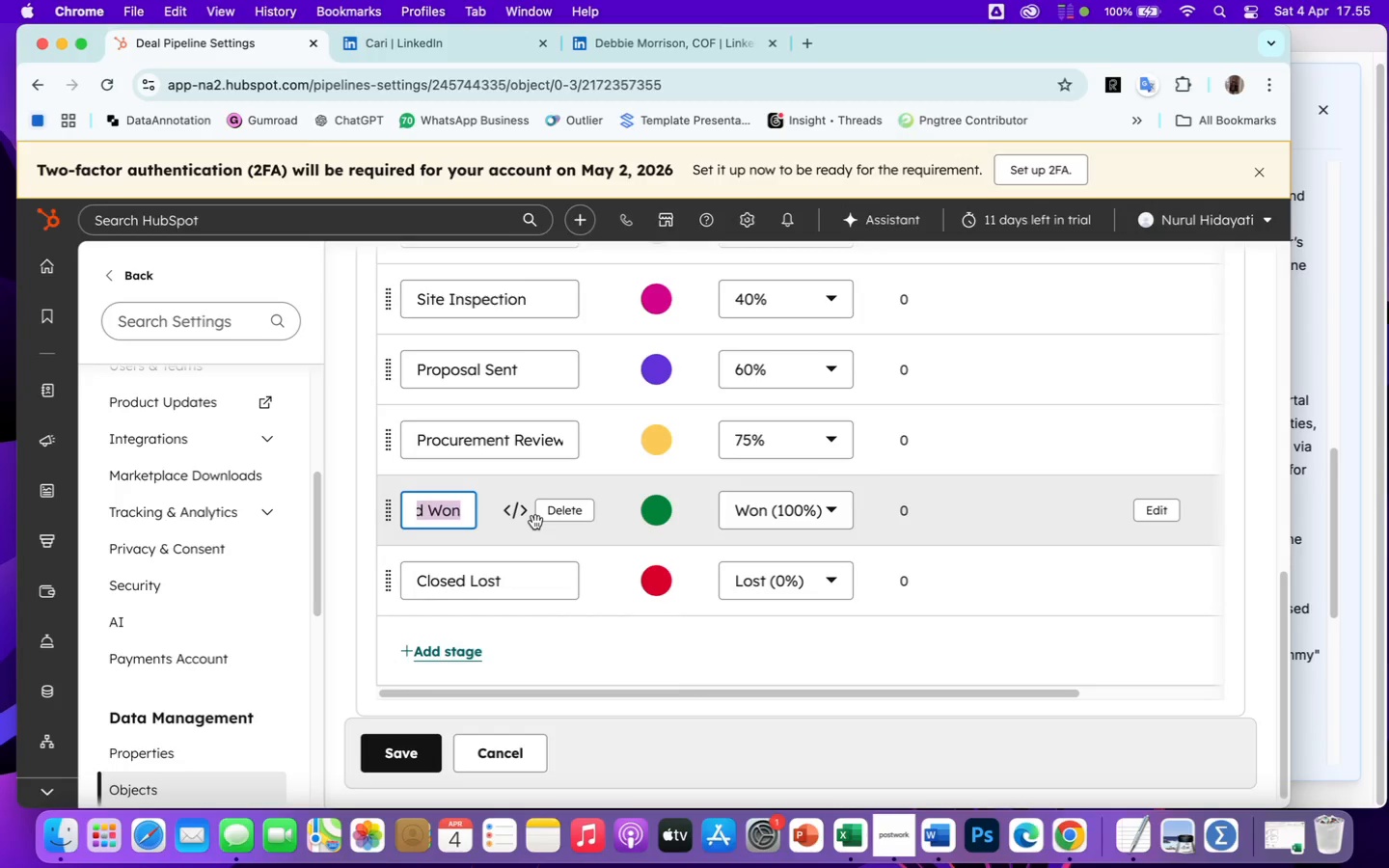 
key(Backspace)
type(MSA Negotiation)
 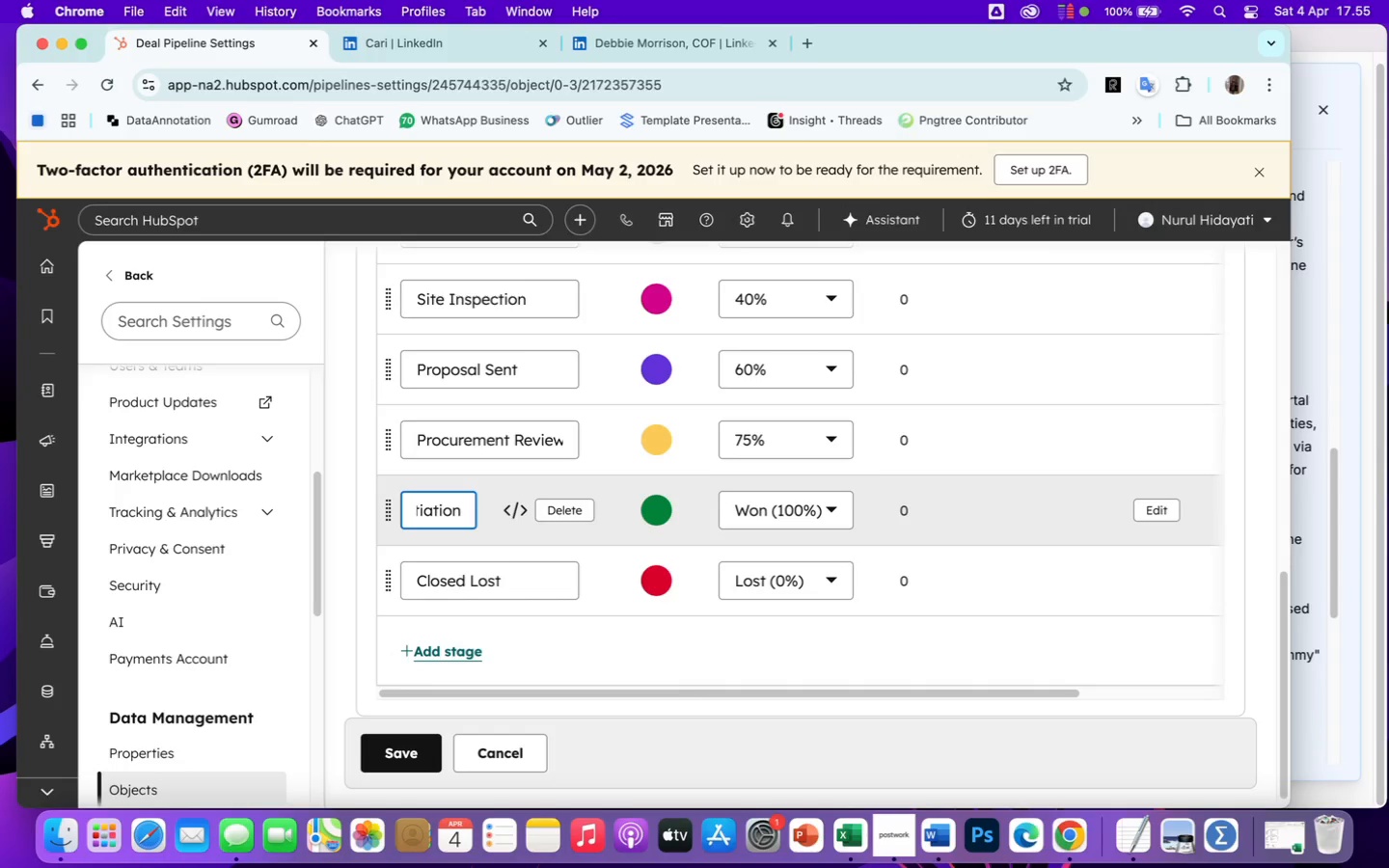 
left_click([831, 506])
 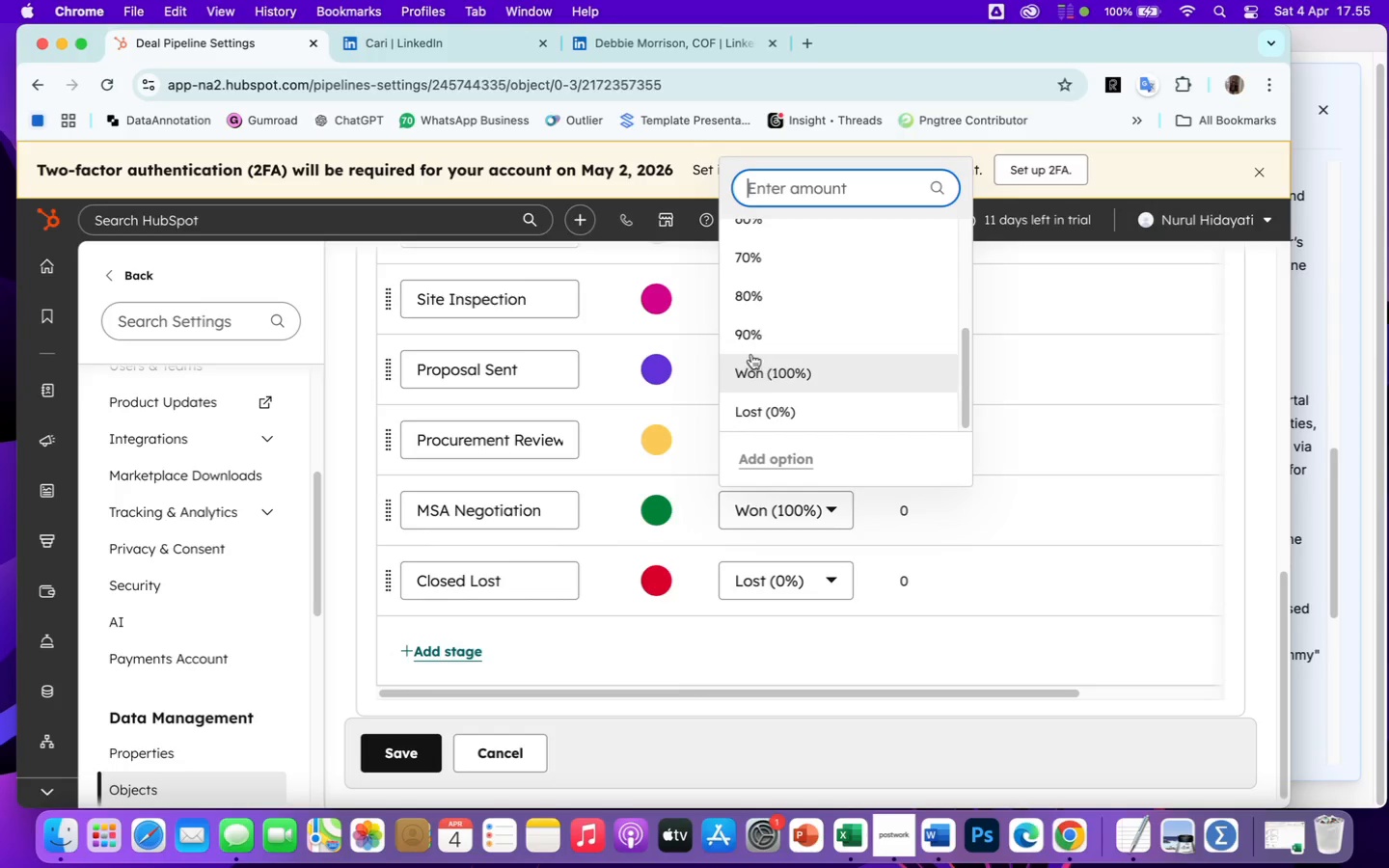 
left_click([753, 342])
 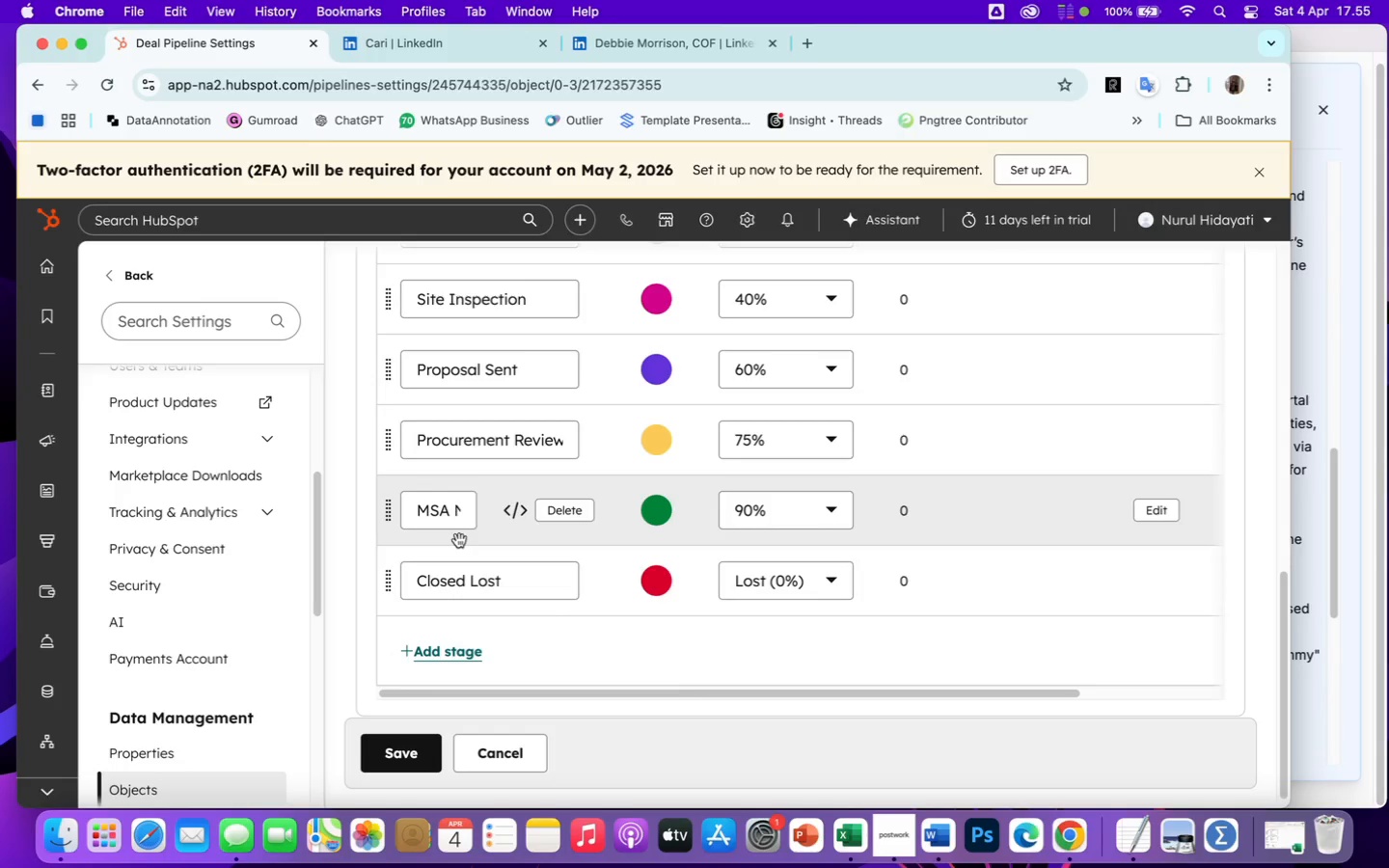 
left_click([459, 579])
 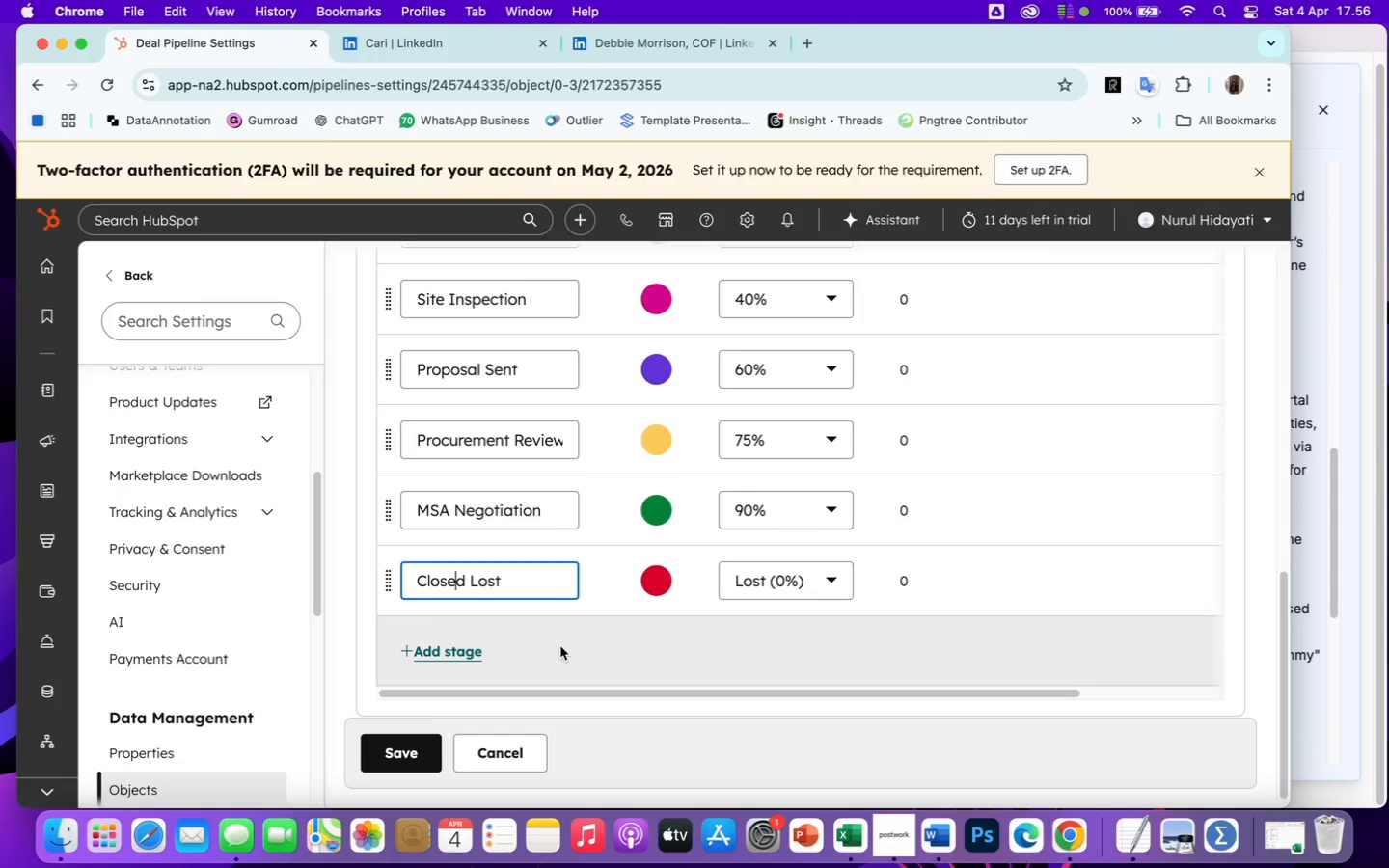 
key(ArrowRight)
 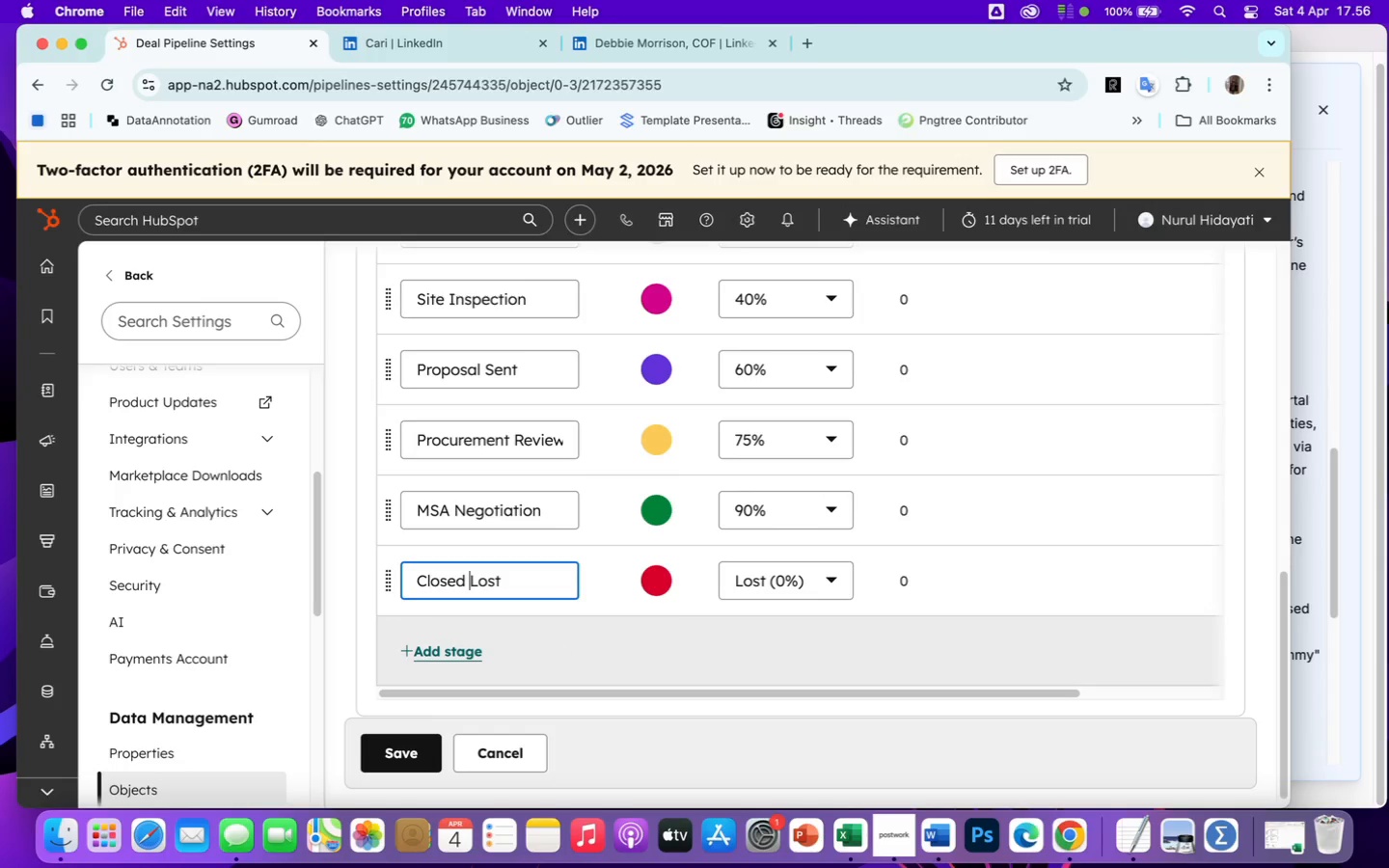 
key(ArrowRight)
 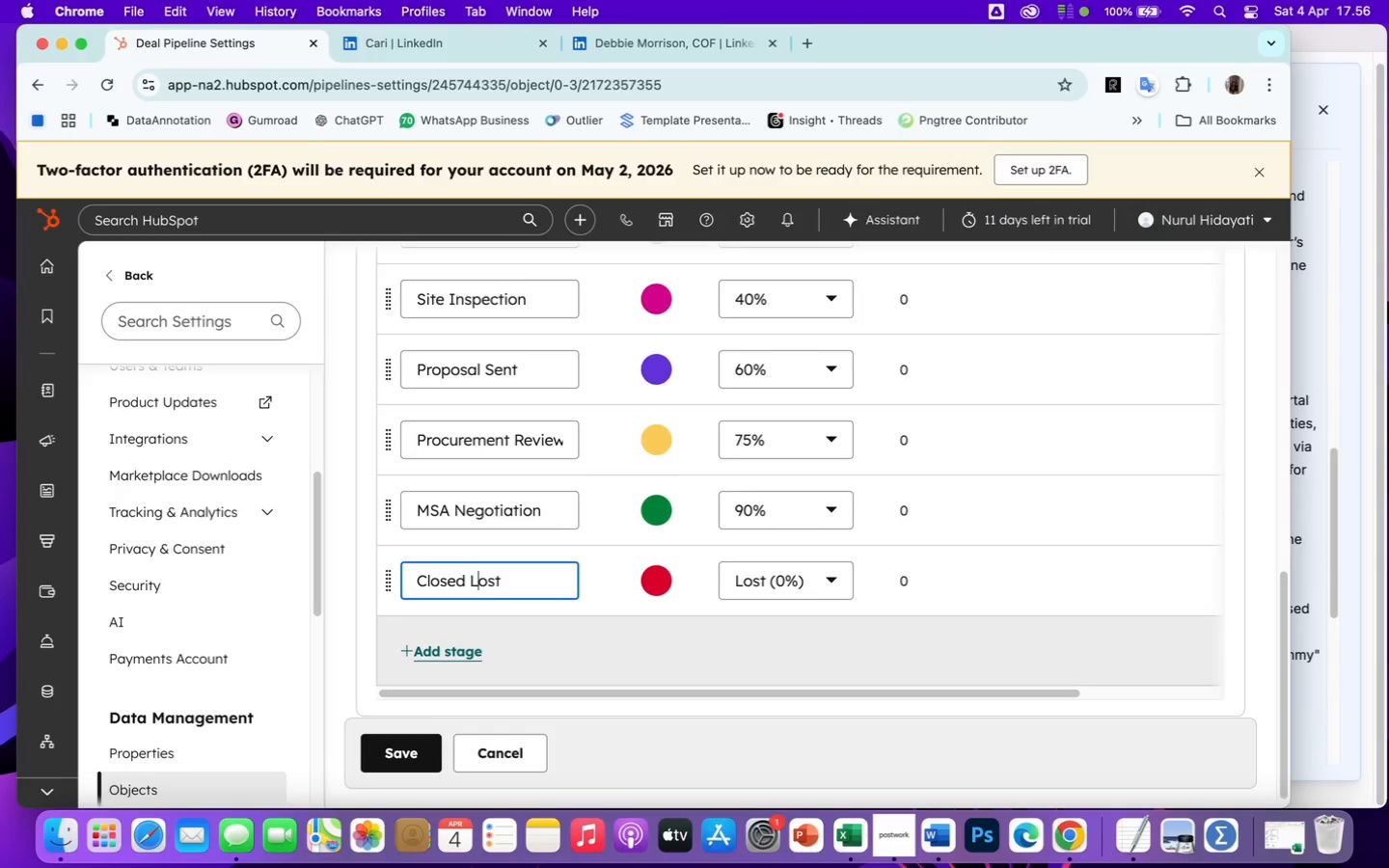 
key(ArrowRight)
 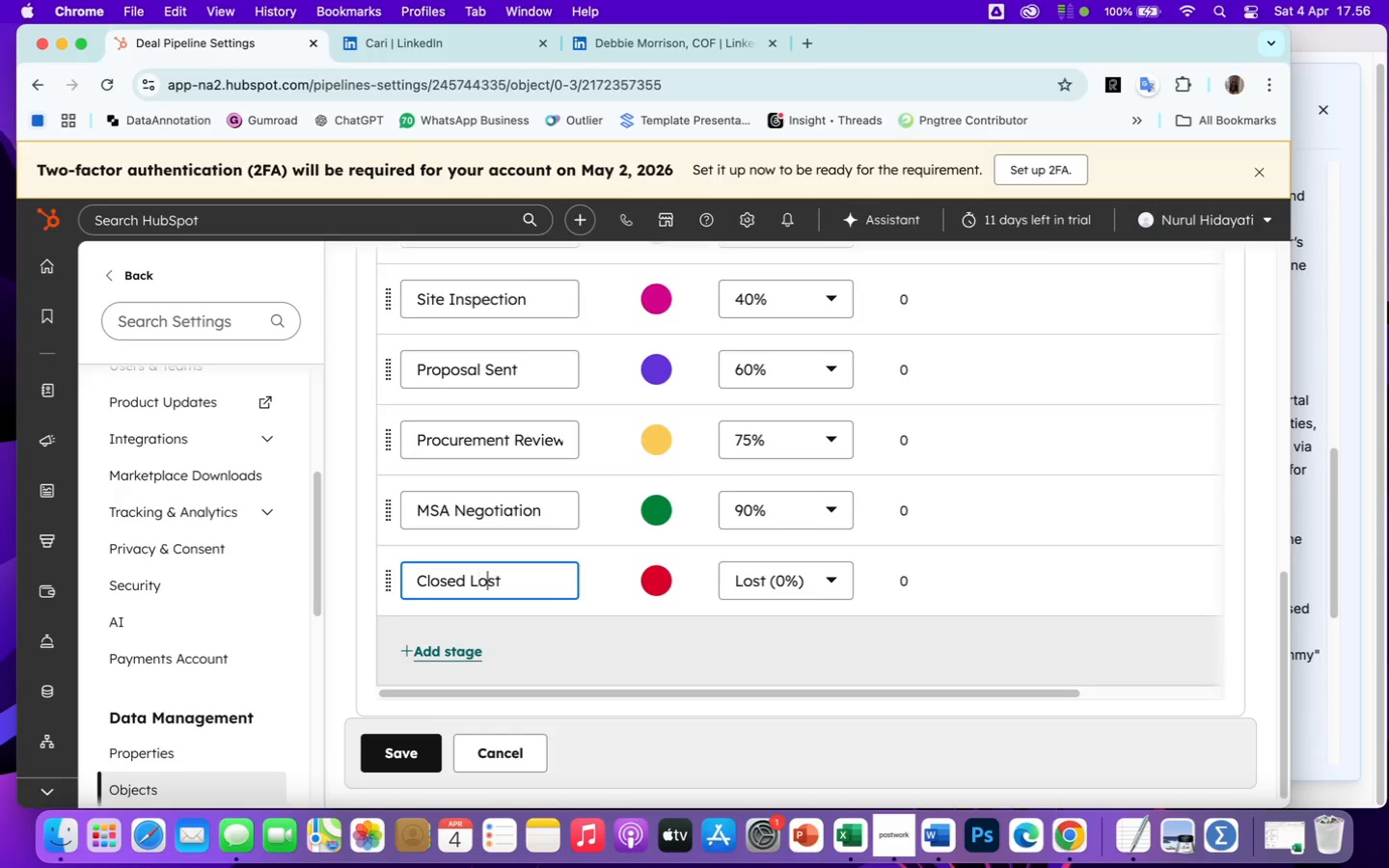 
key(ArrowRight)
 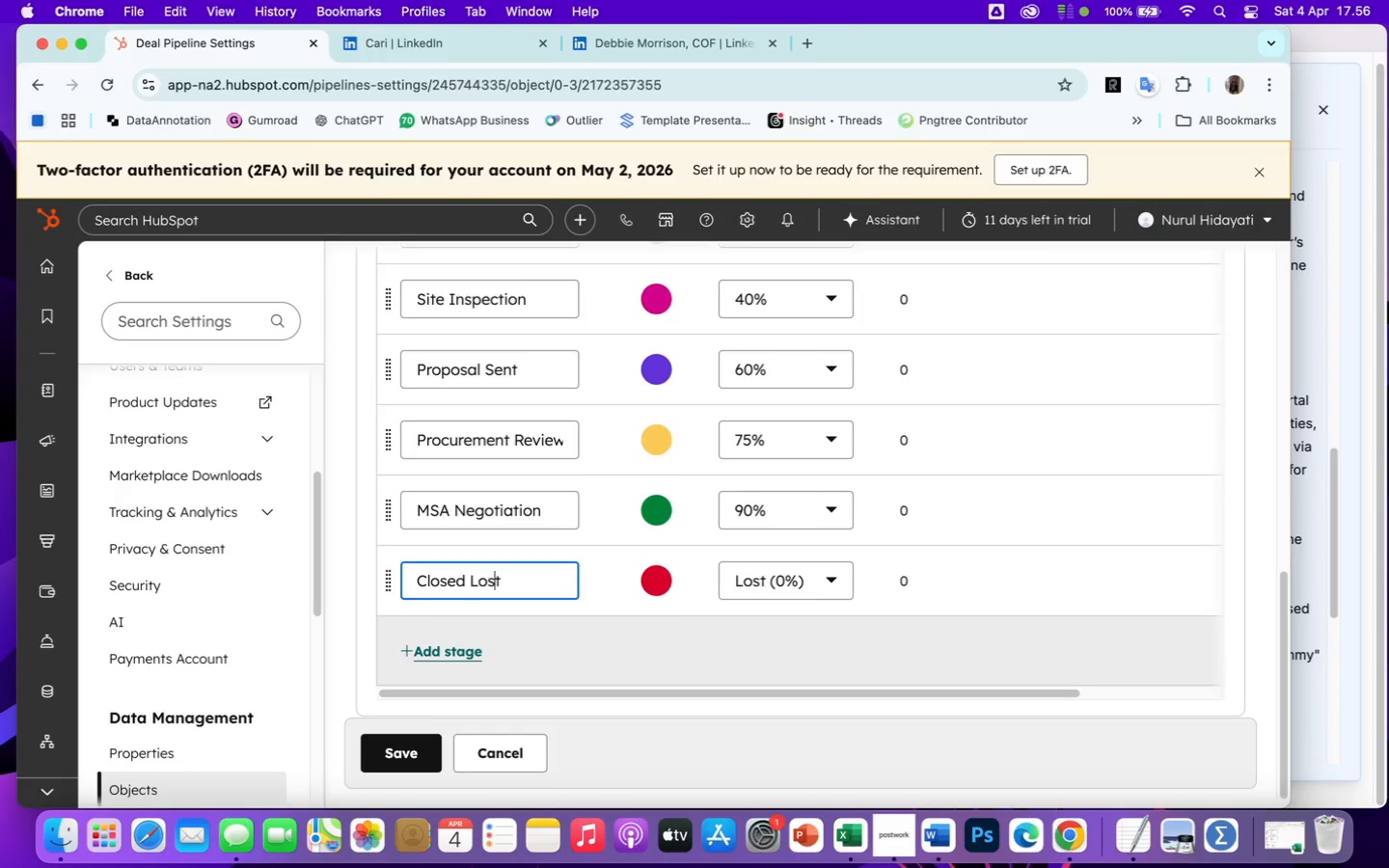 
key(ArrowRight)
 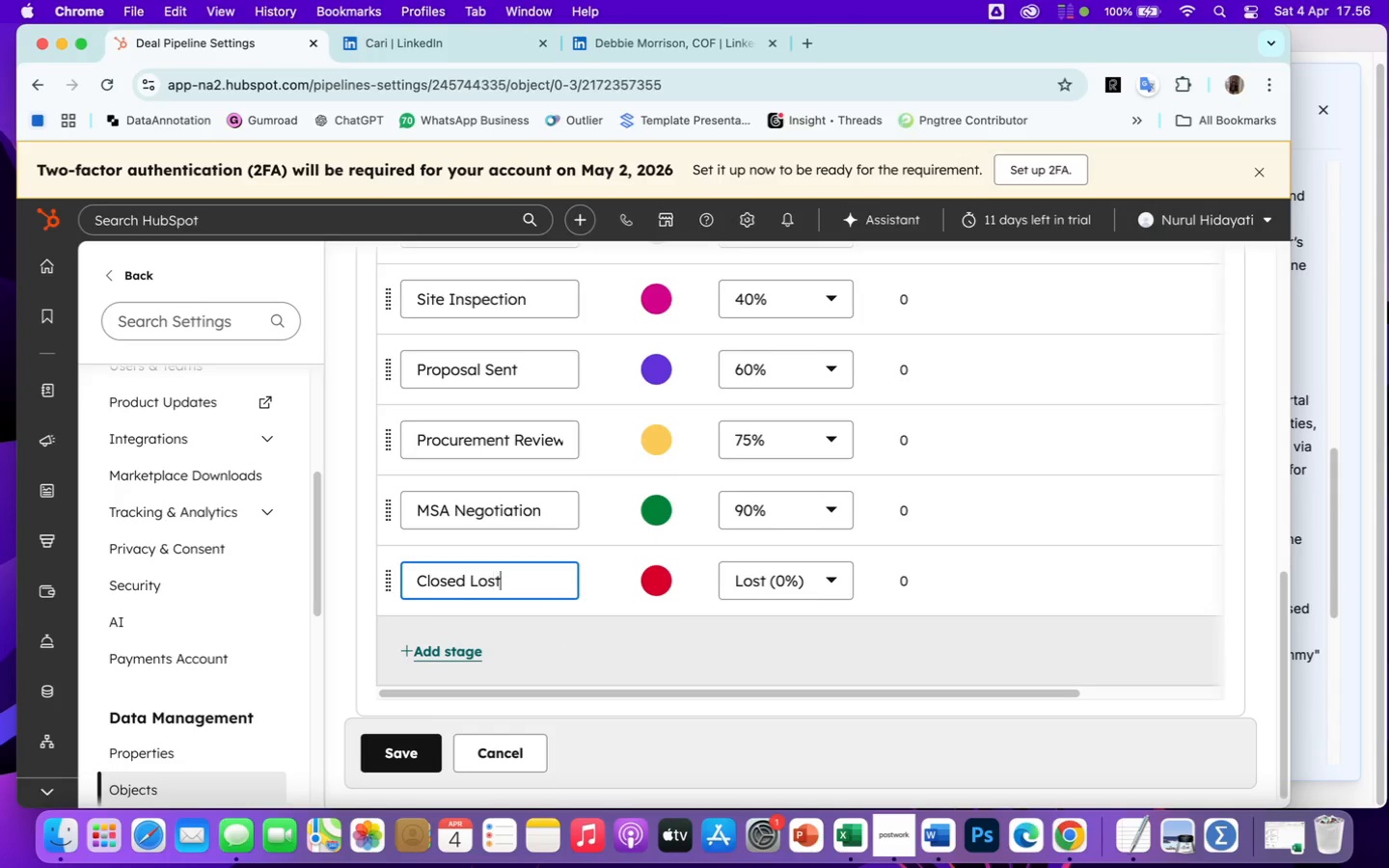 
key(ArrowRight)
 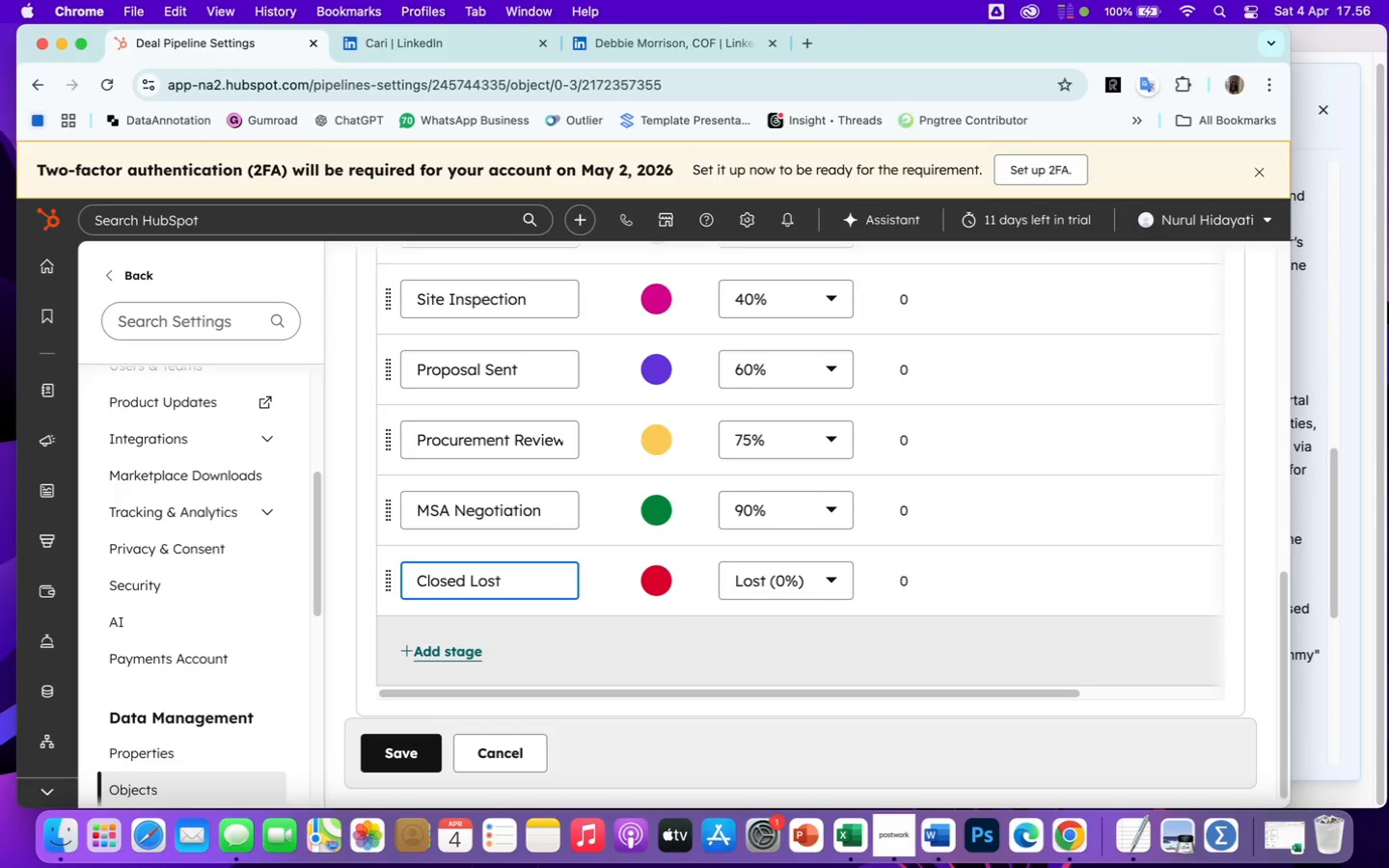 
key(Backspace)
key(Backspace)
key(Backspace)
key(Backspace)
type(Wont)
key(Backspace)
 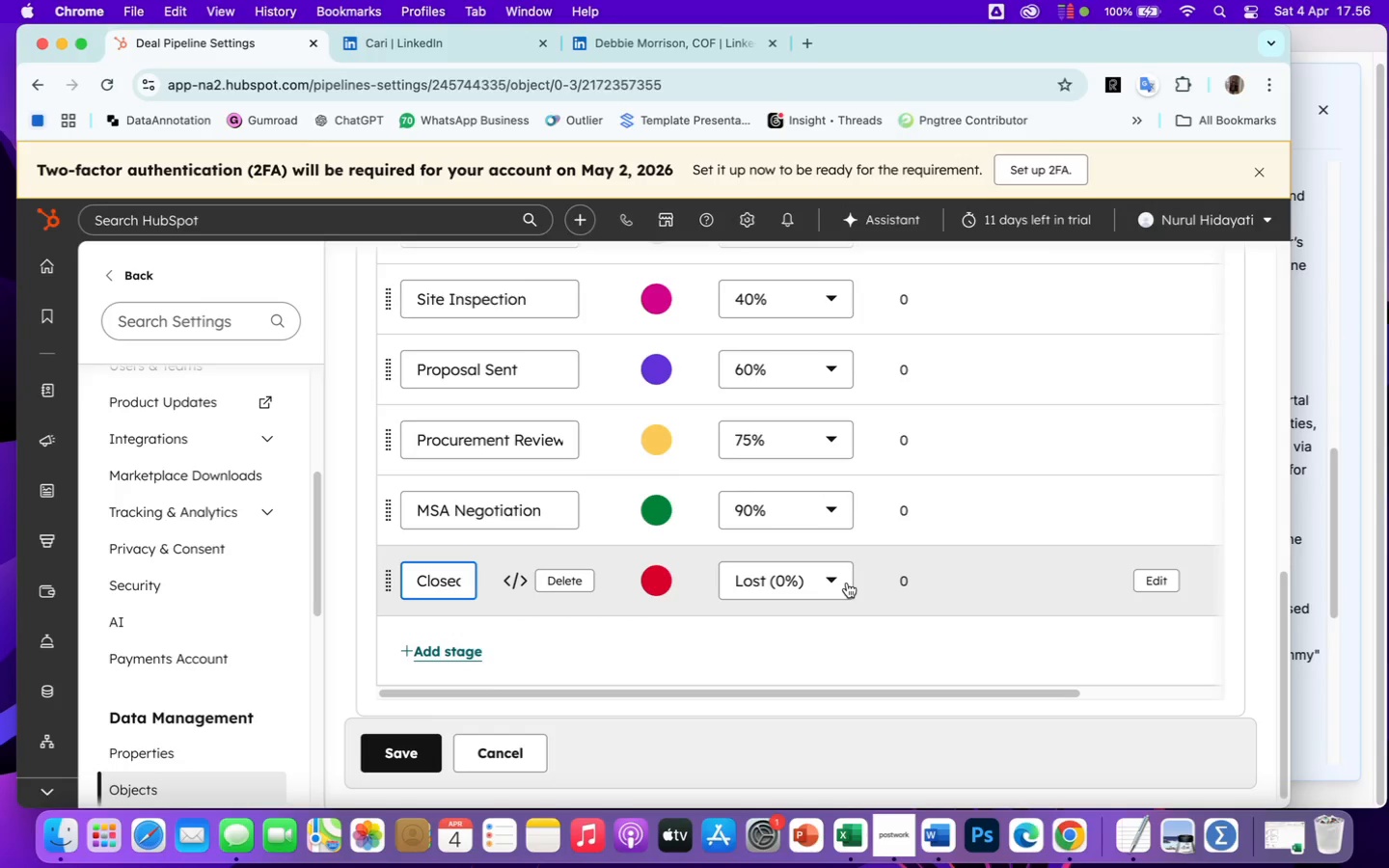 
left_click([846, 583])
 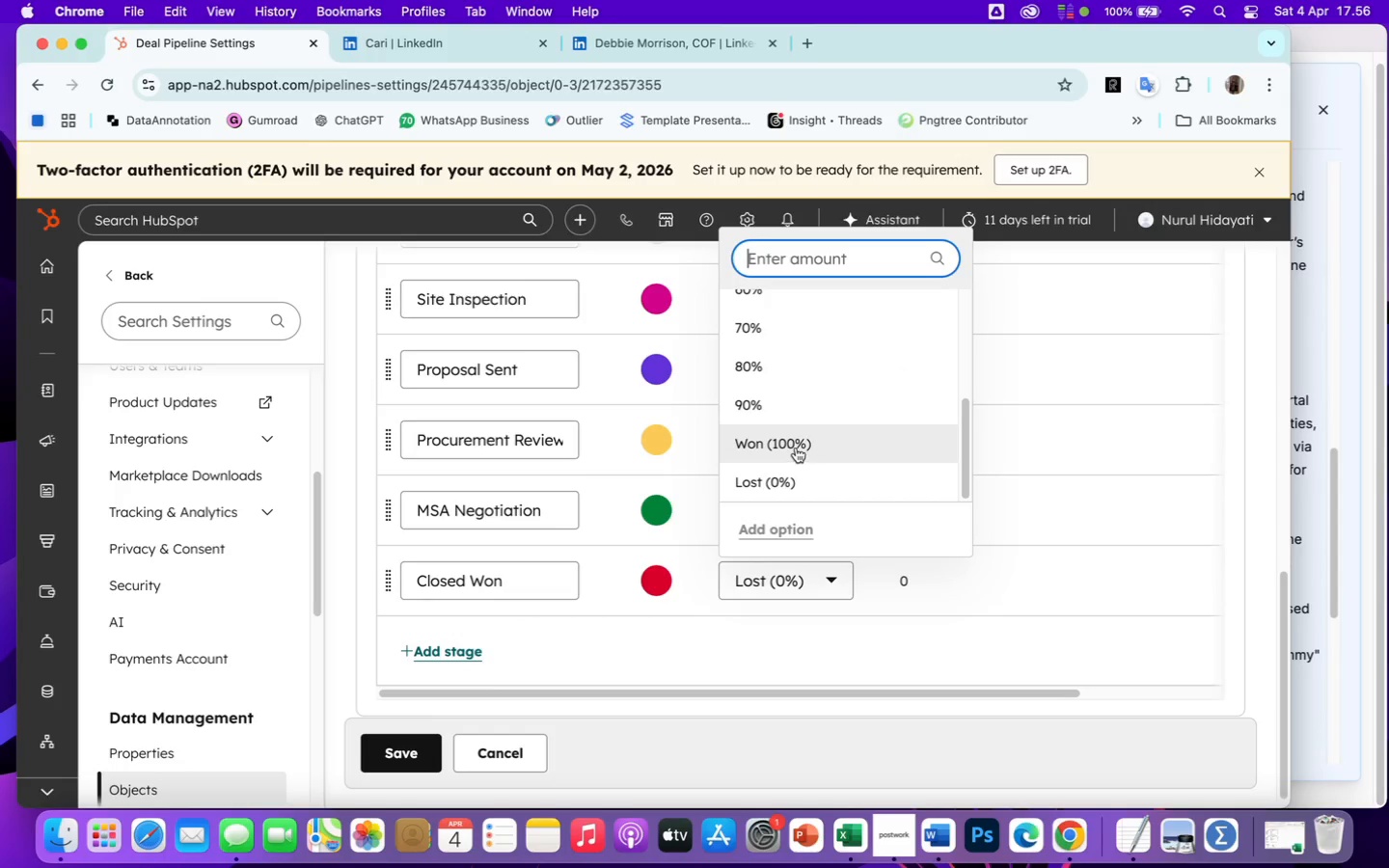 
left_click([796, 448])
 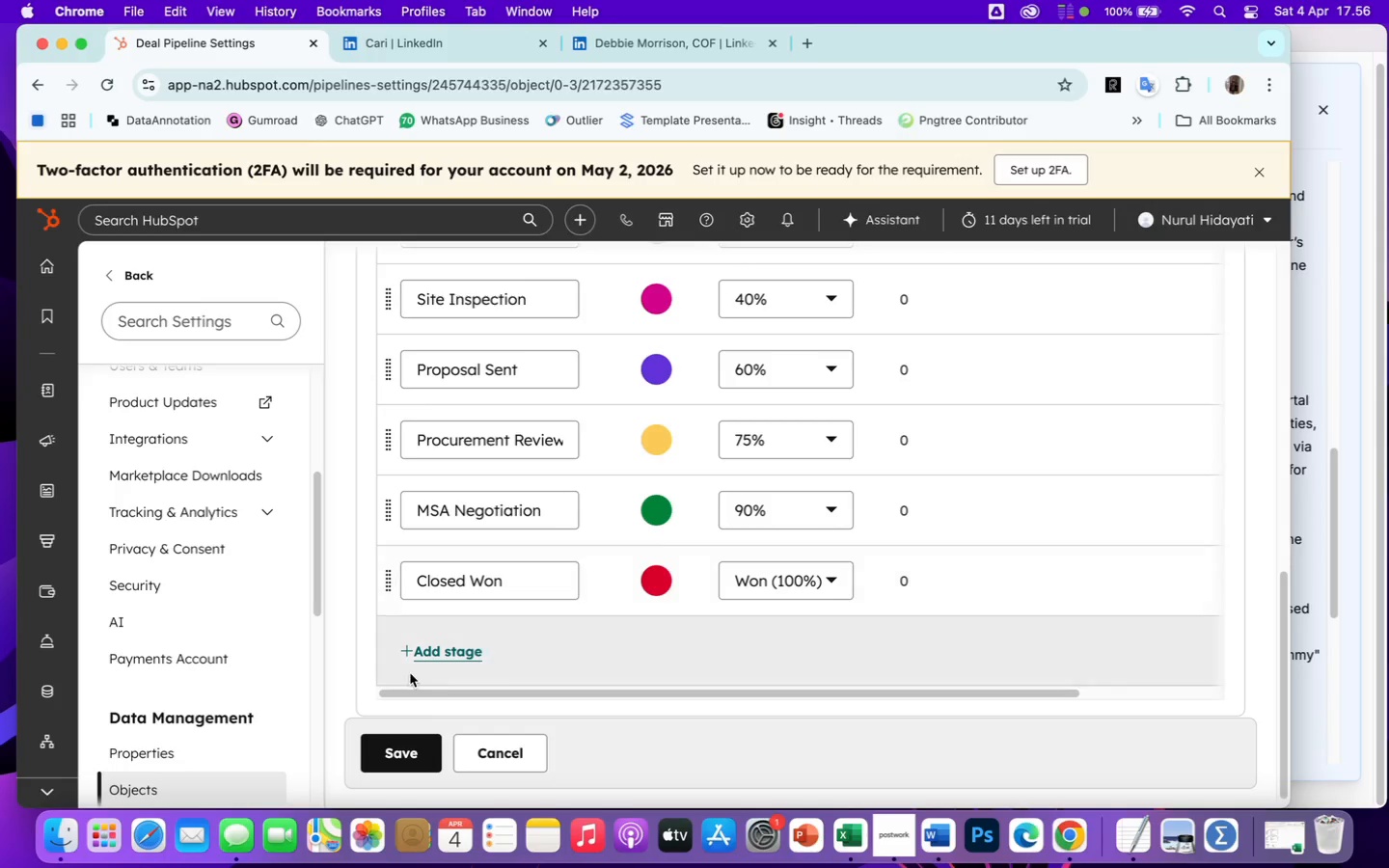 
left_click([437, 649])
 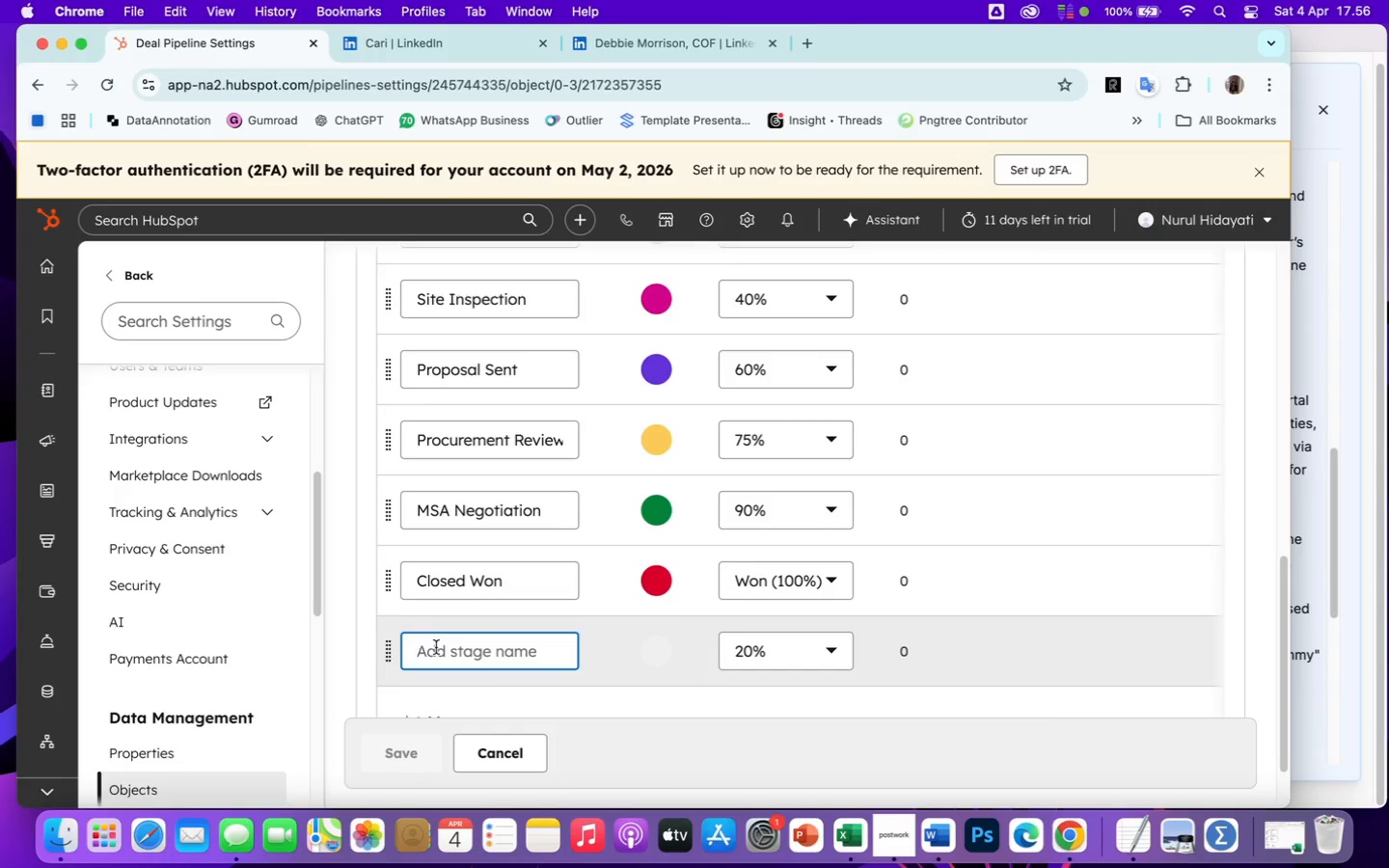 
type(Closed Lost)
 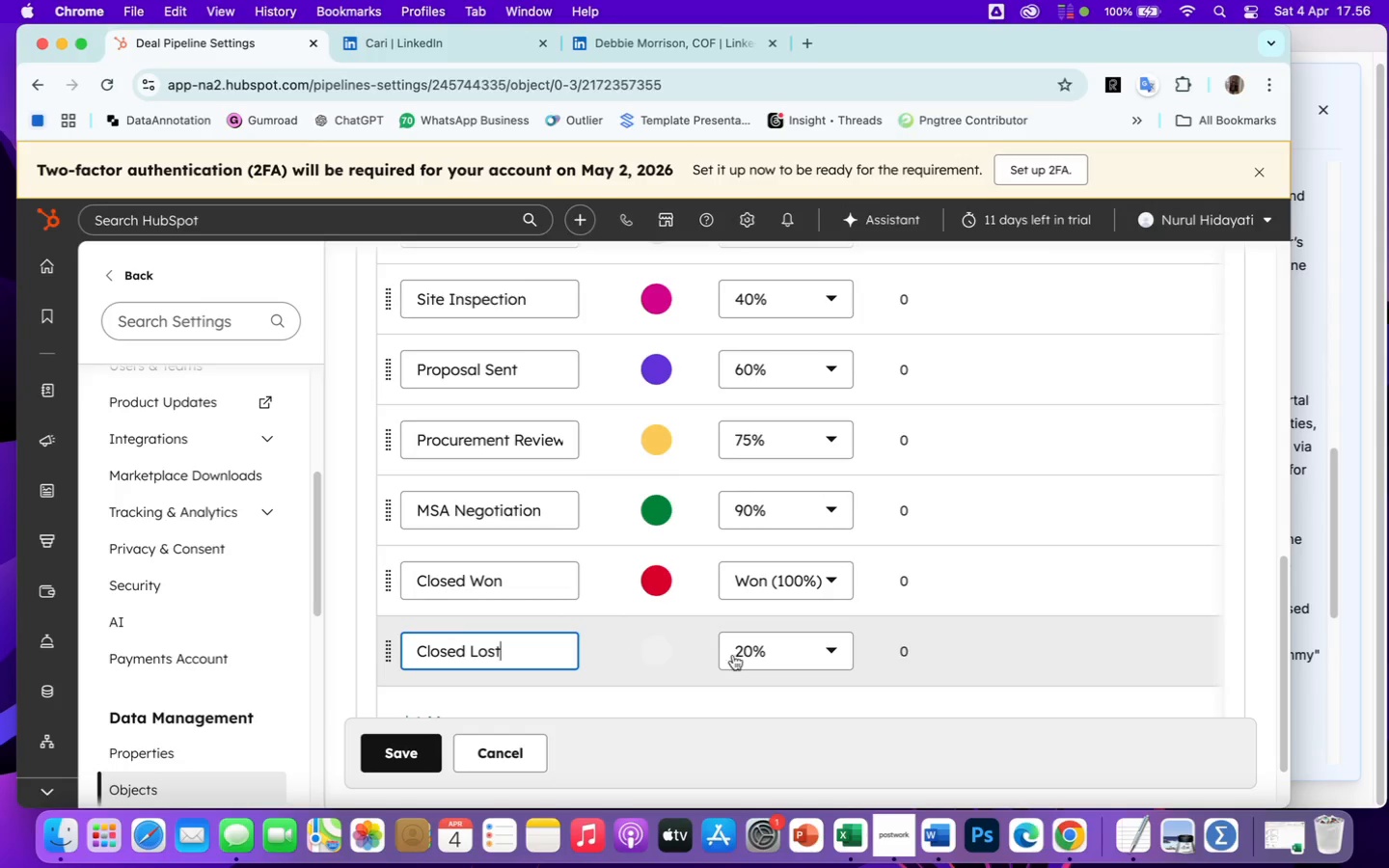 
left_click([828, 647])
 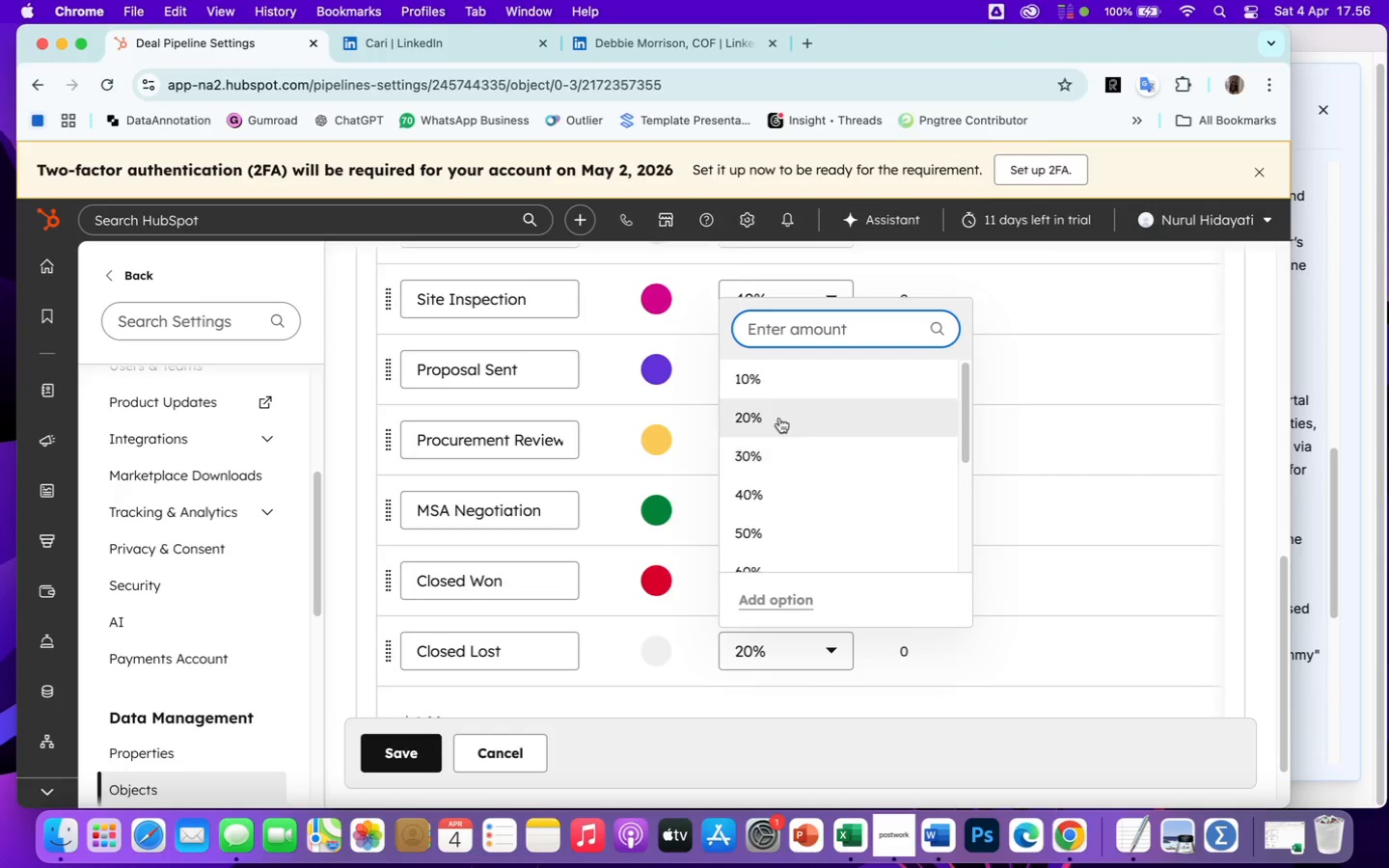 
scroll: coordinate [774, 390], scroll_direction: up, amount: 32.0
 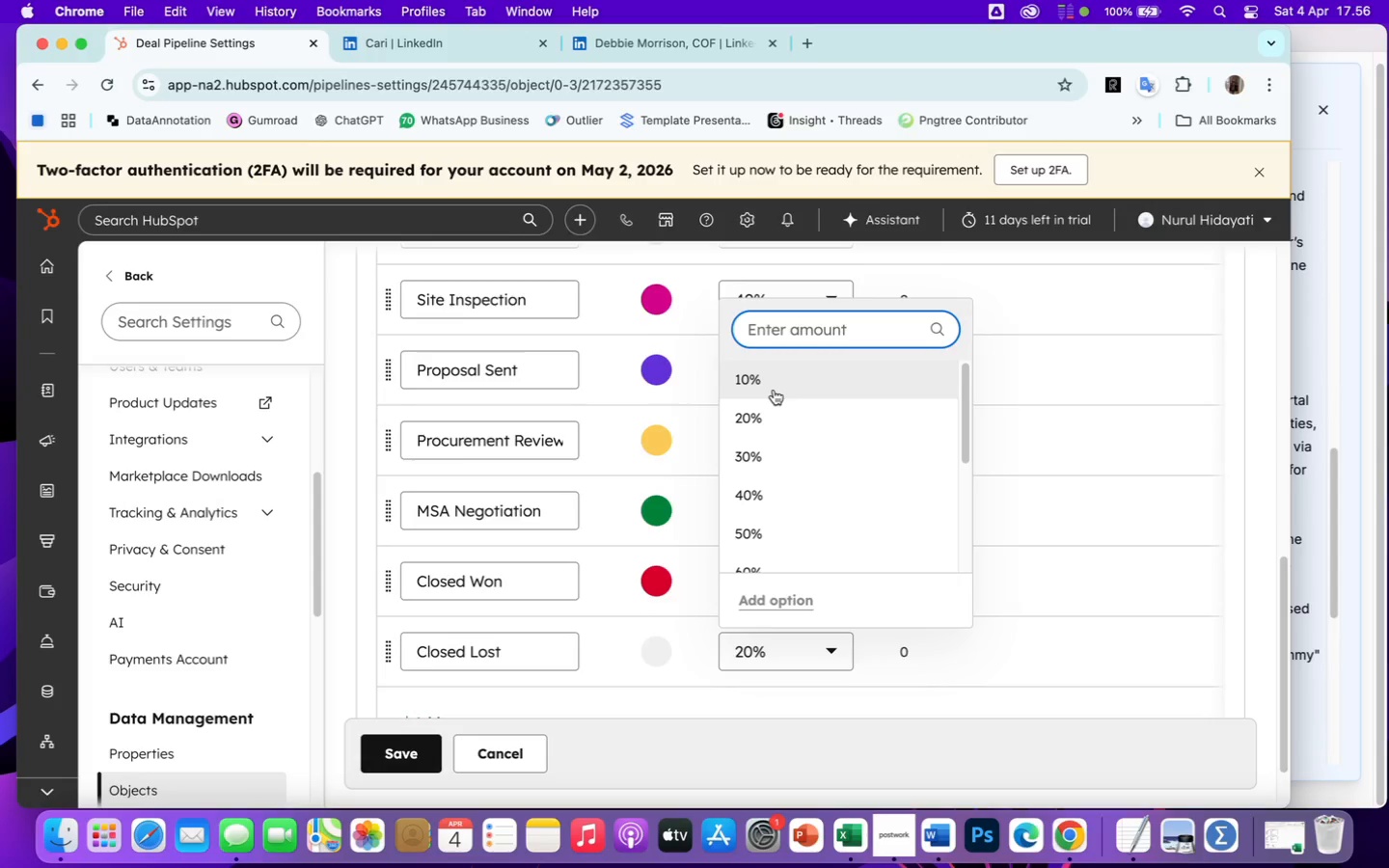 
scroll: coordinate [774, 390], scroll_direction: down, amount: 44.0
 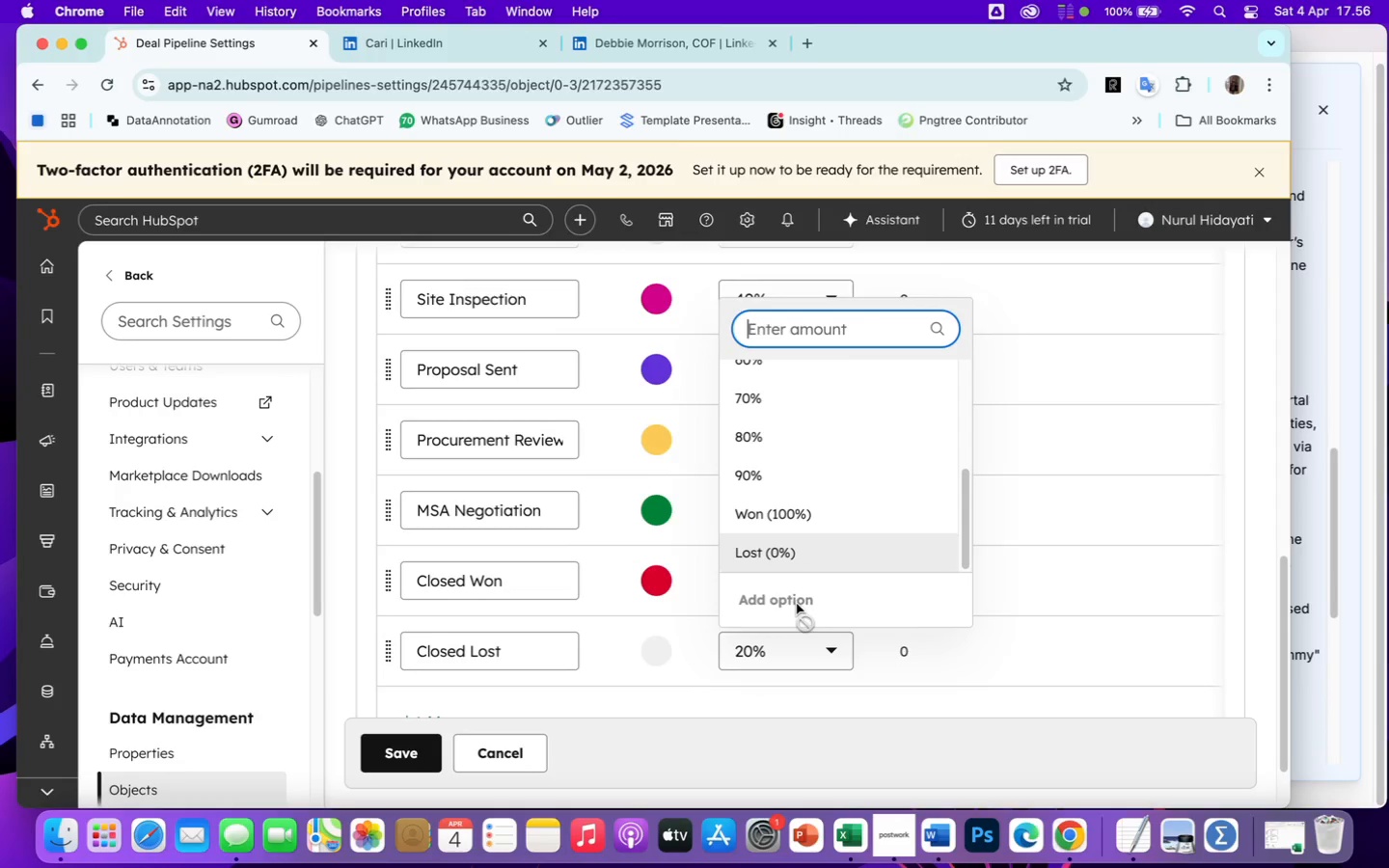 
left_click([798, 604])
 